 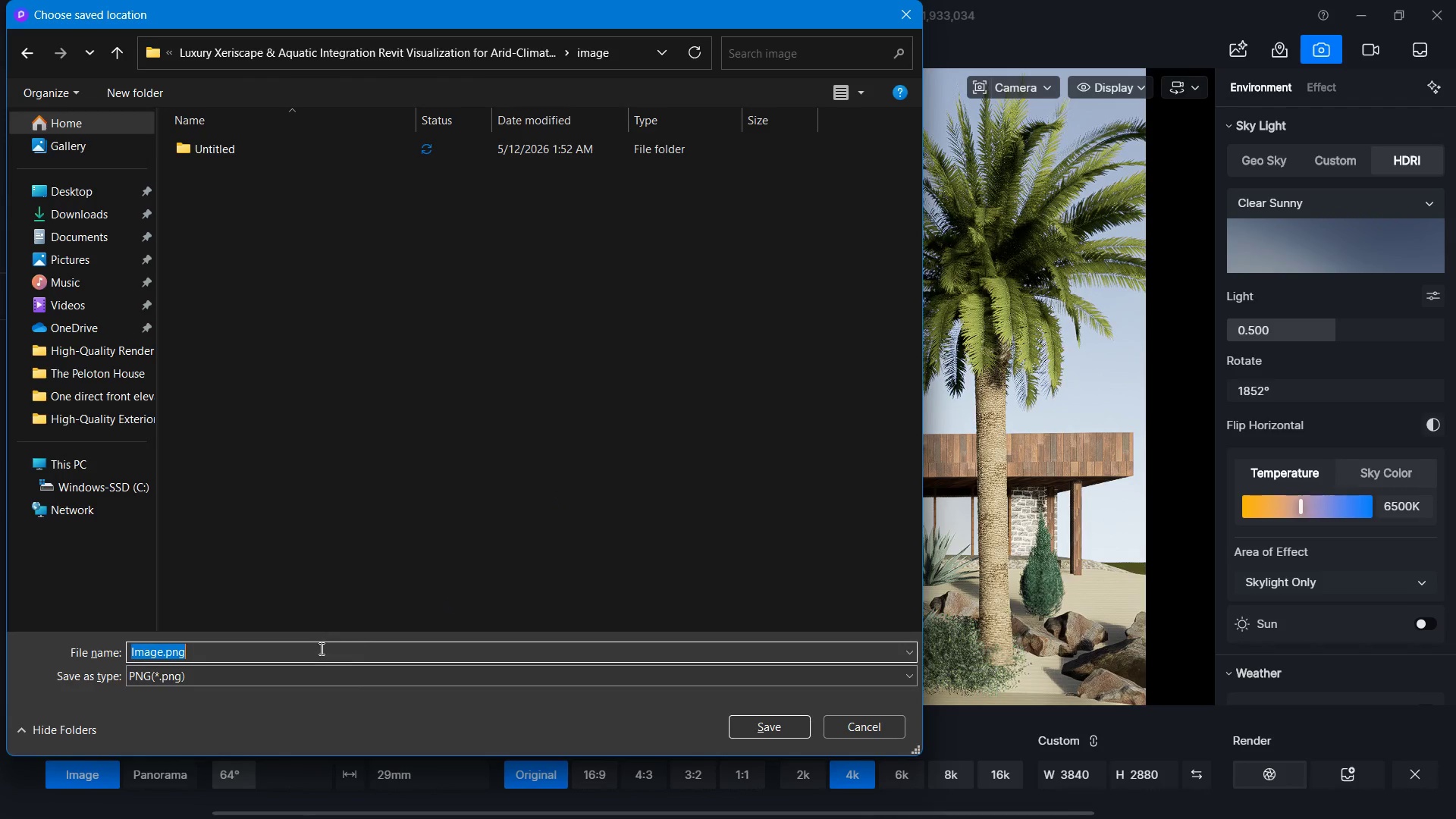 
key(Control+ControlLeft)
 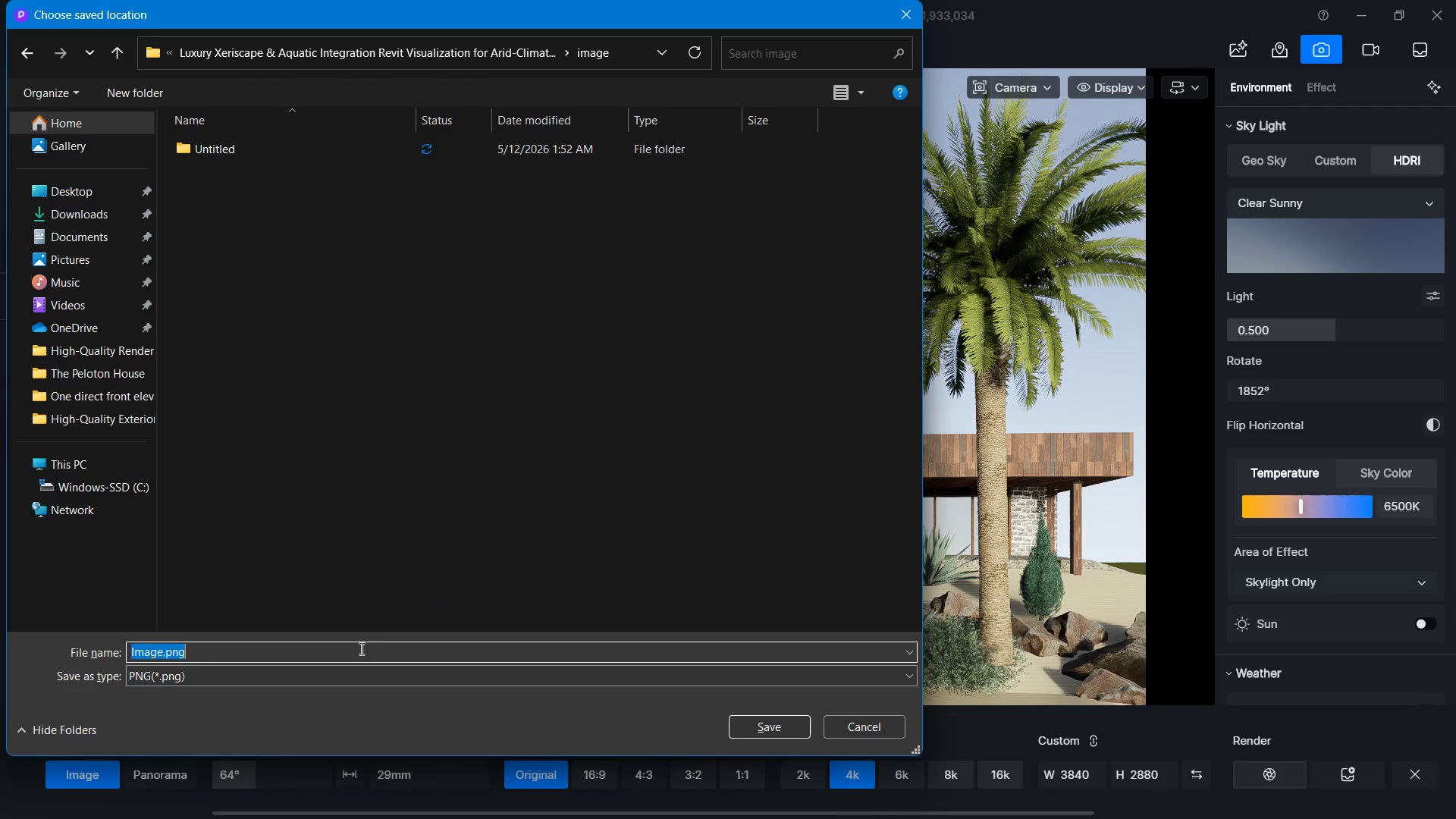 
key(Control+V)
 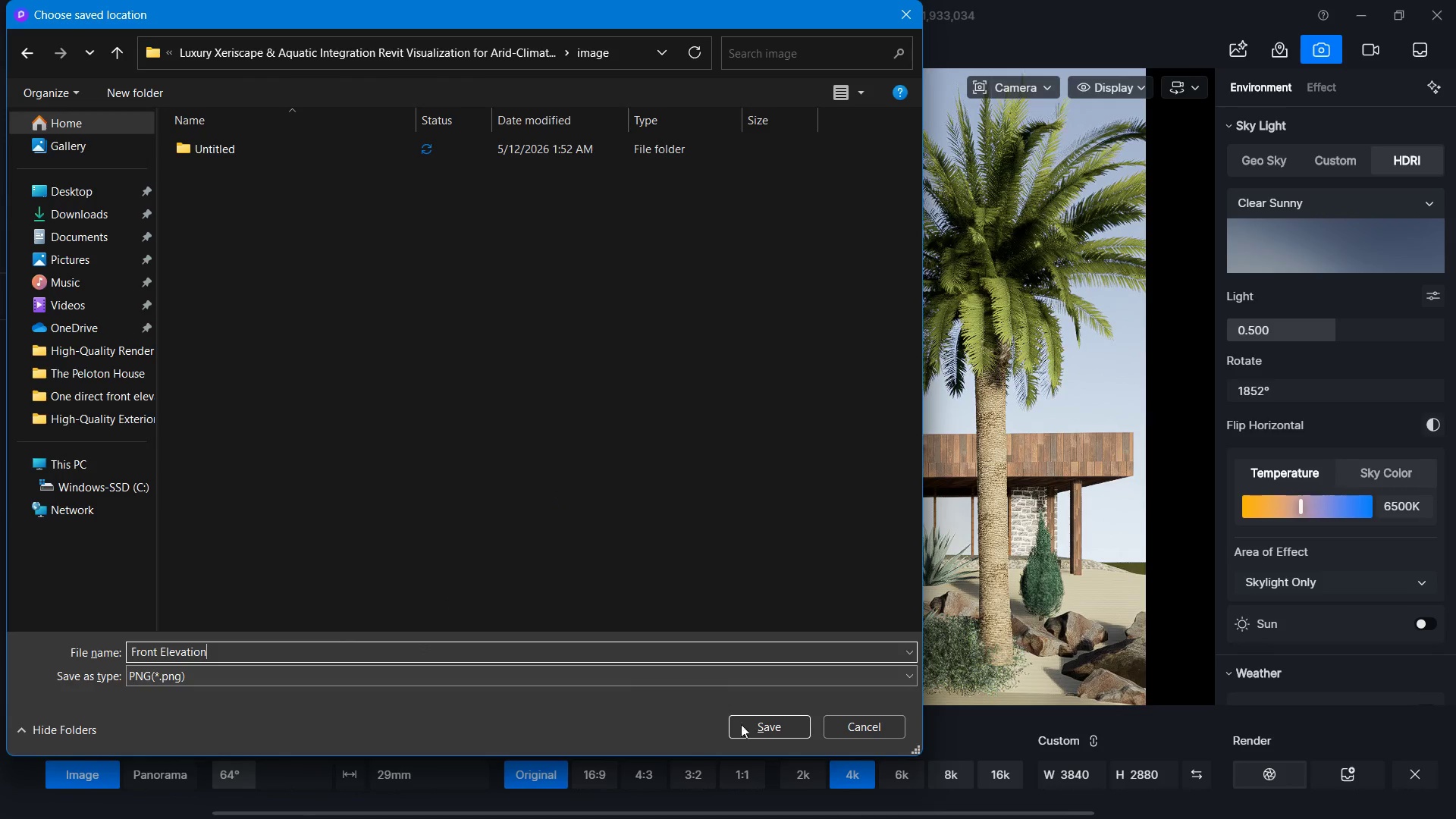 
left_click([771, 729])
 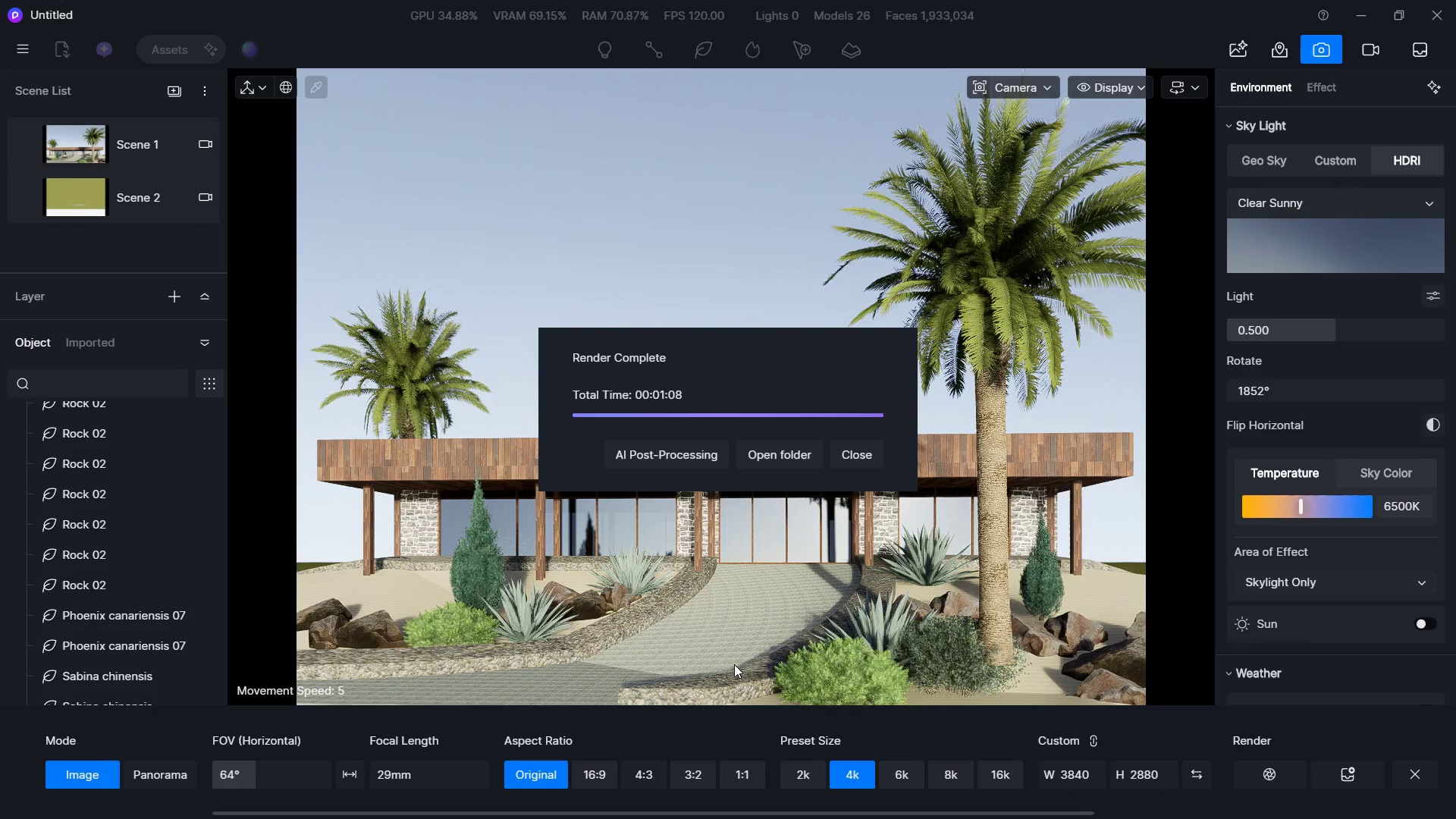 
wait(79.36)
 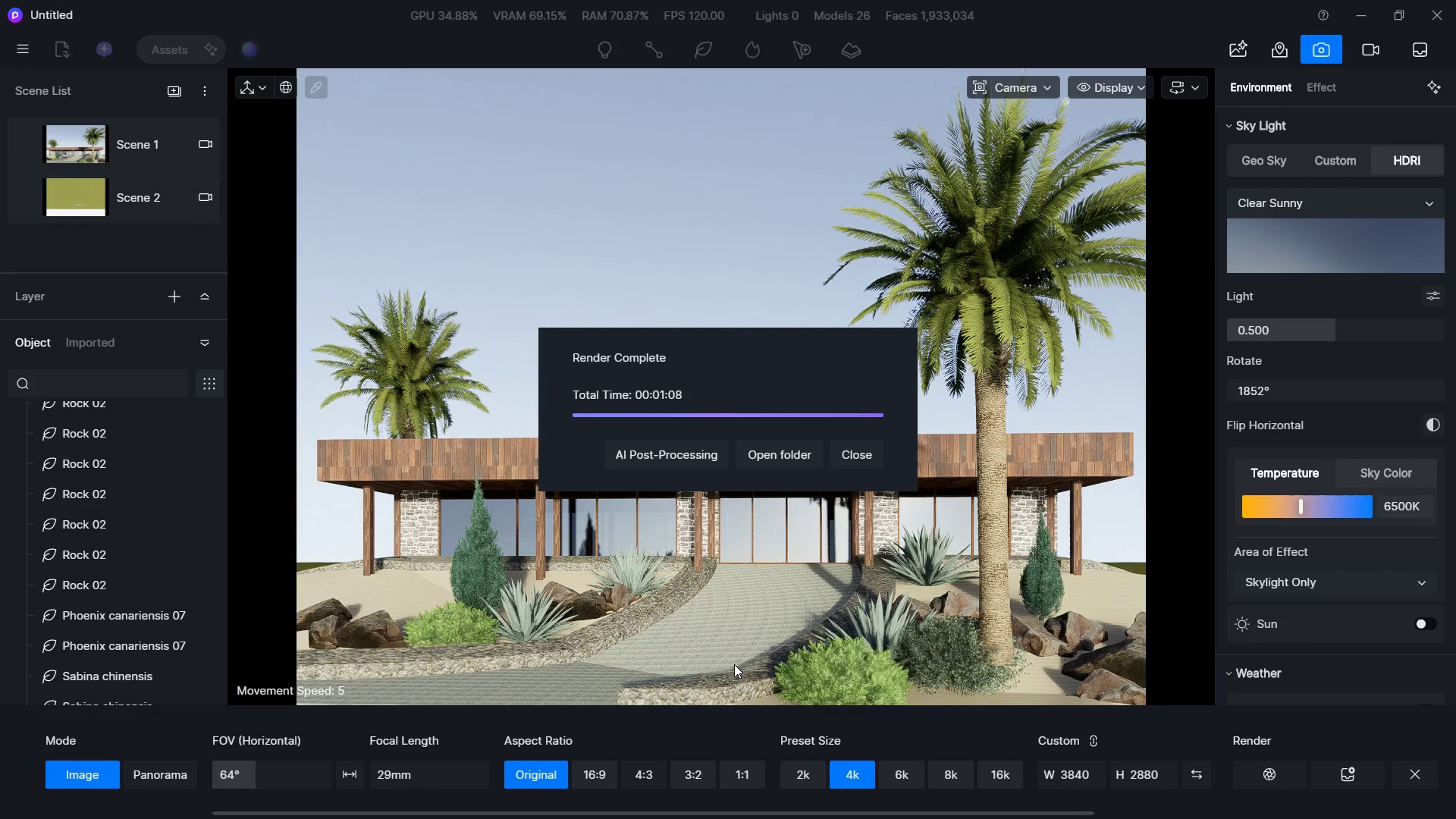 
left_click([669, 461])
 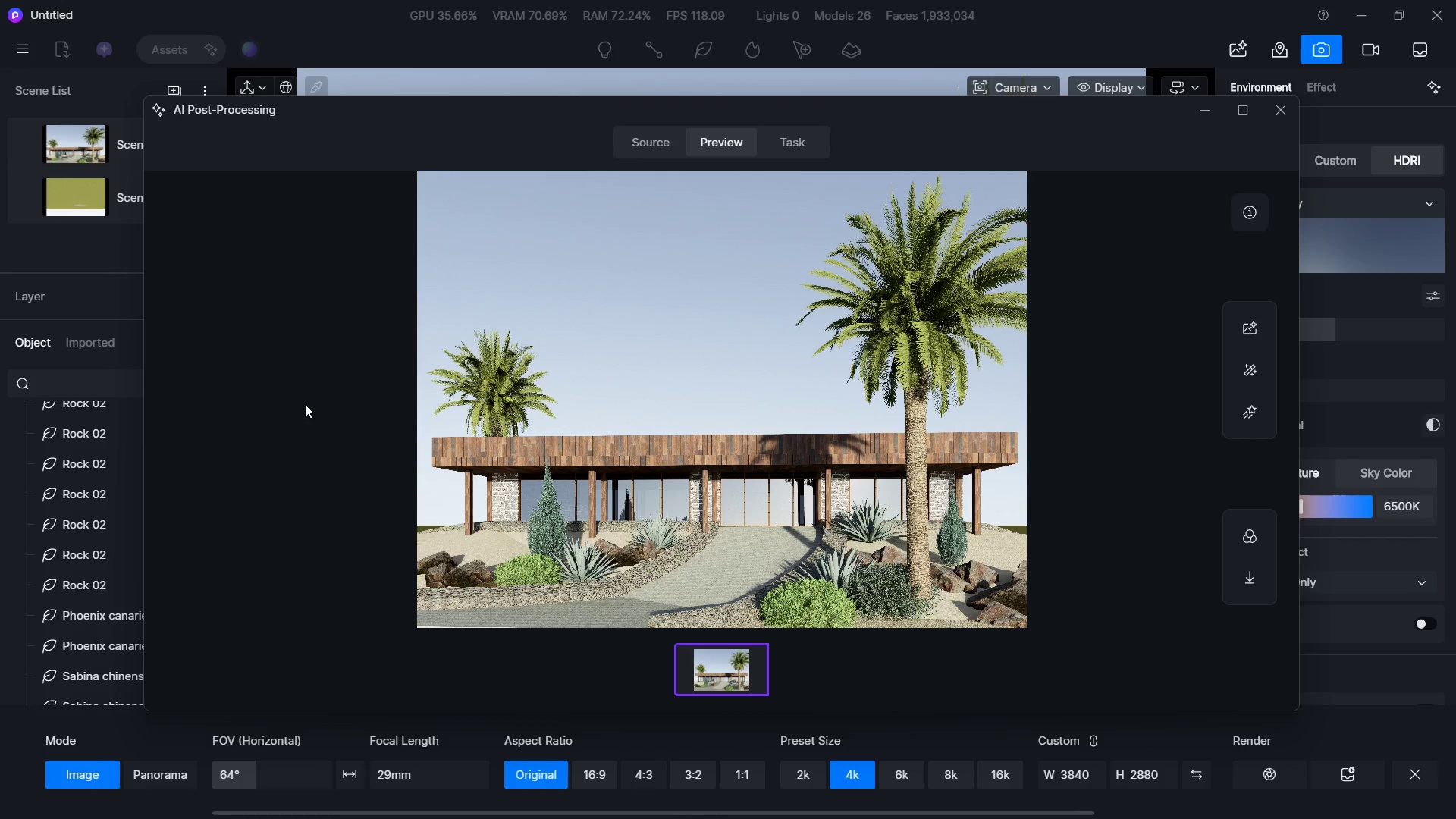 
left_click([1245, 368])
 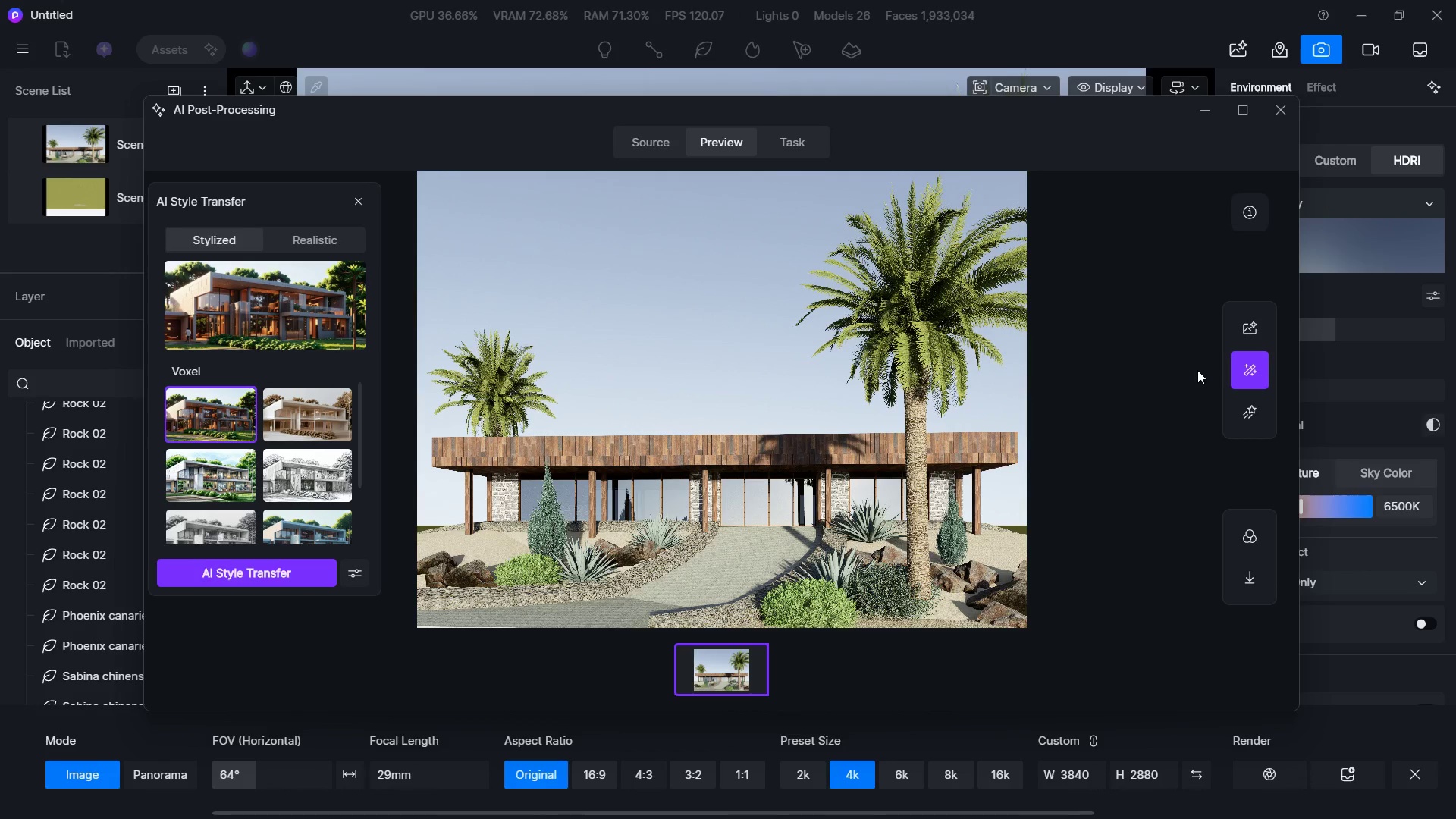 
wait(15.55)
 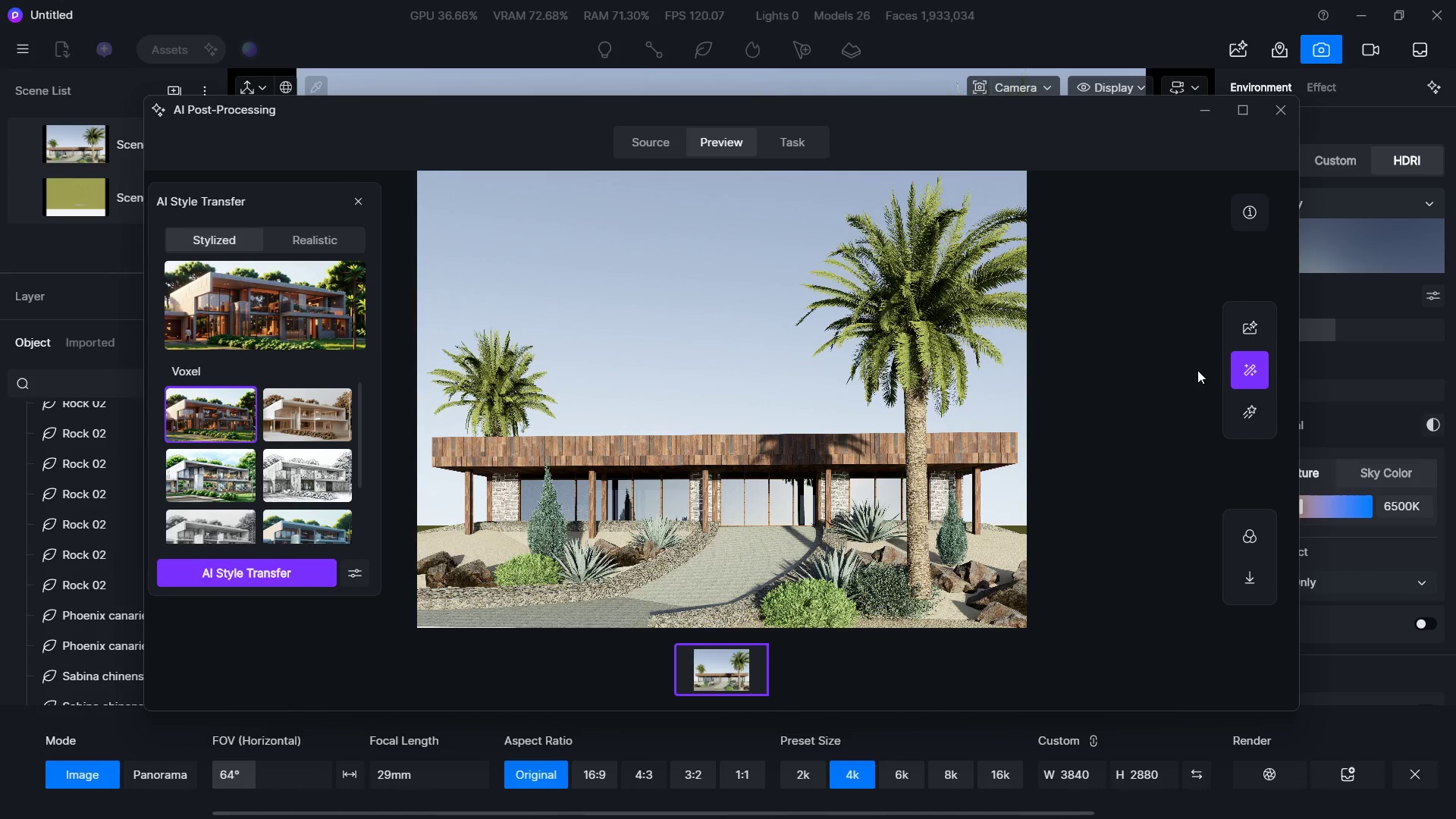 
left_click([306, 238])
 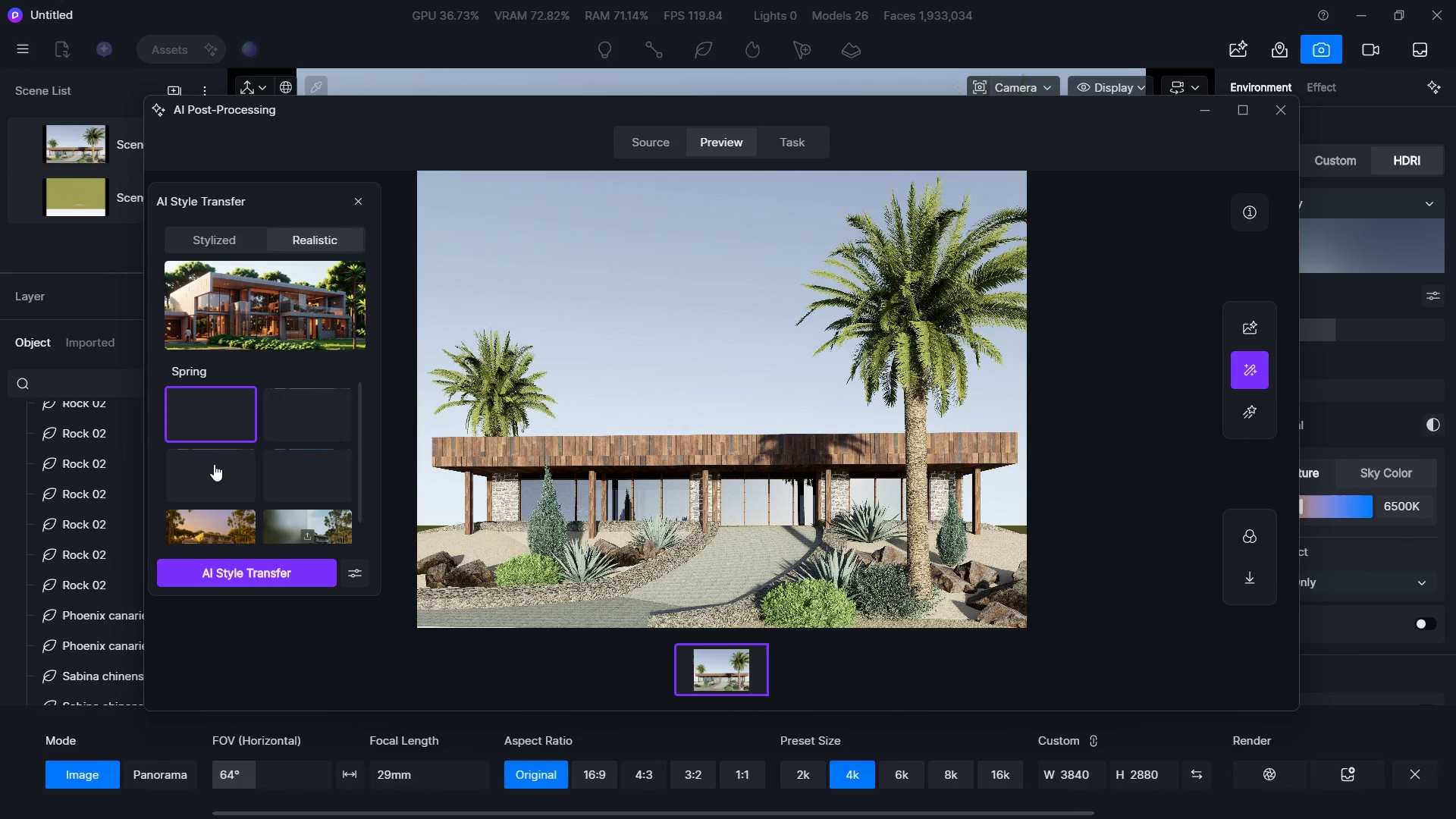 
left_click([214, 464])
 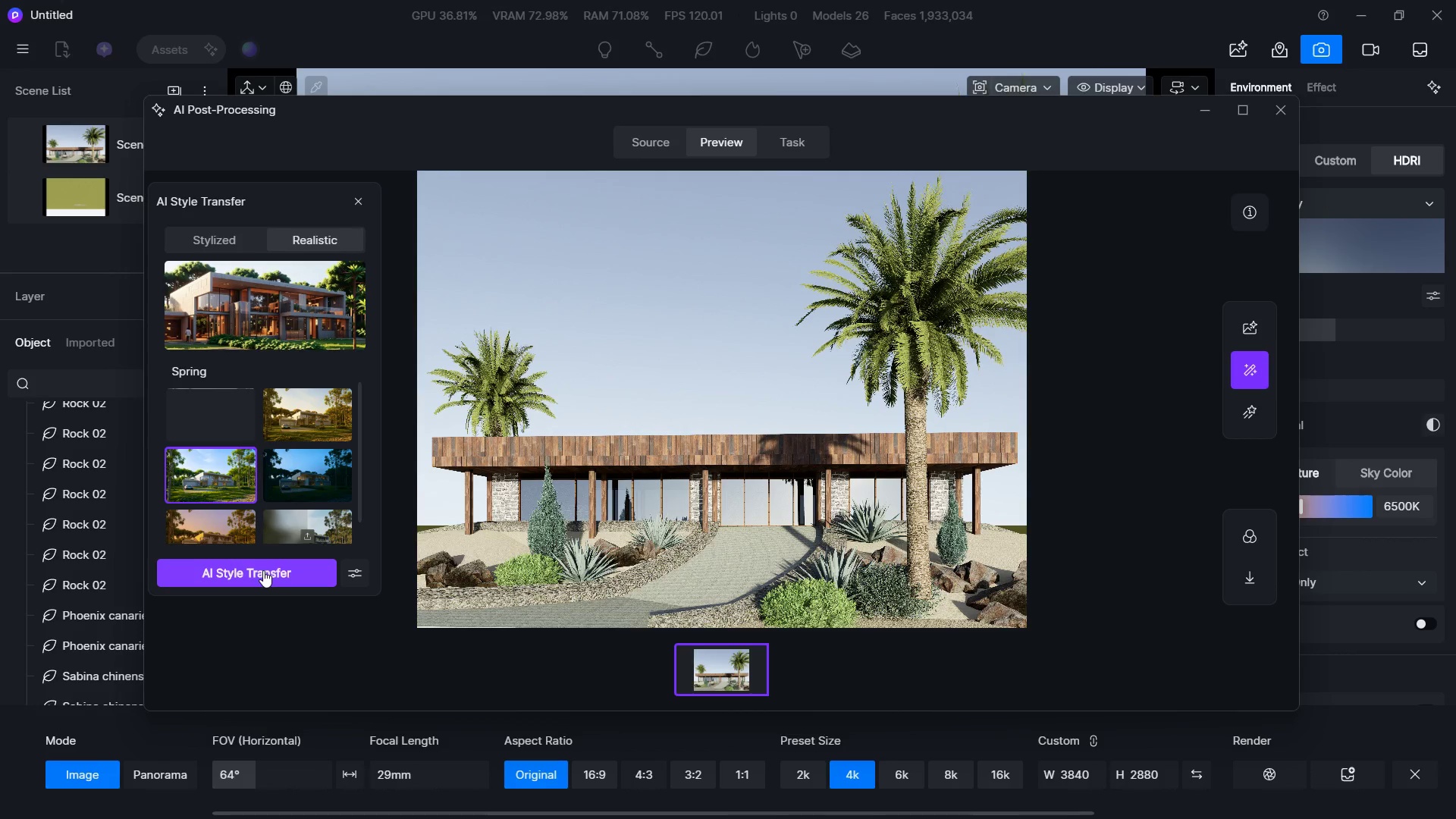 
left_click([263, 570])
 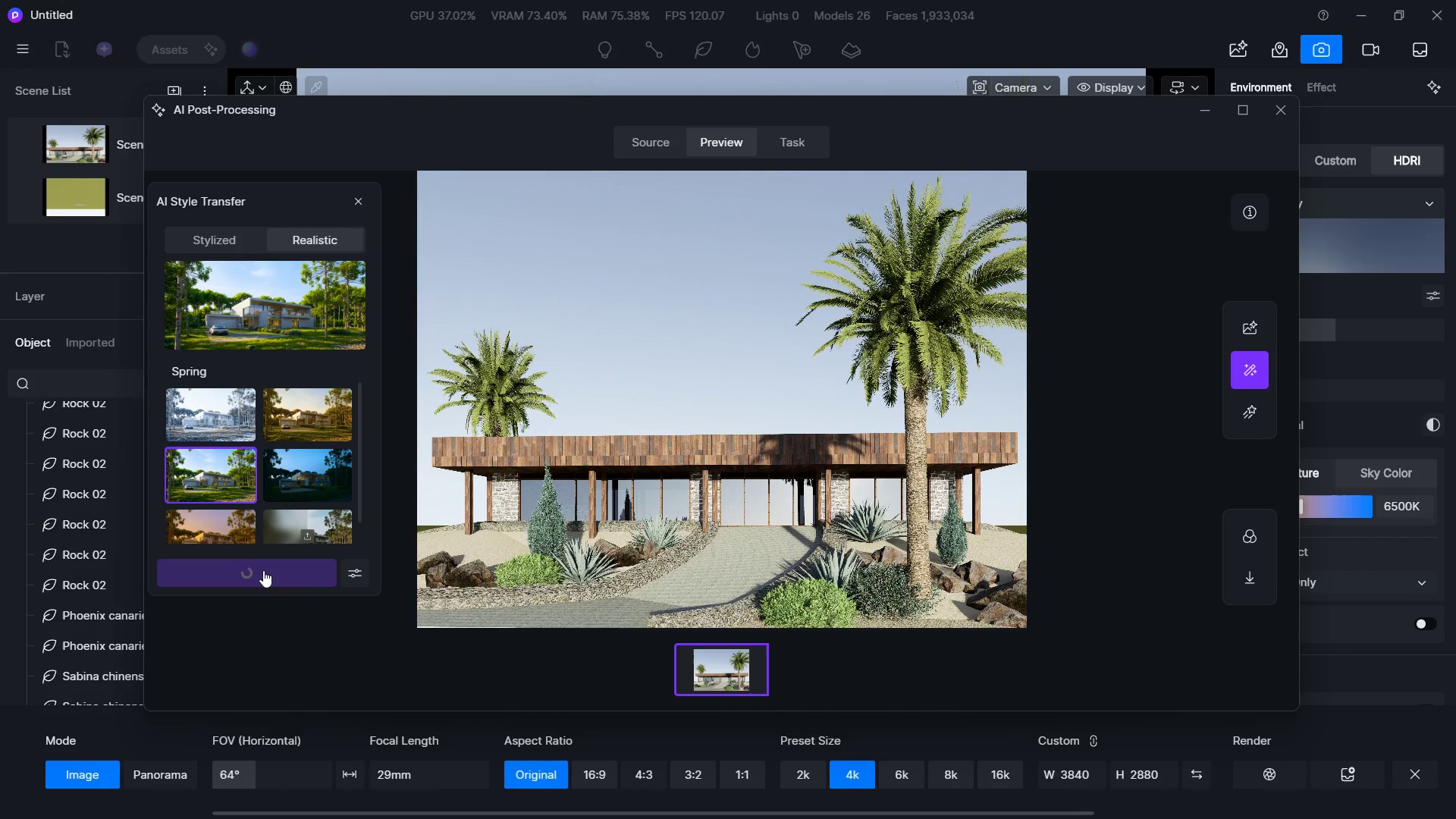 
wait(23.59)
 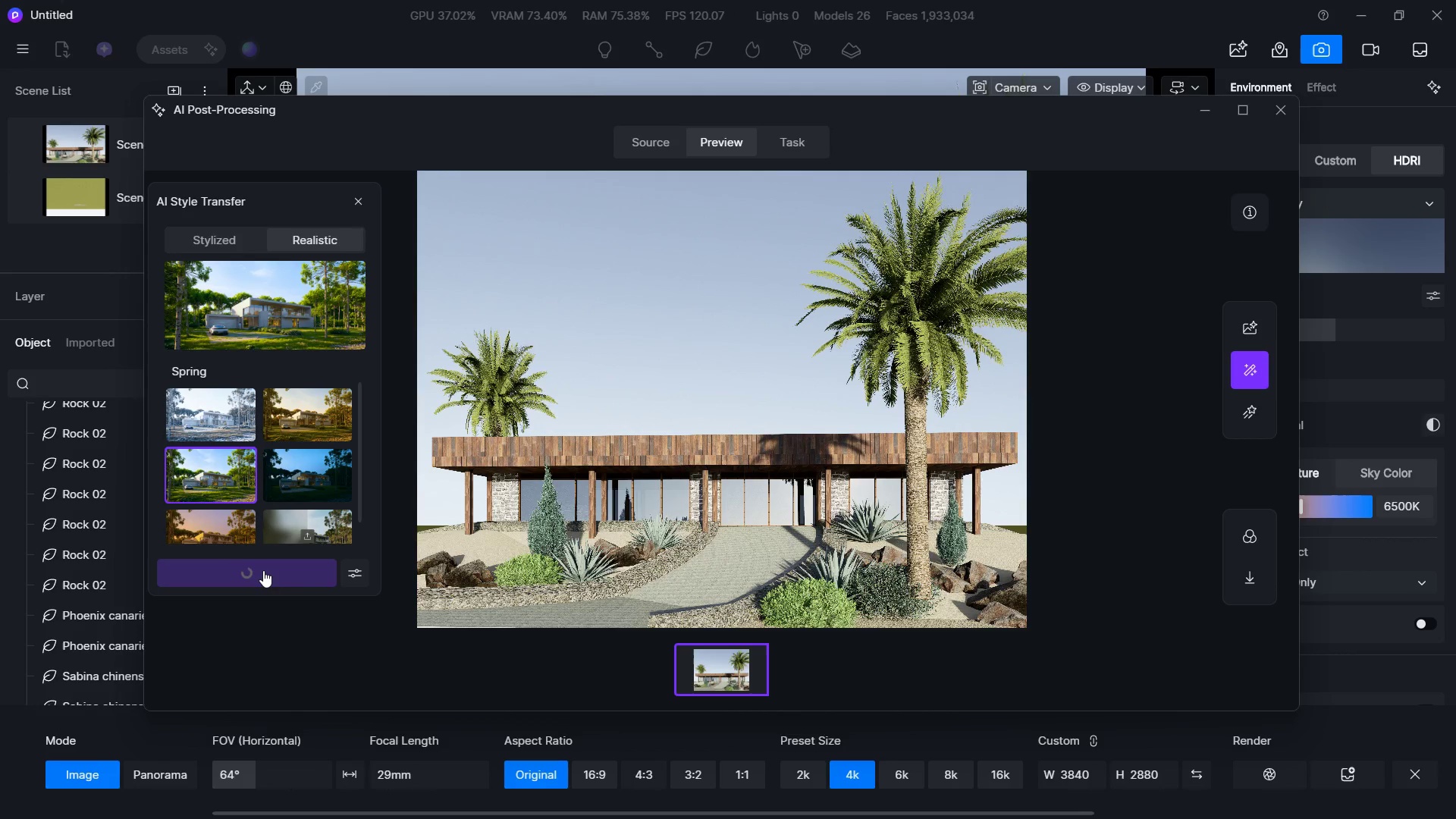 
left_click([1200, 111])
 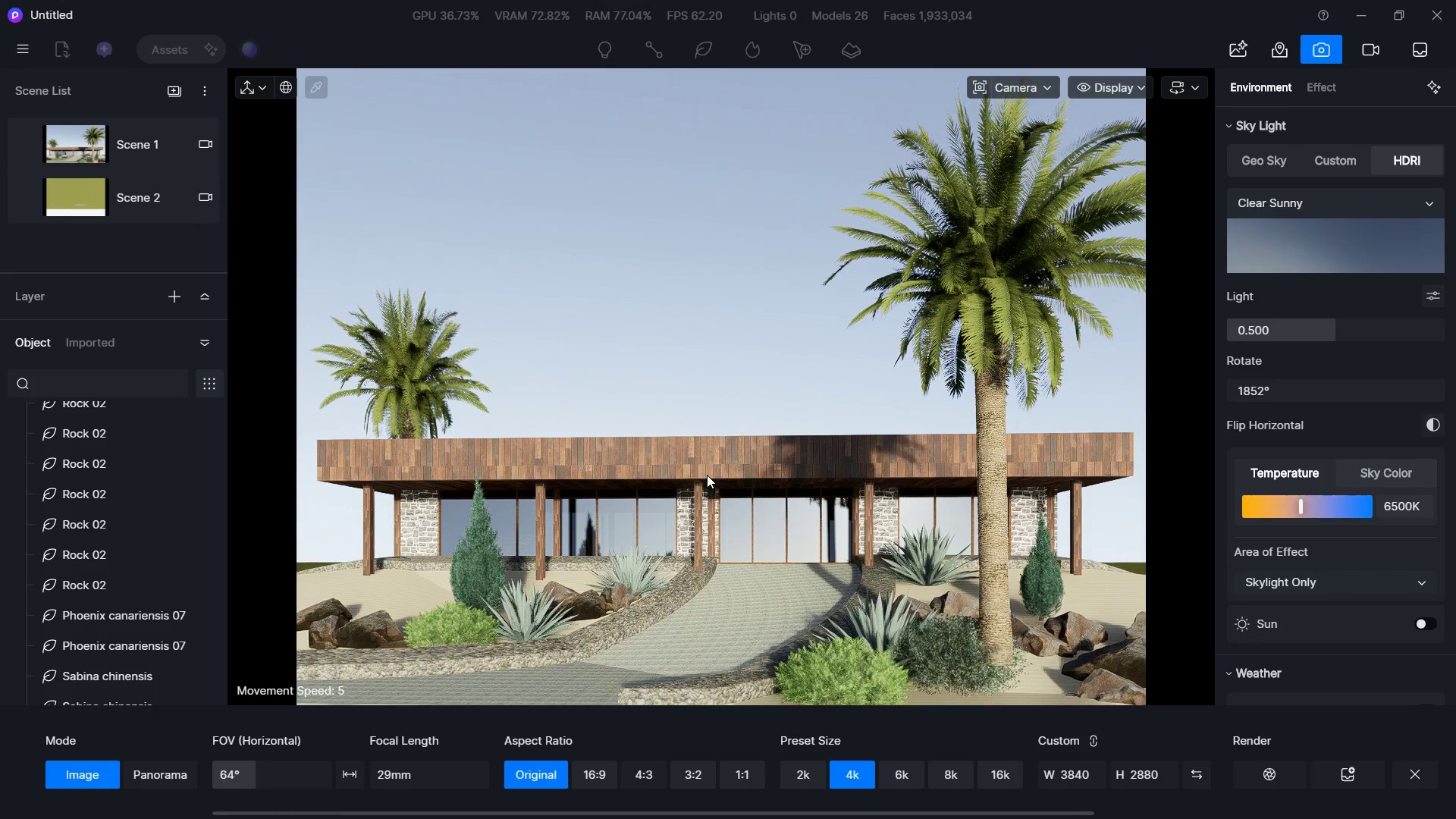 
key(W)
 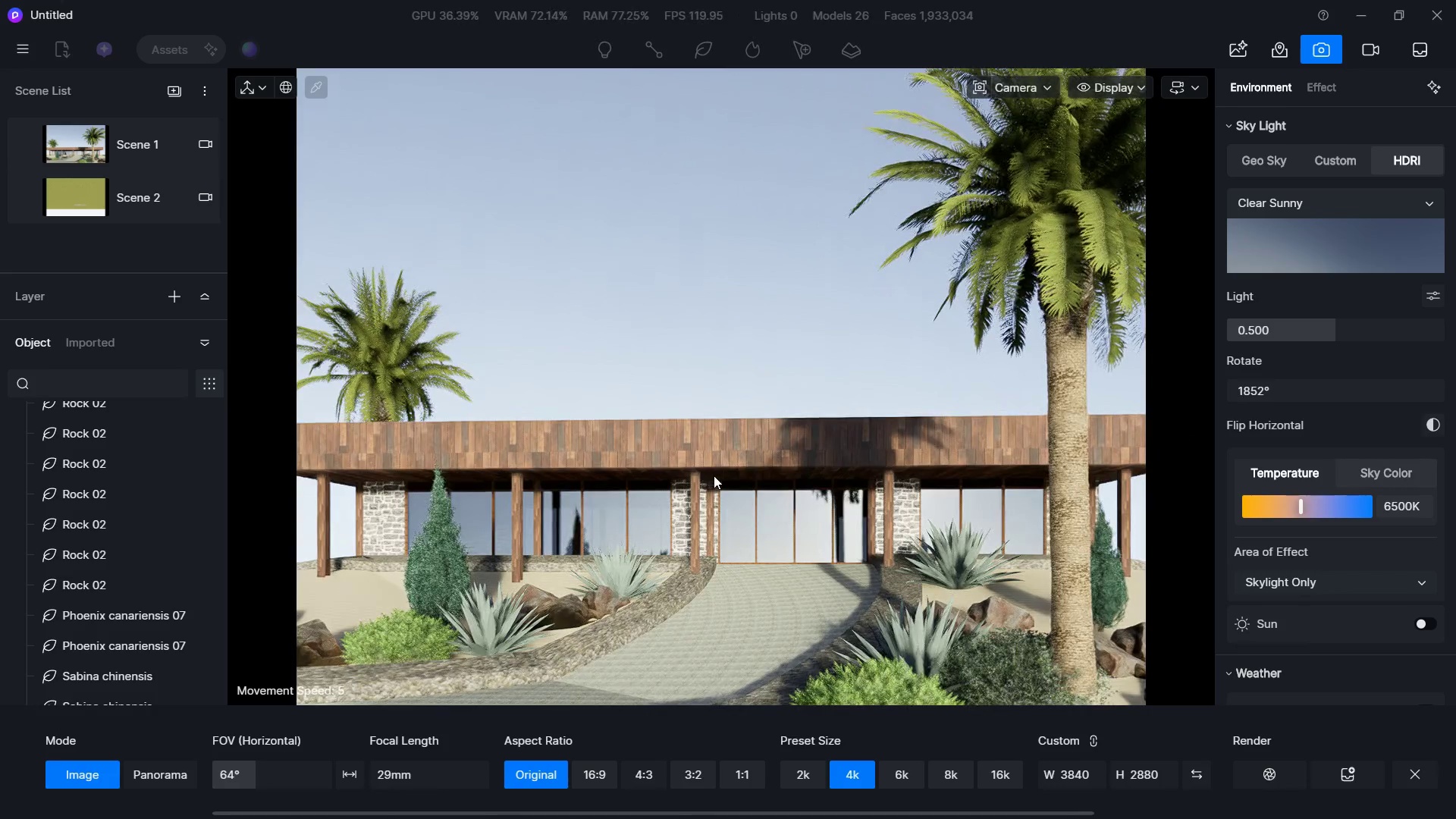 
key(Shift+ShiftLeft)
 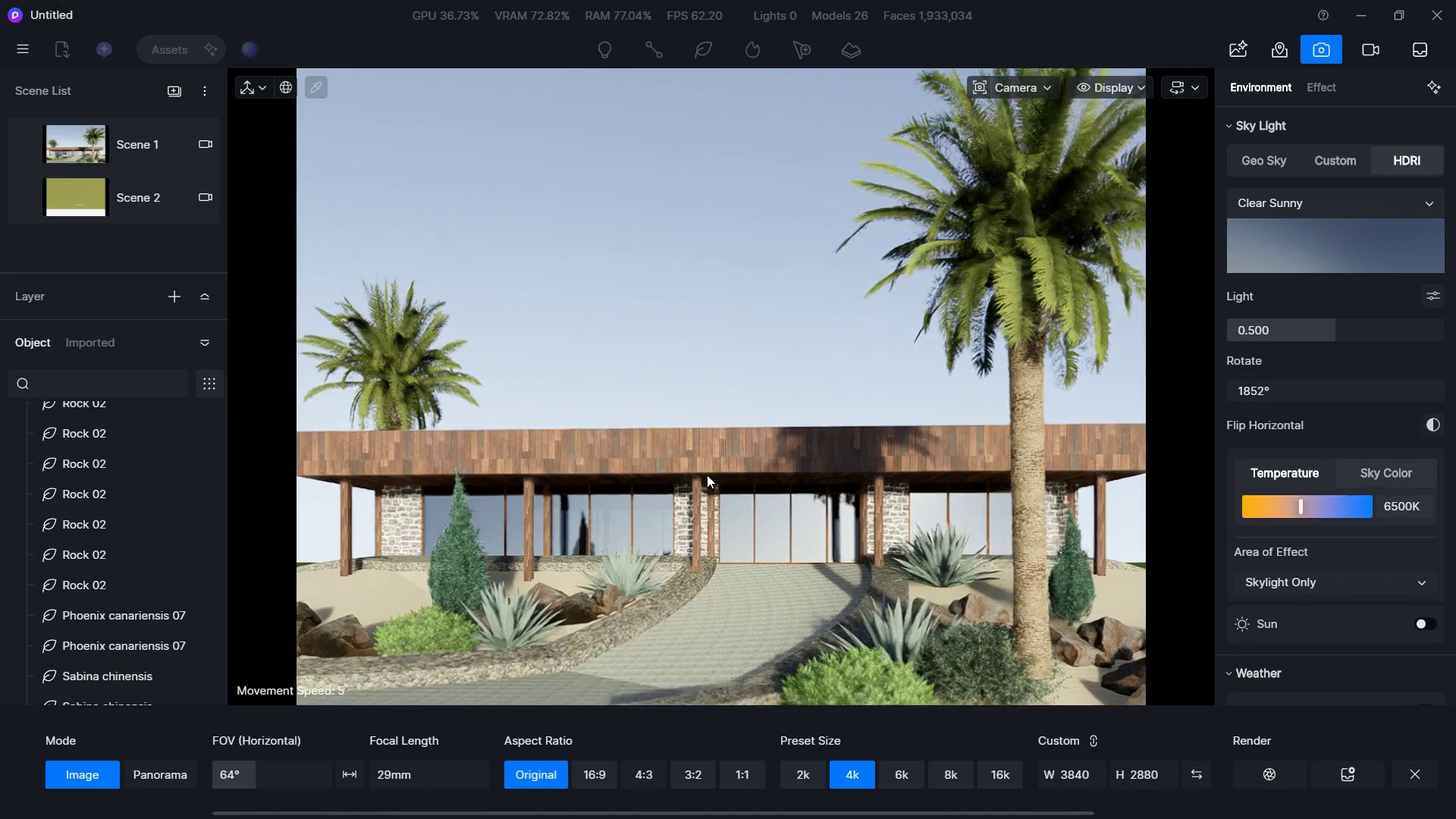 
right_click([707, 475])
 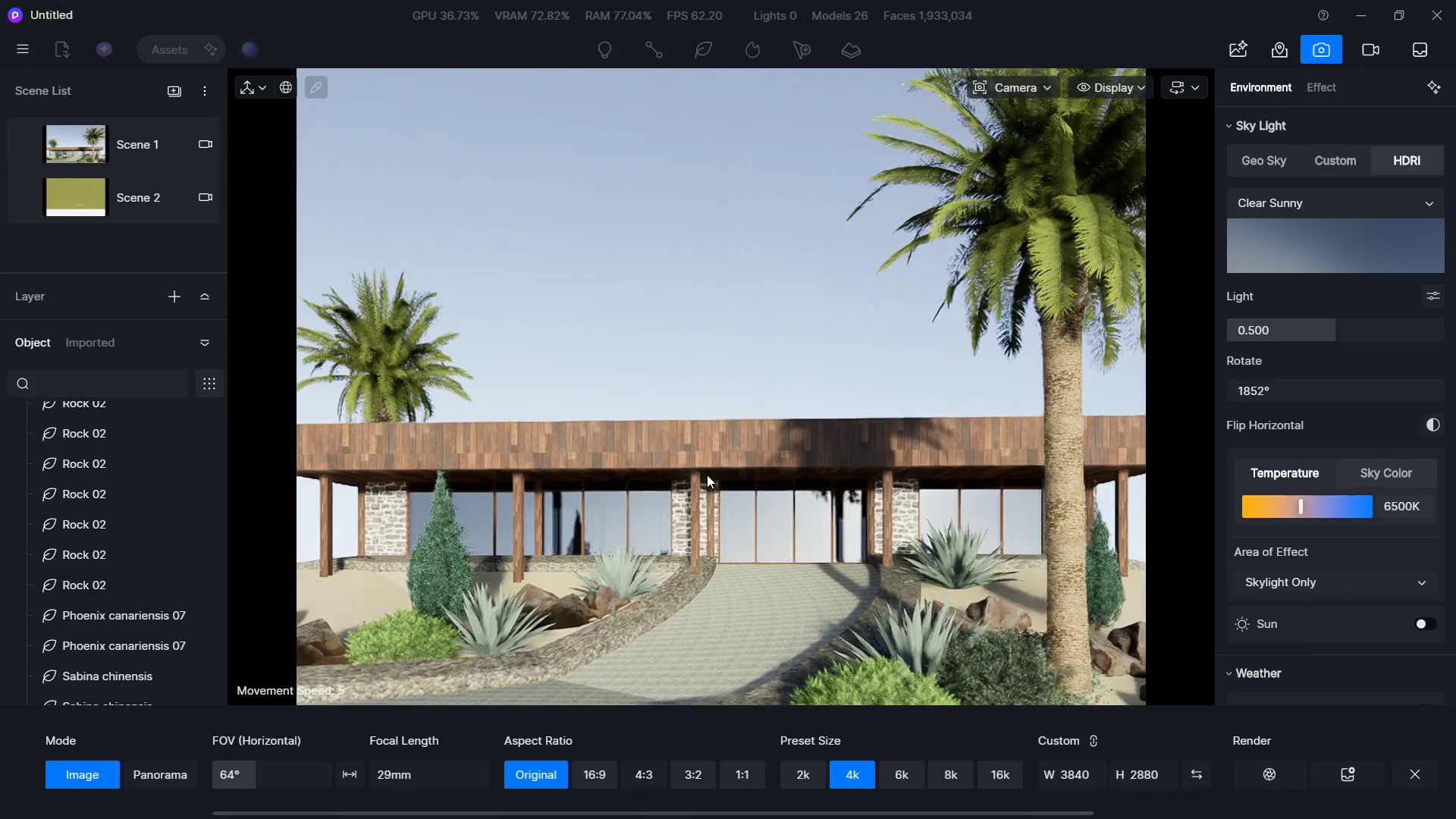 
double_click([707, 475])
 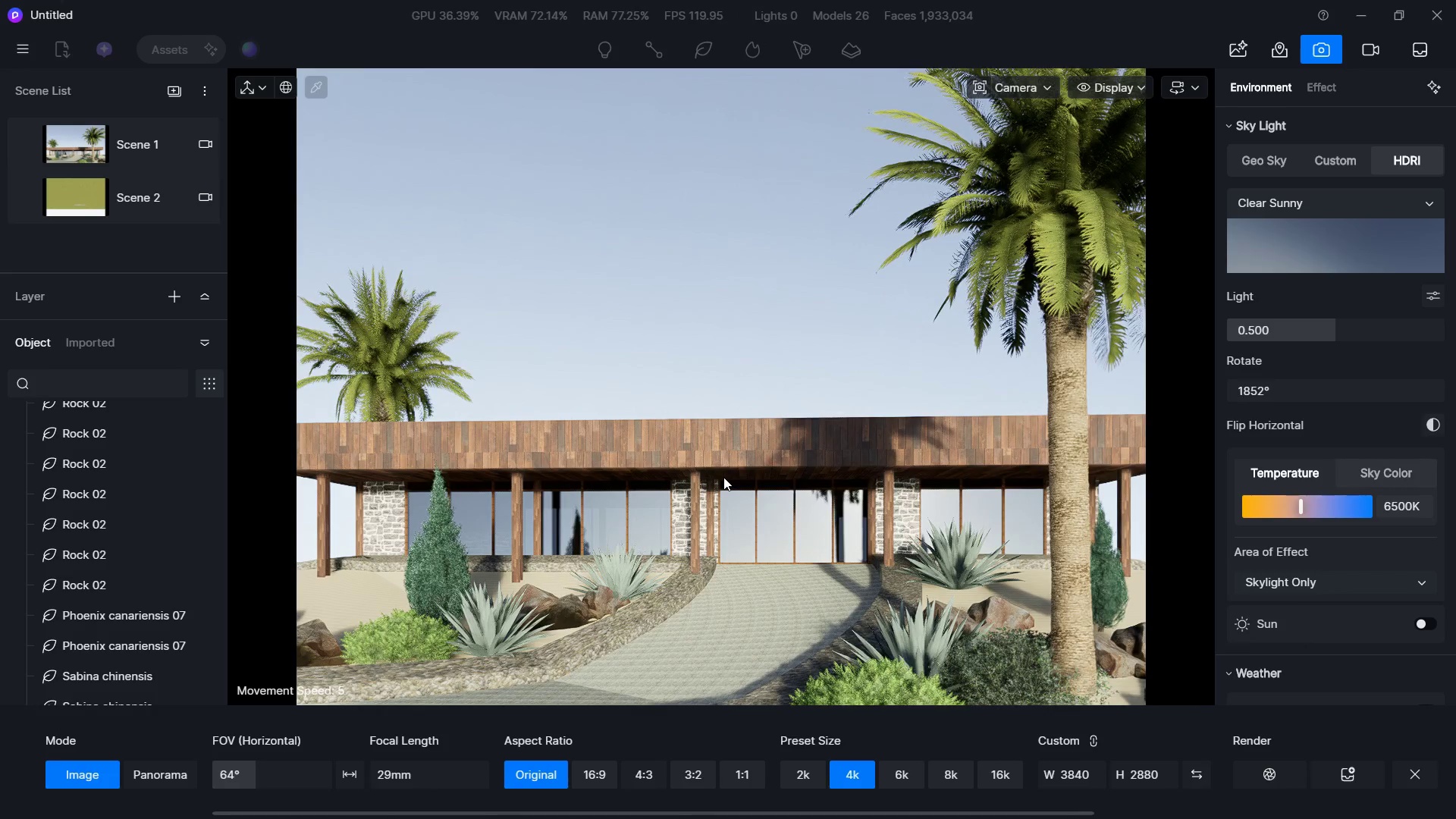 
type(WWW)
 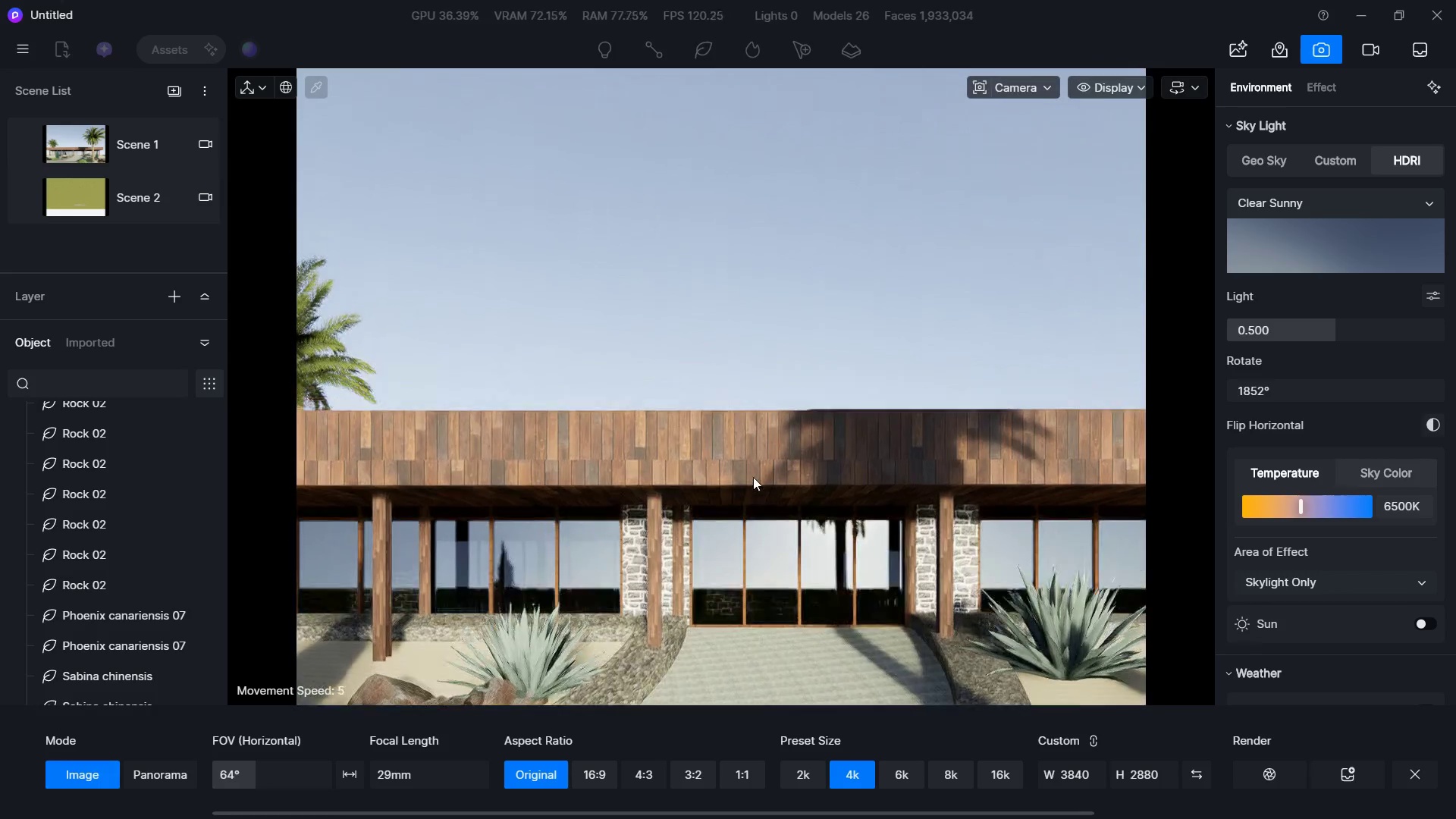 
hold_key(key=Q, duration=1.97)
 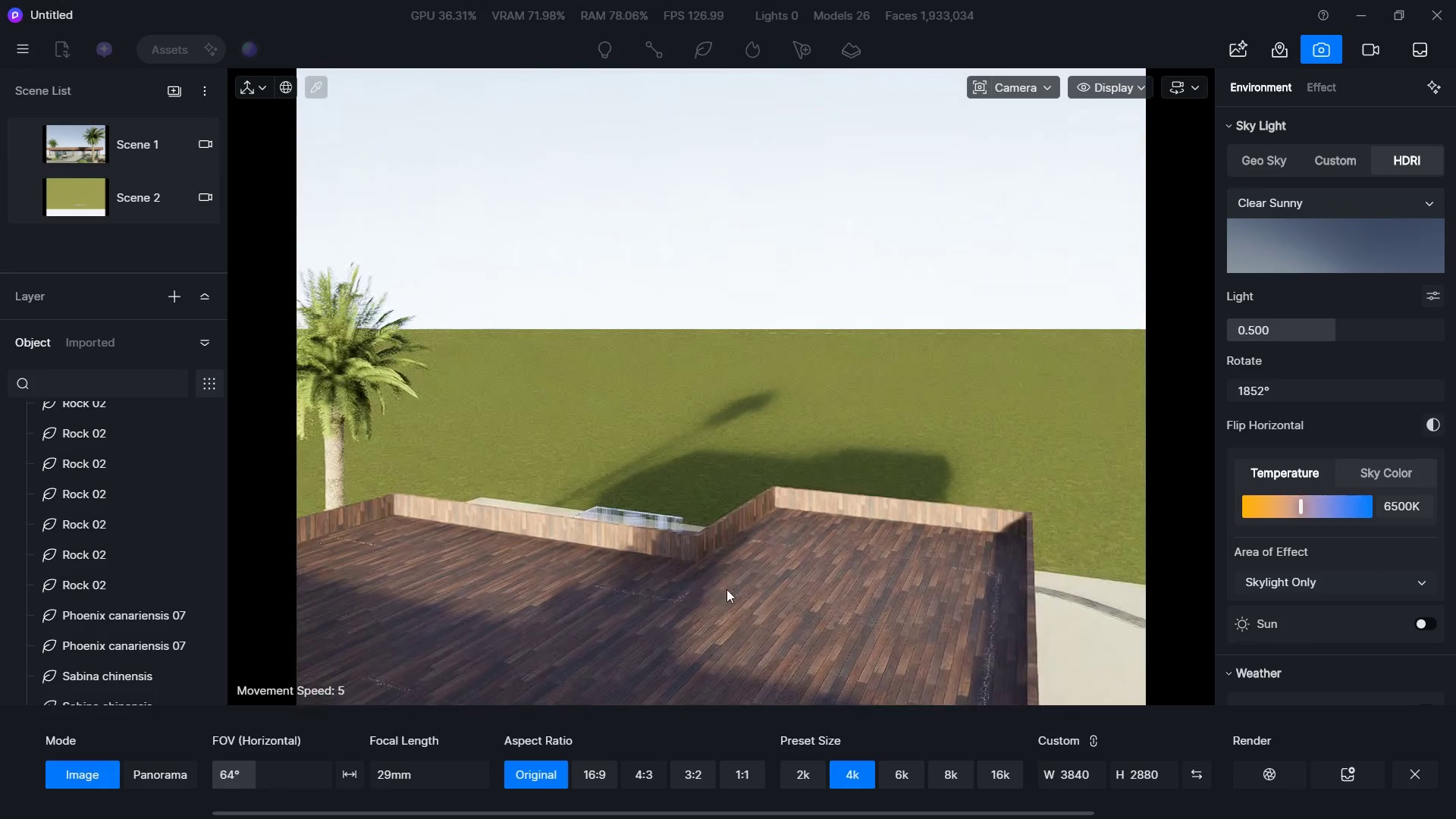 
hold_key(key=D, duration=0.62)
 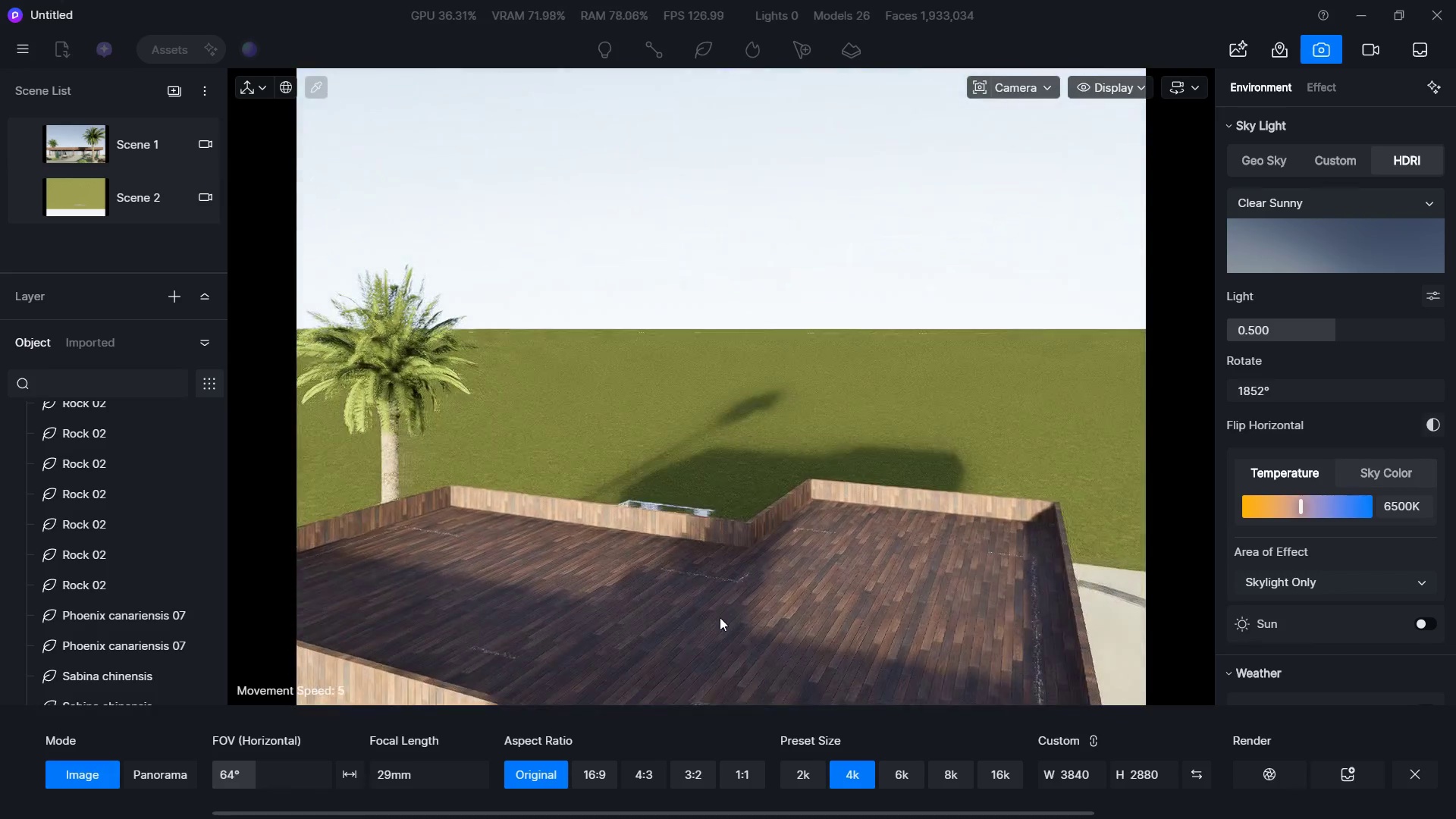 
type(SW)
 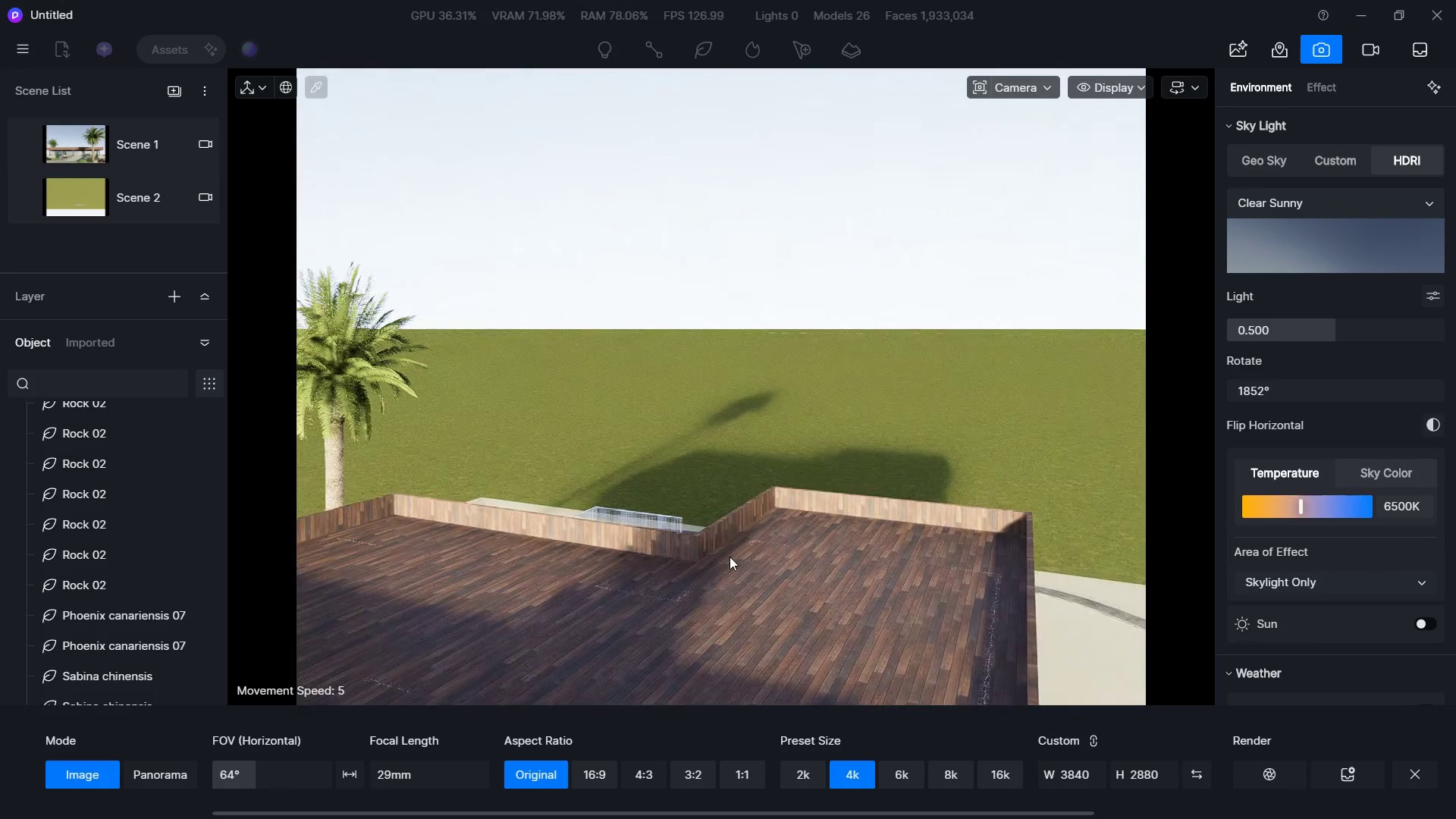 
hold_key(key=D, duration=0.61)
 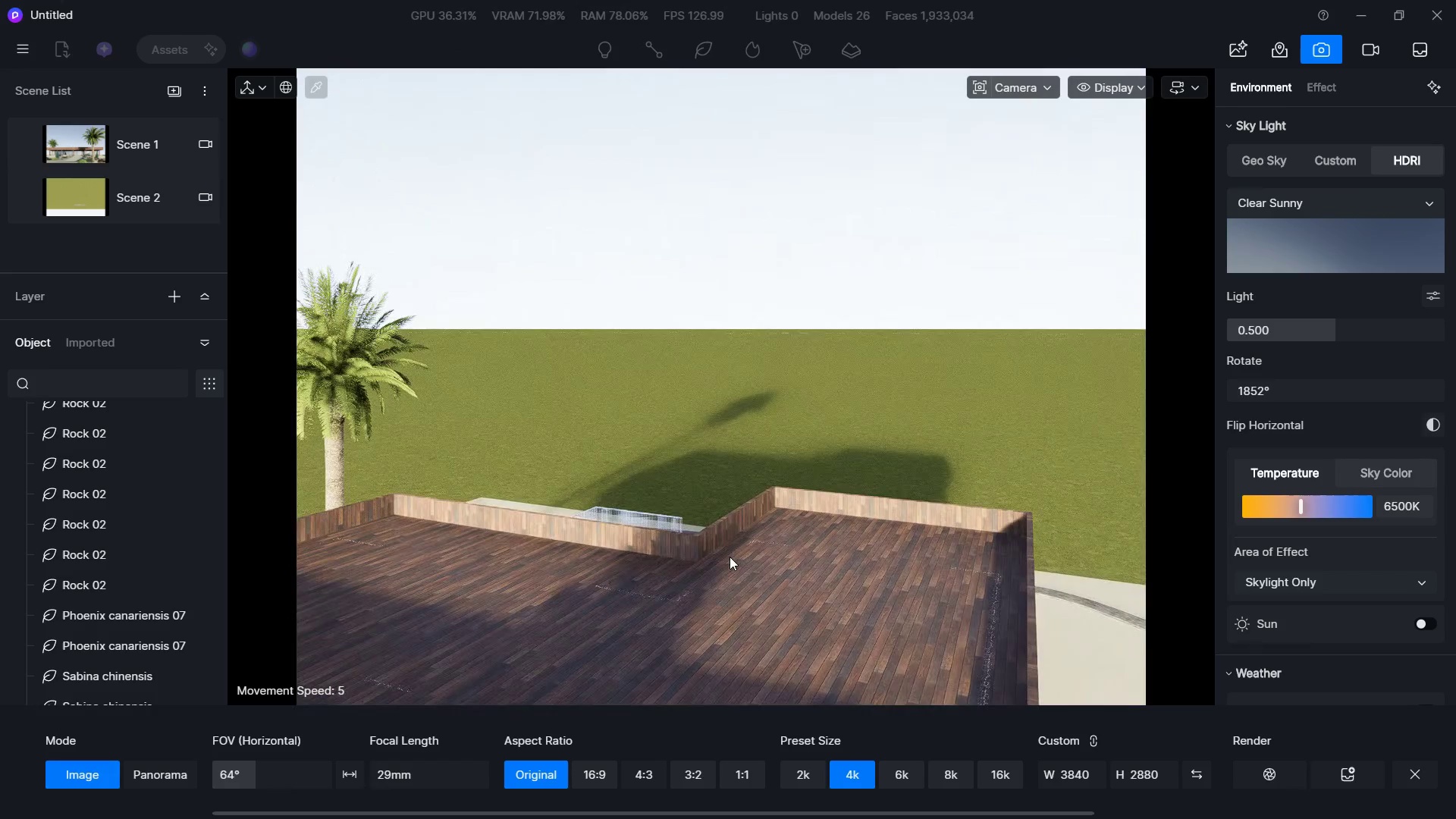 
triple_click([720, 617])
 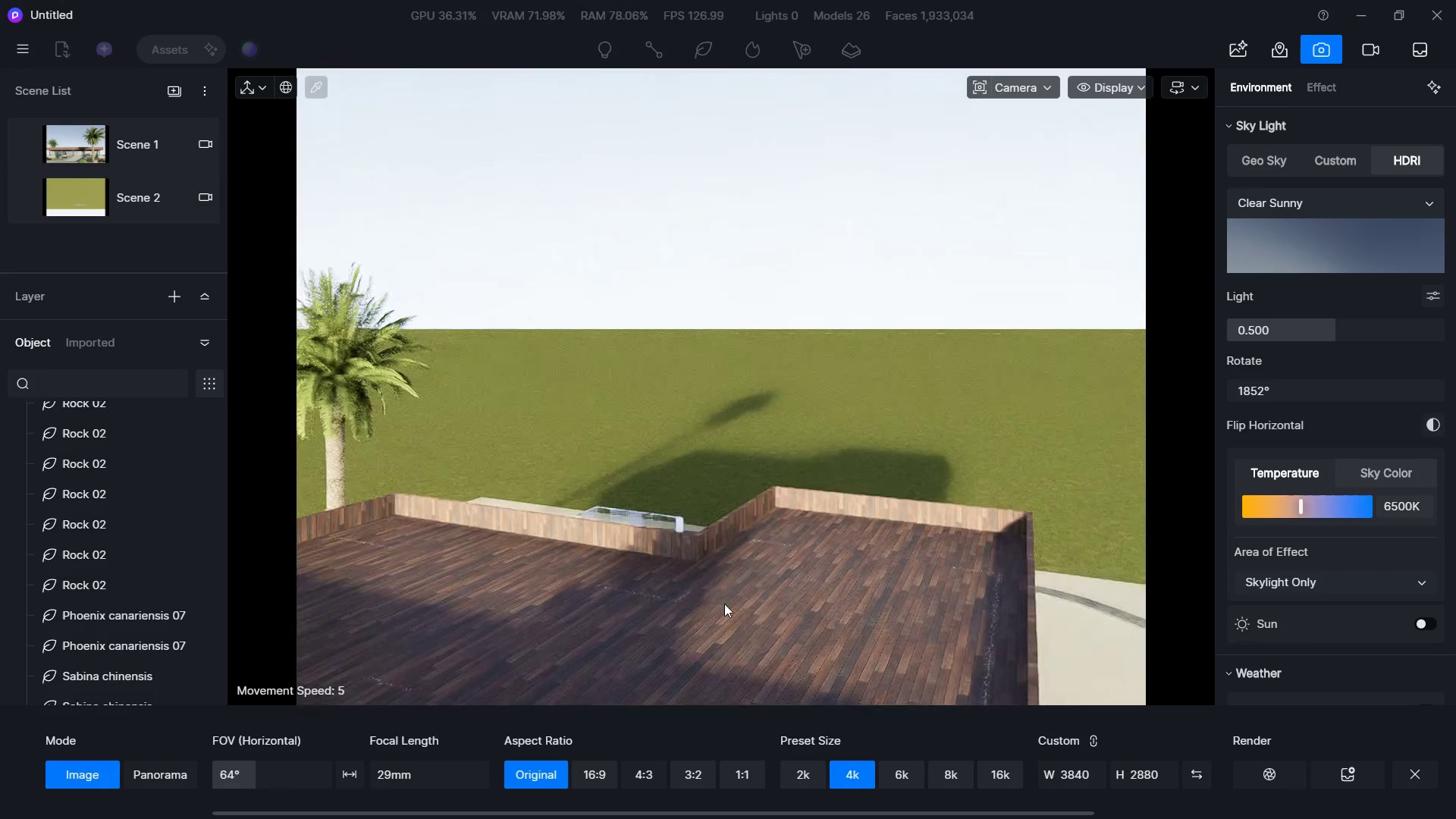 
hold_key(key=AltLeft, duration=0.47)
 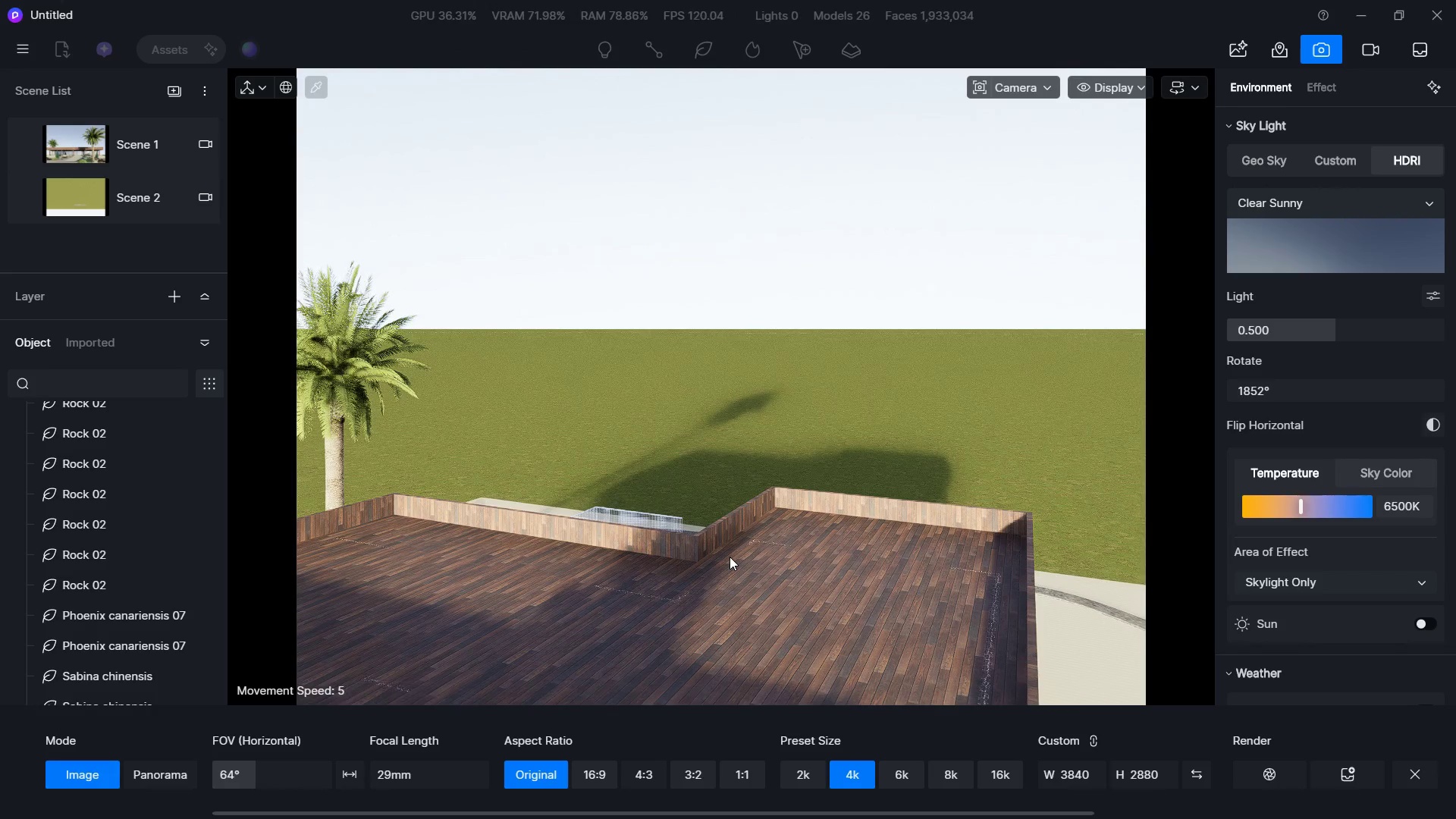 
hold_key(key=D, duration=1.36)
 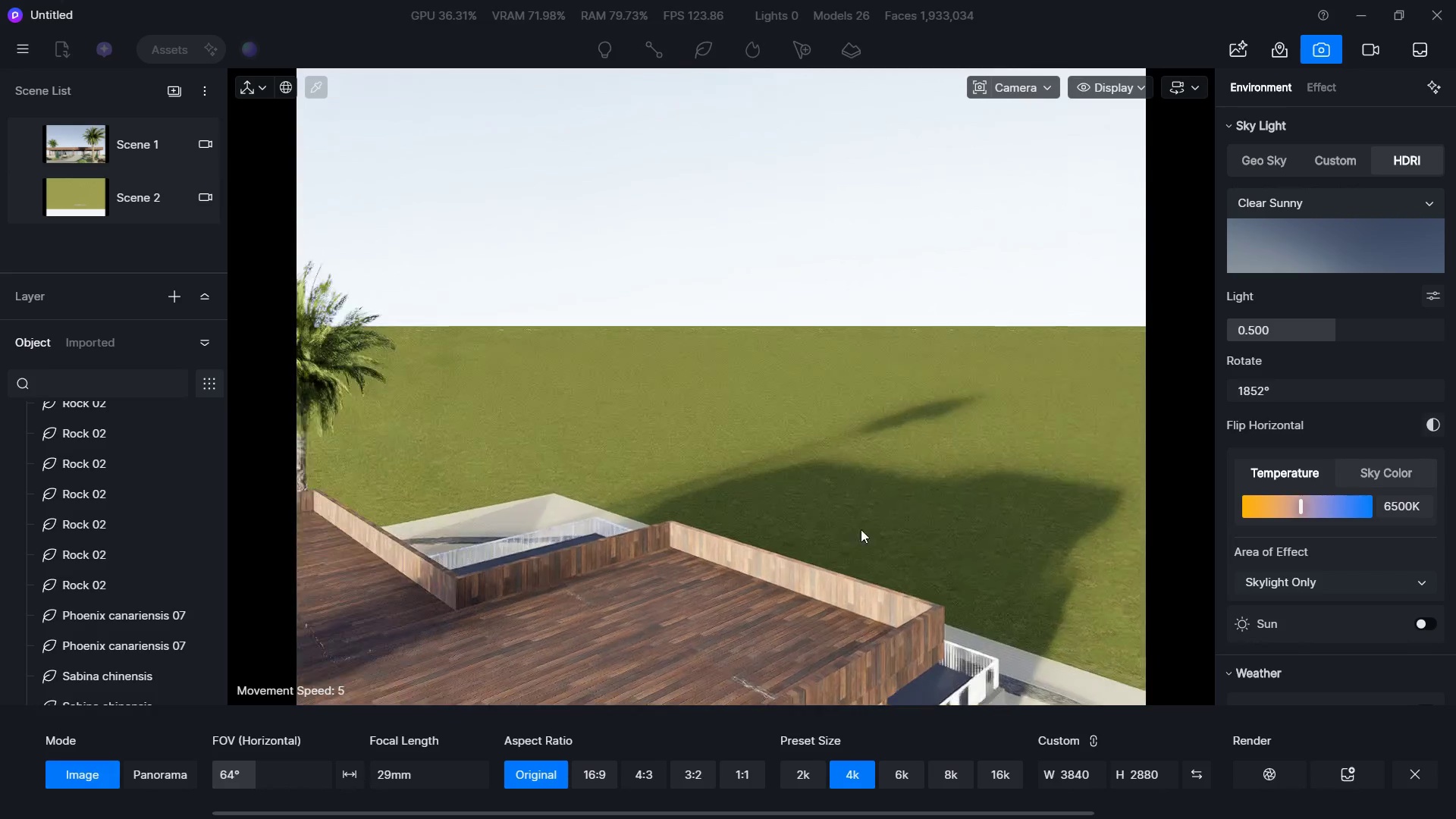 
hold_key(key=ShiftLeft, duration=1.23)
 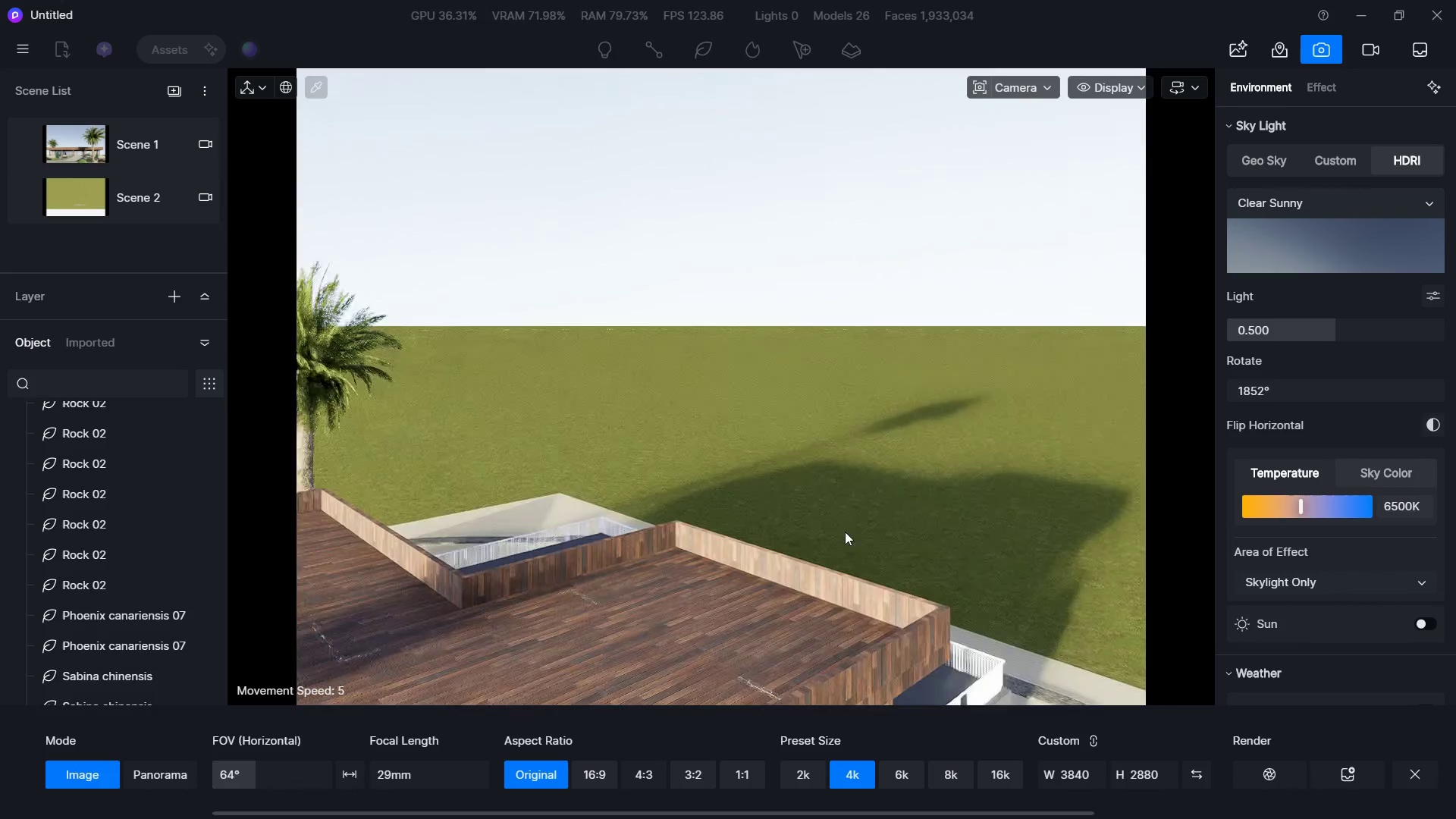 
hold_key(key=W, duration=0.75)
 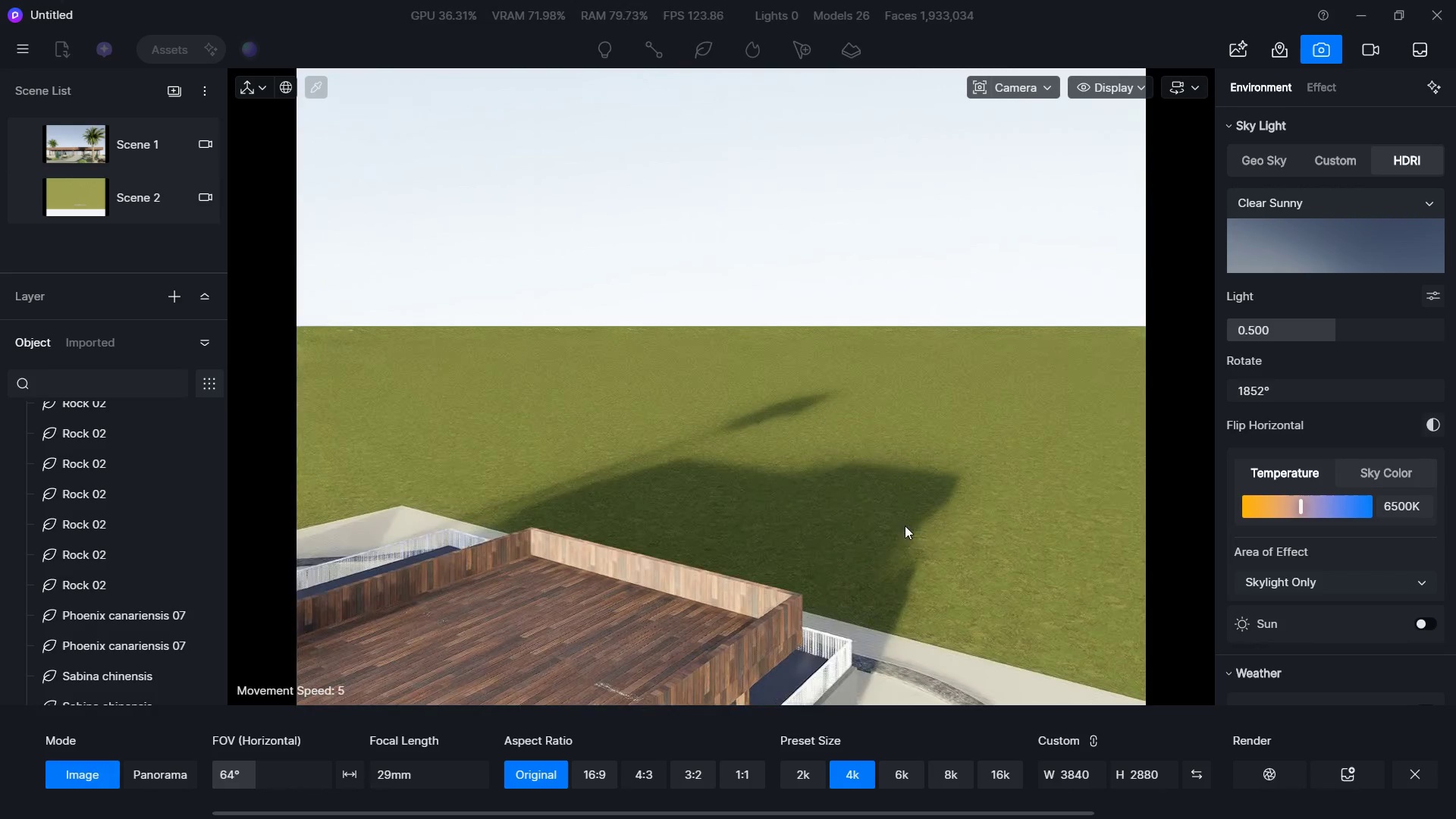 
right_click([910, 504])
 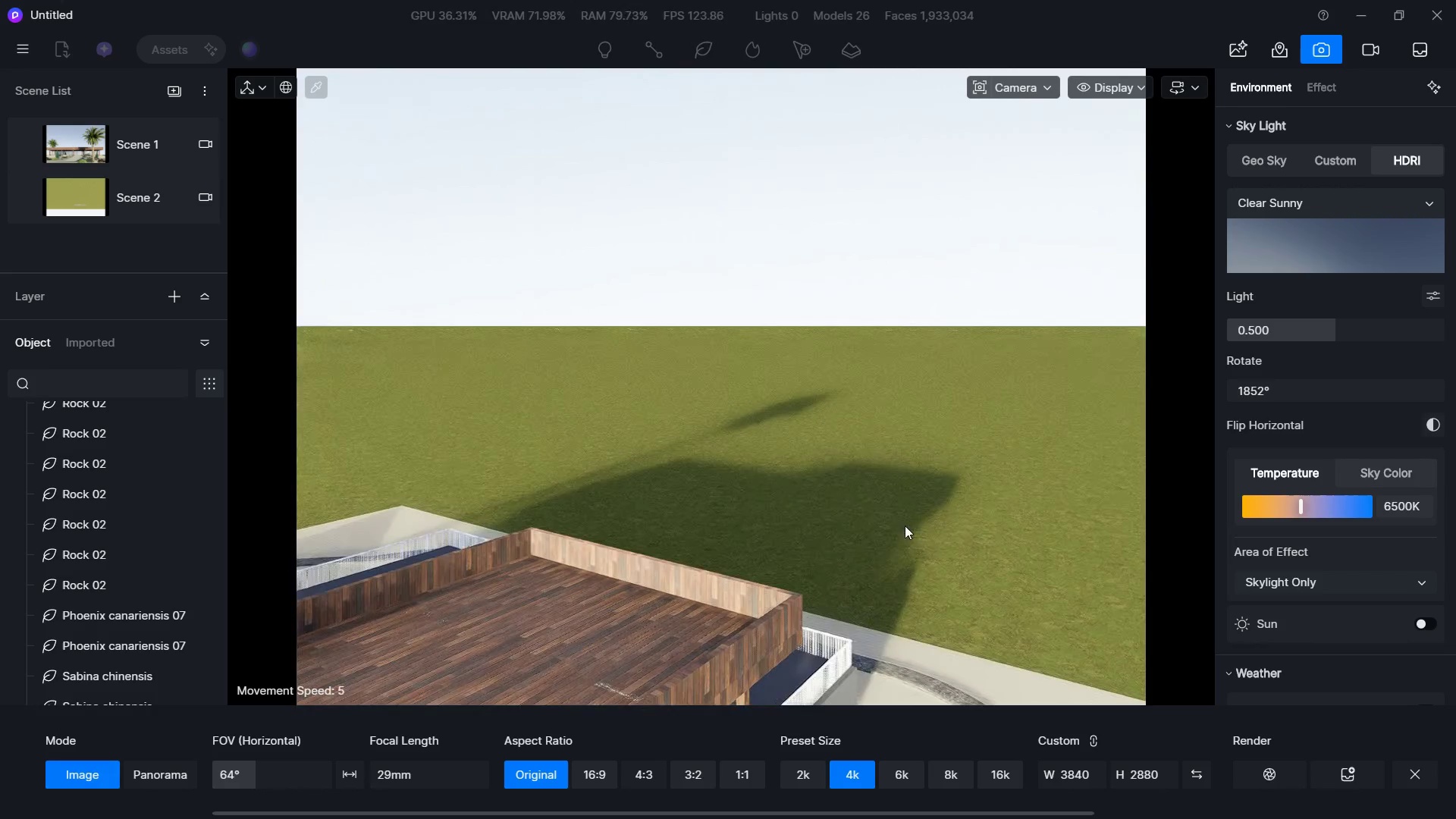 
hold_key(key=ShiftLeft, duration=1.27)
 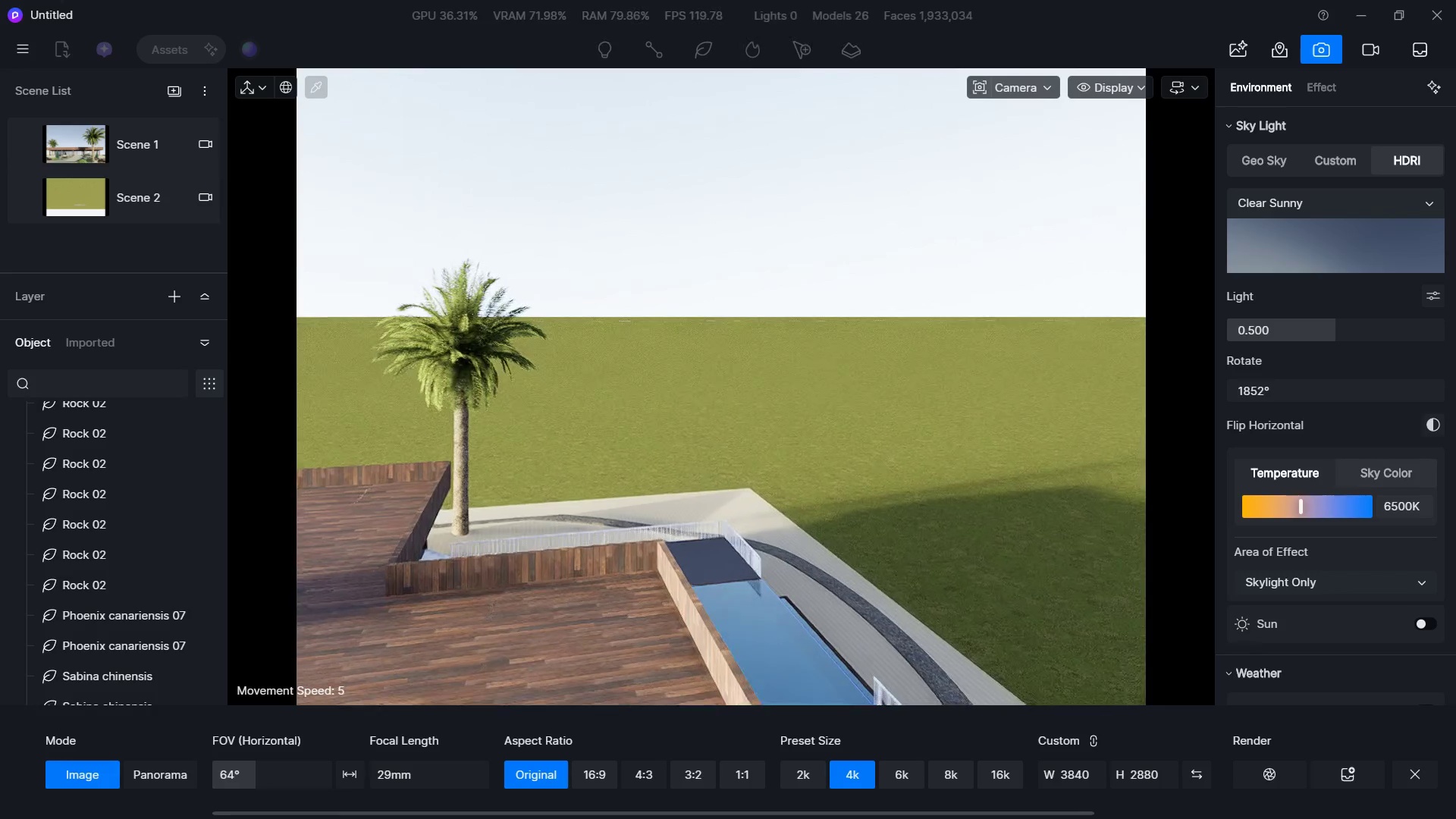 
hold_key(key=D, duration=1.2)
 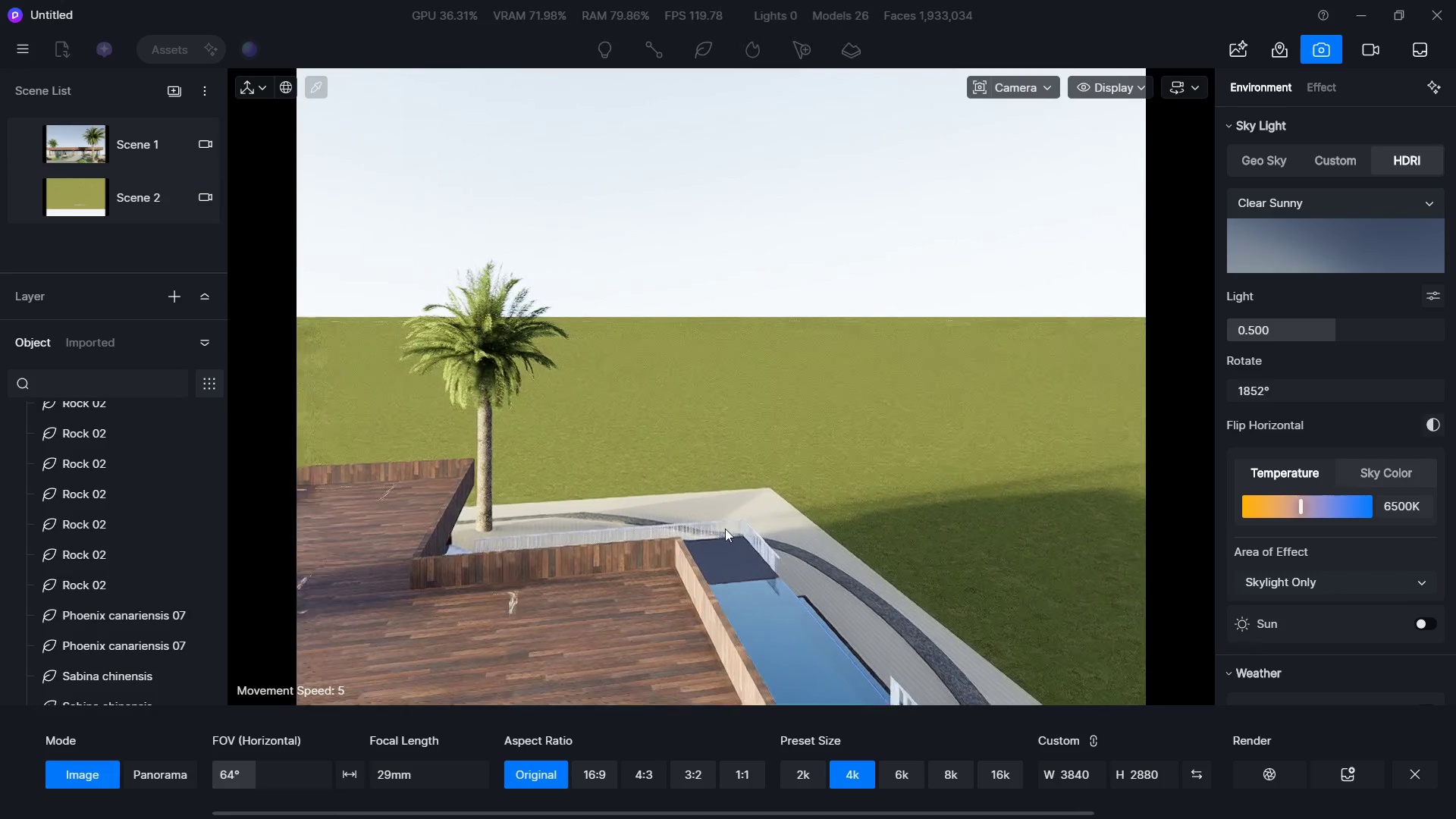 
triple_click([837, 532])
 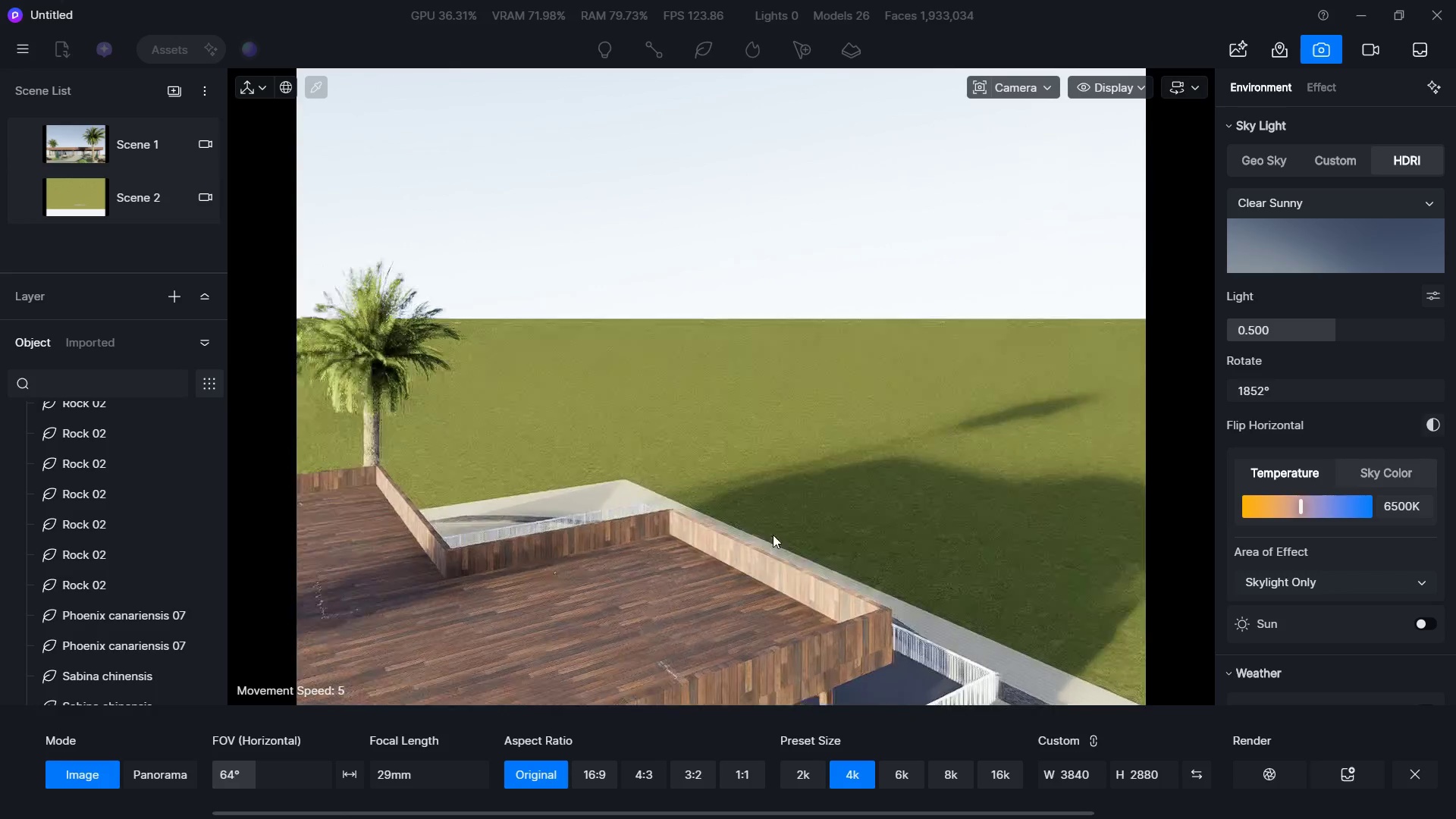 
hold_key(key=W, duration=0.58)
 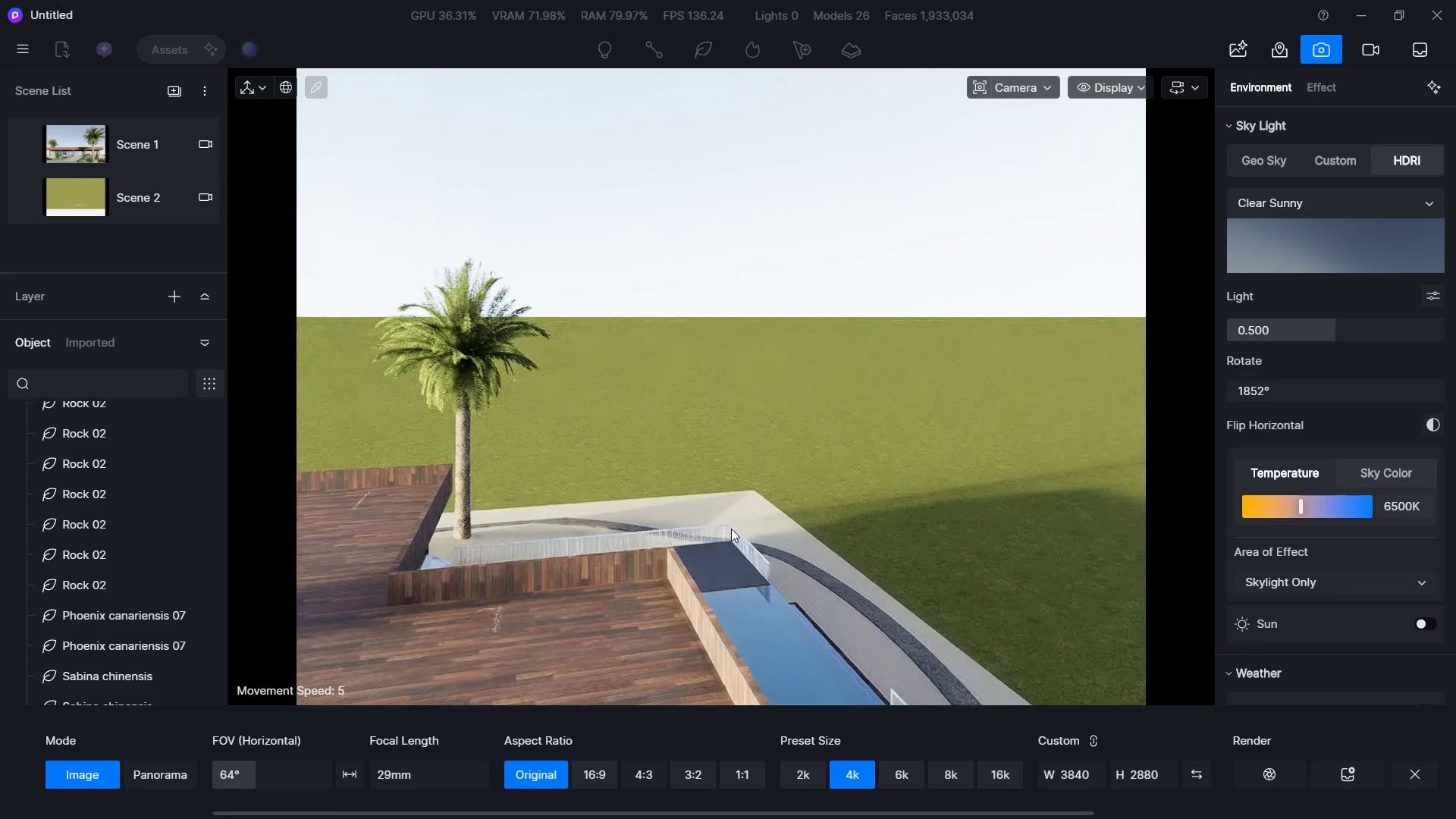 
hold_key(key=S, duration=0.94)
 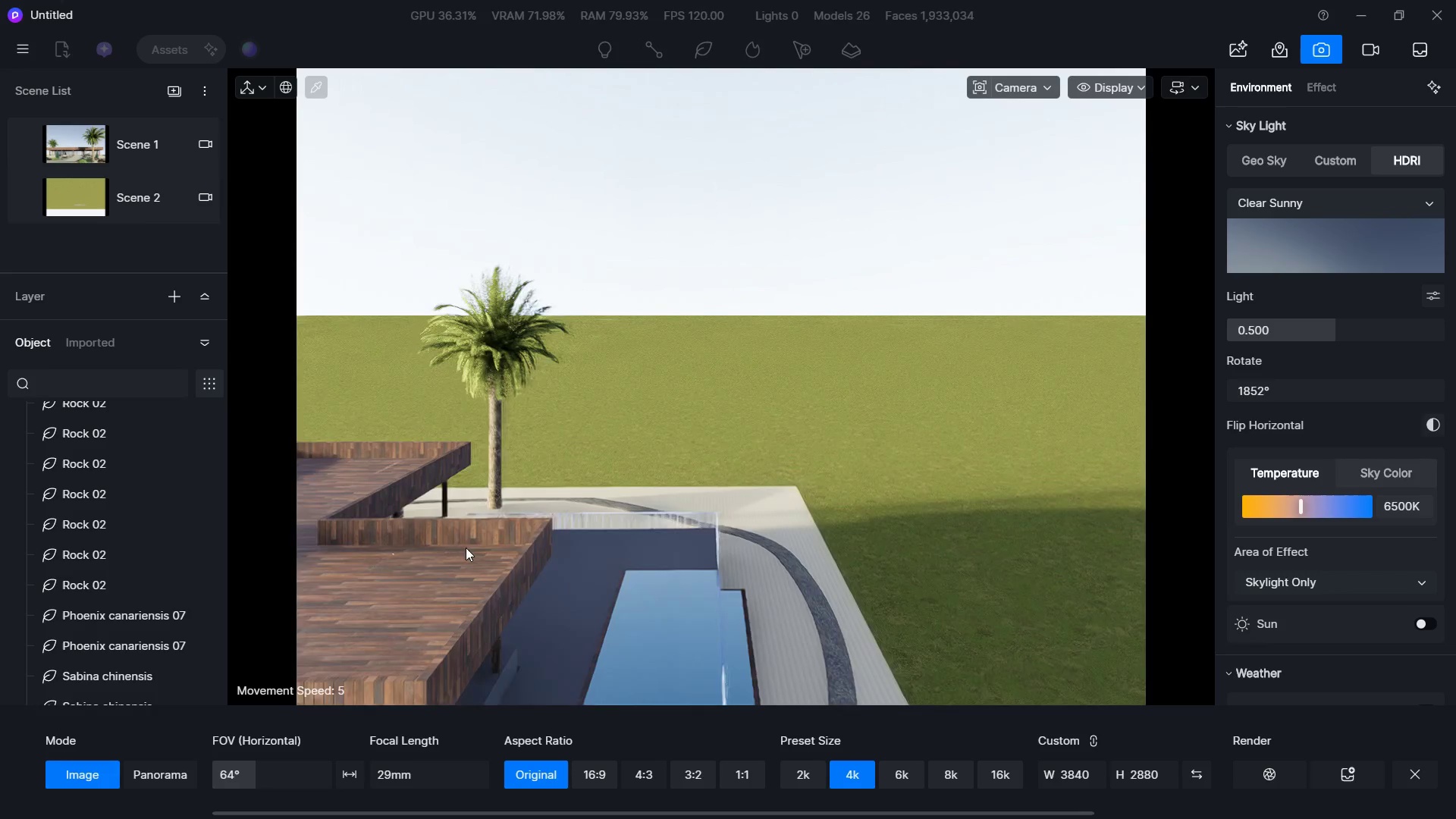 
hold_key(key=D, duration=1.41)
 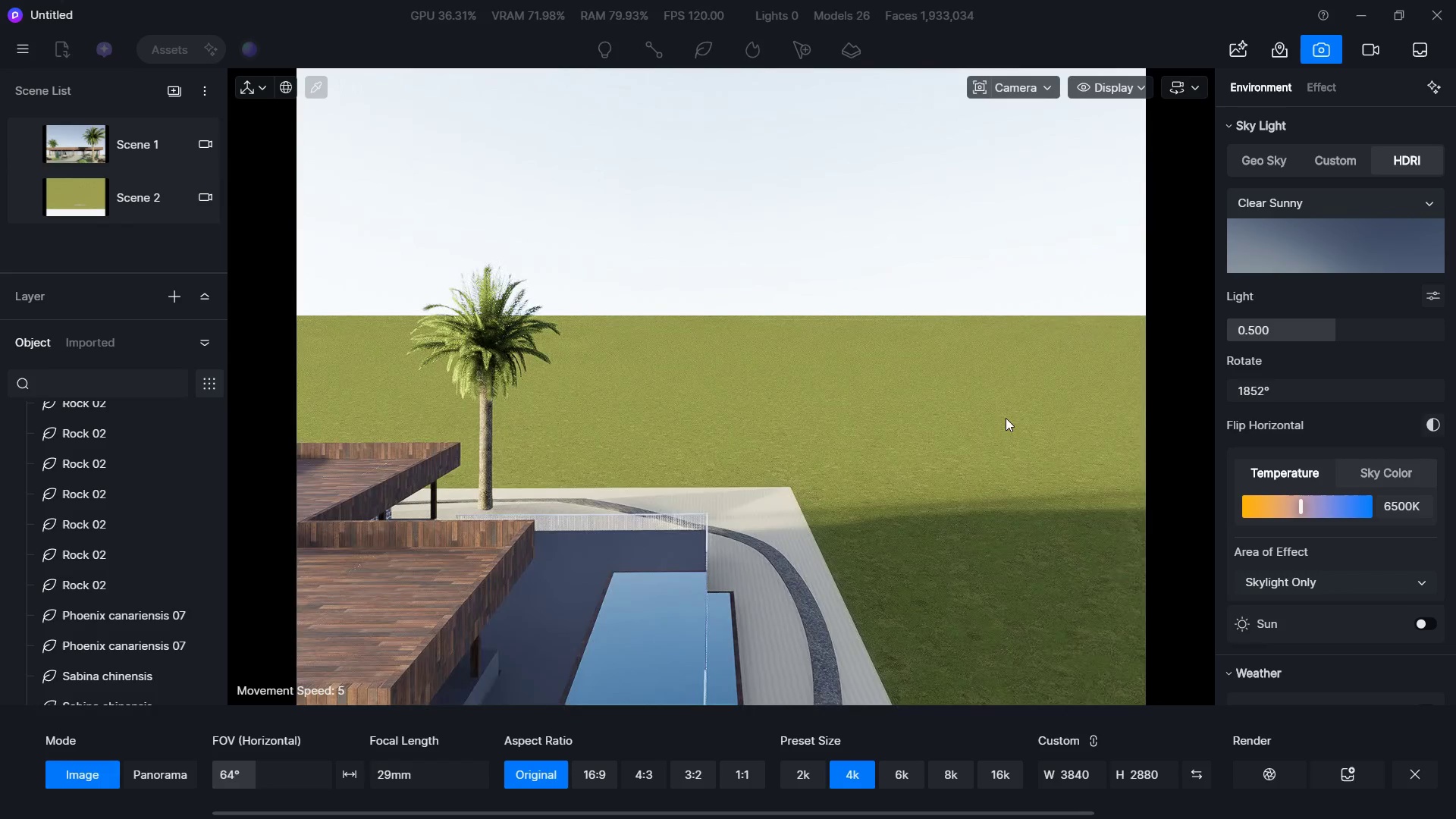 
hold_key(key=ShiftLeft, duration=0.98)
 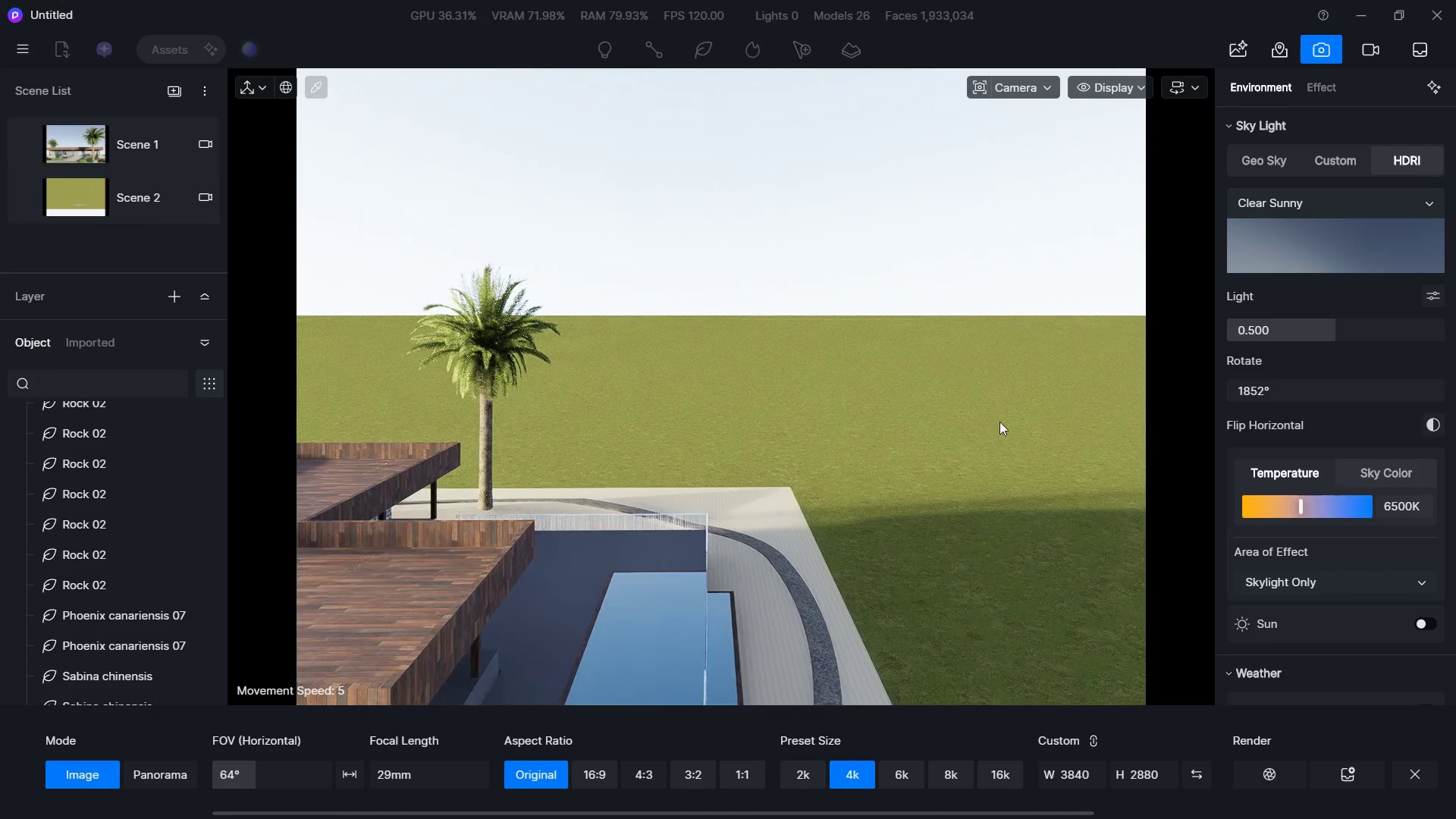 
hold_key(key=W, duration=0.31)
 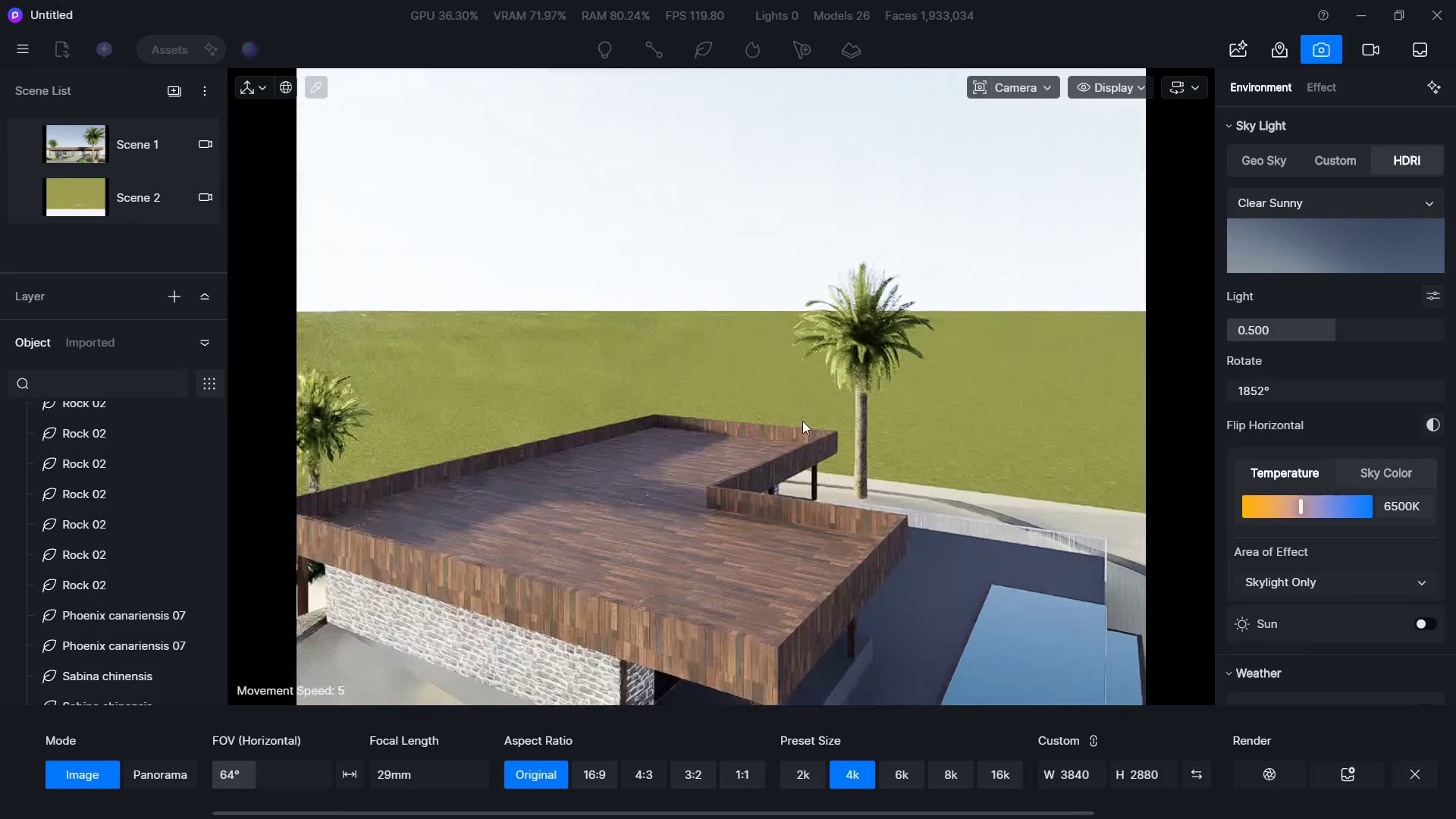 
hold_key(key=D, duration=2.41)
 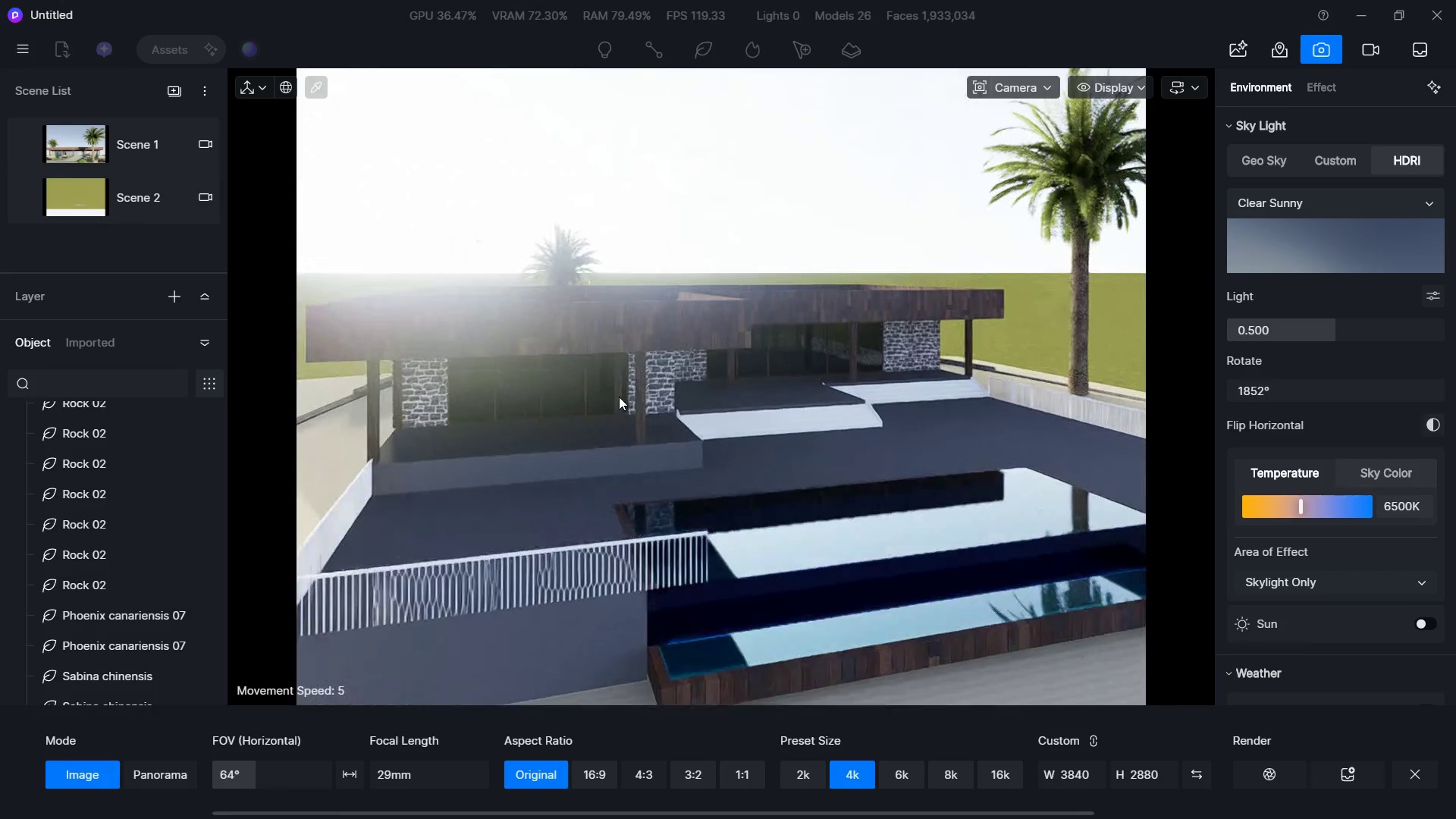 
hold_key(key=S, duration=0.5)
 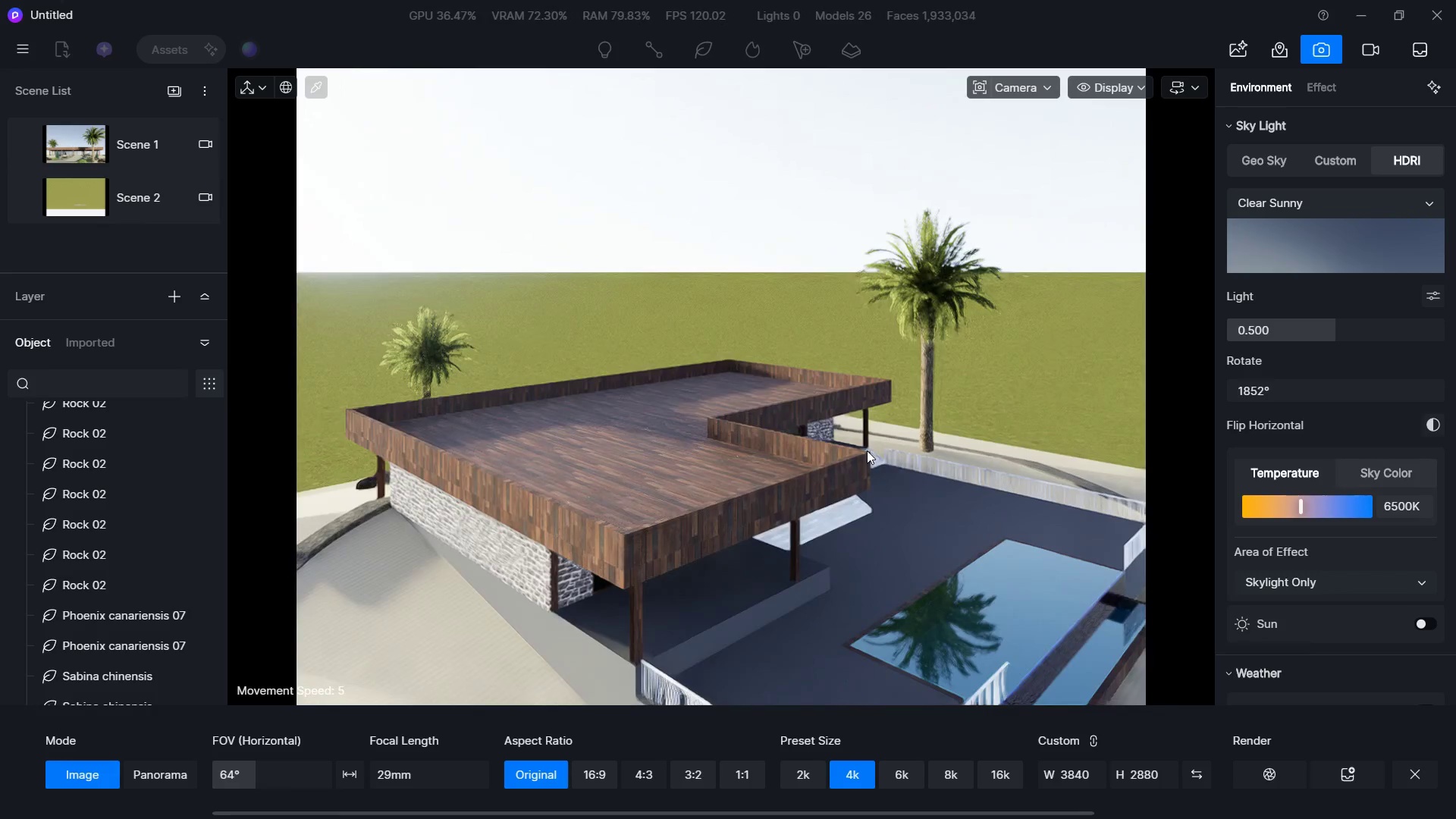 
triple_click([881, 435])
 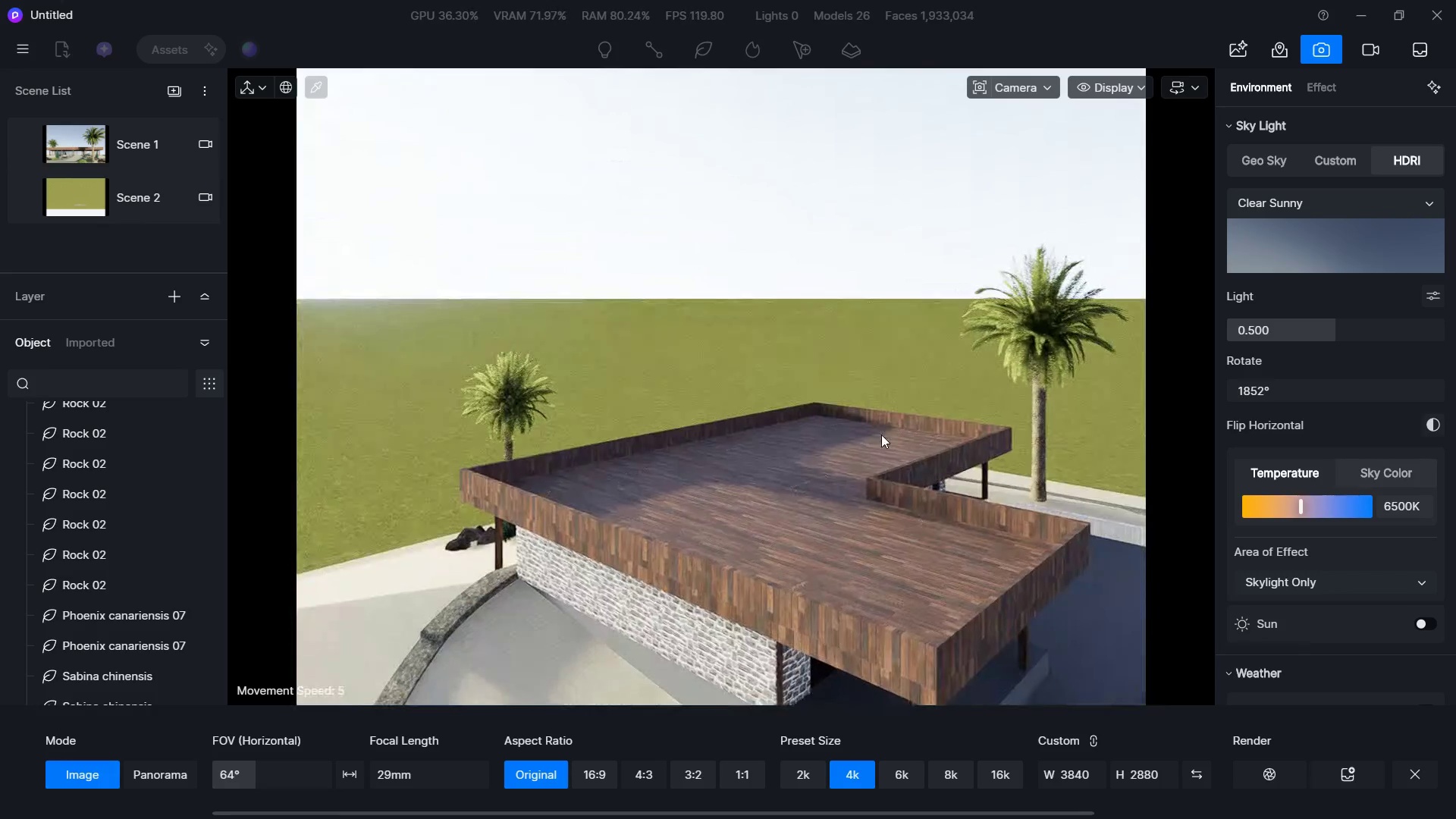 
triple_click([881, 435])
 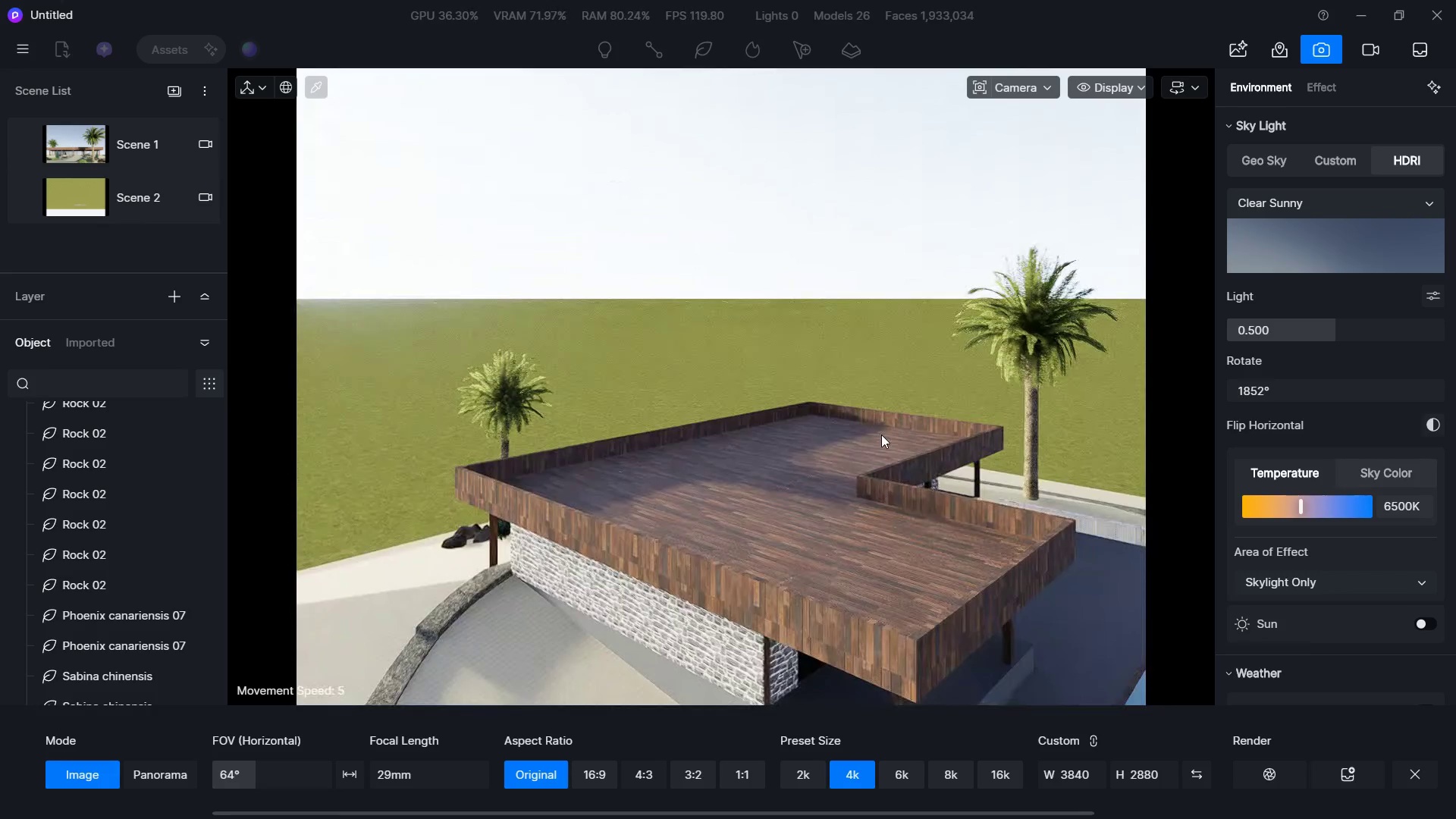 
hold_key(key=ShiftLeft, duration=2.56)
 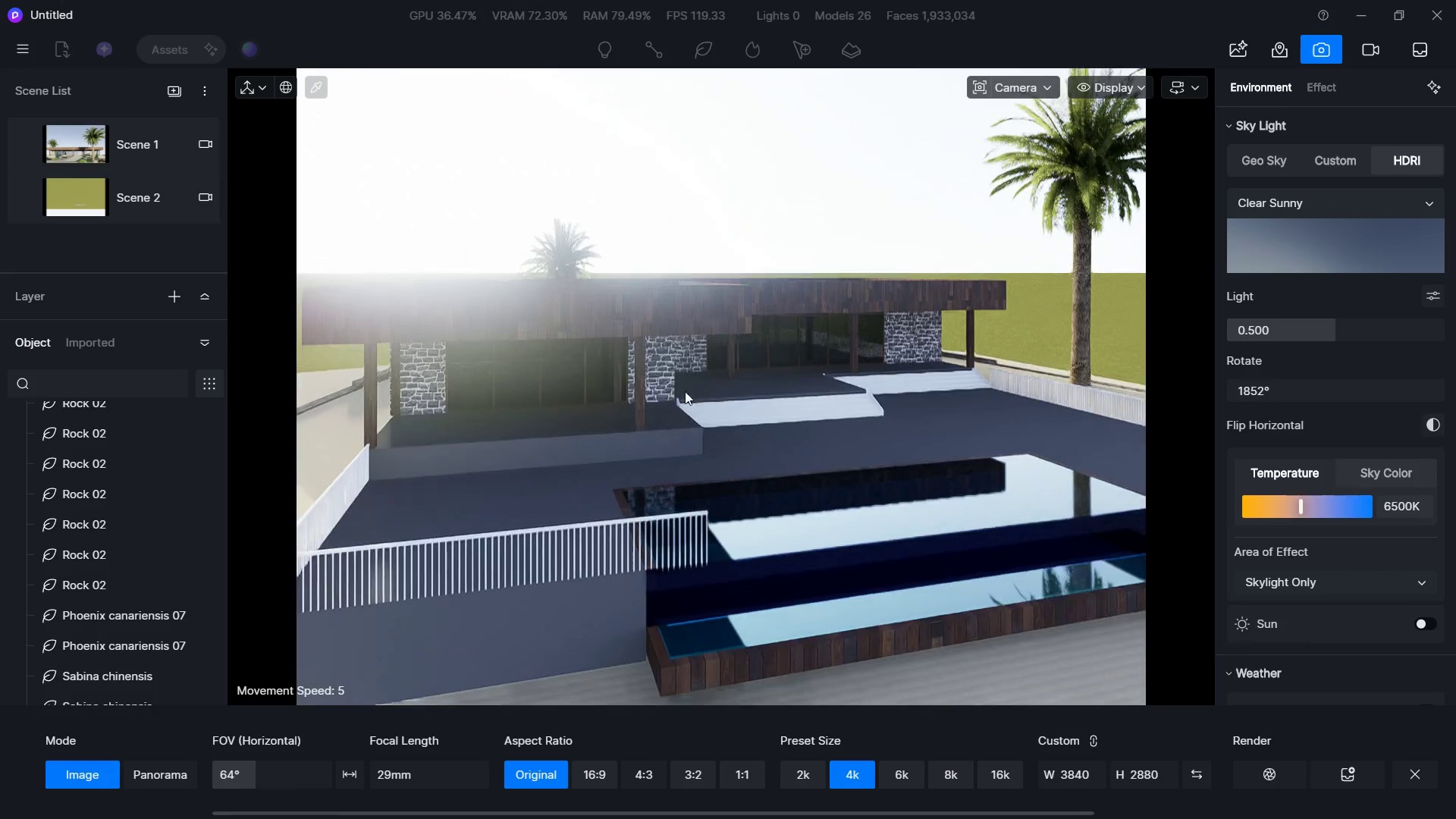 
hold_key(key=E, duration=1.16)
 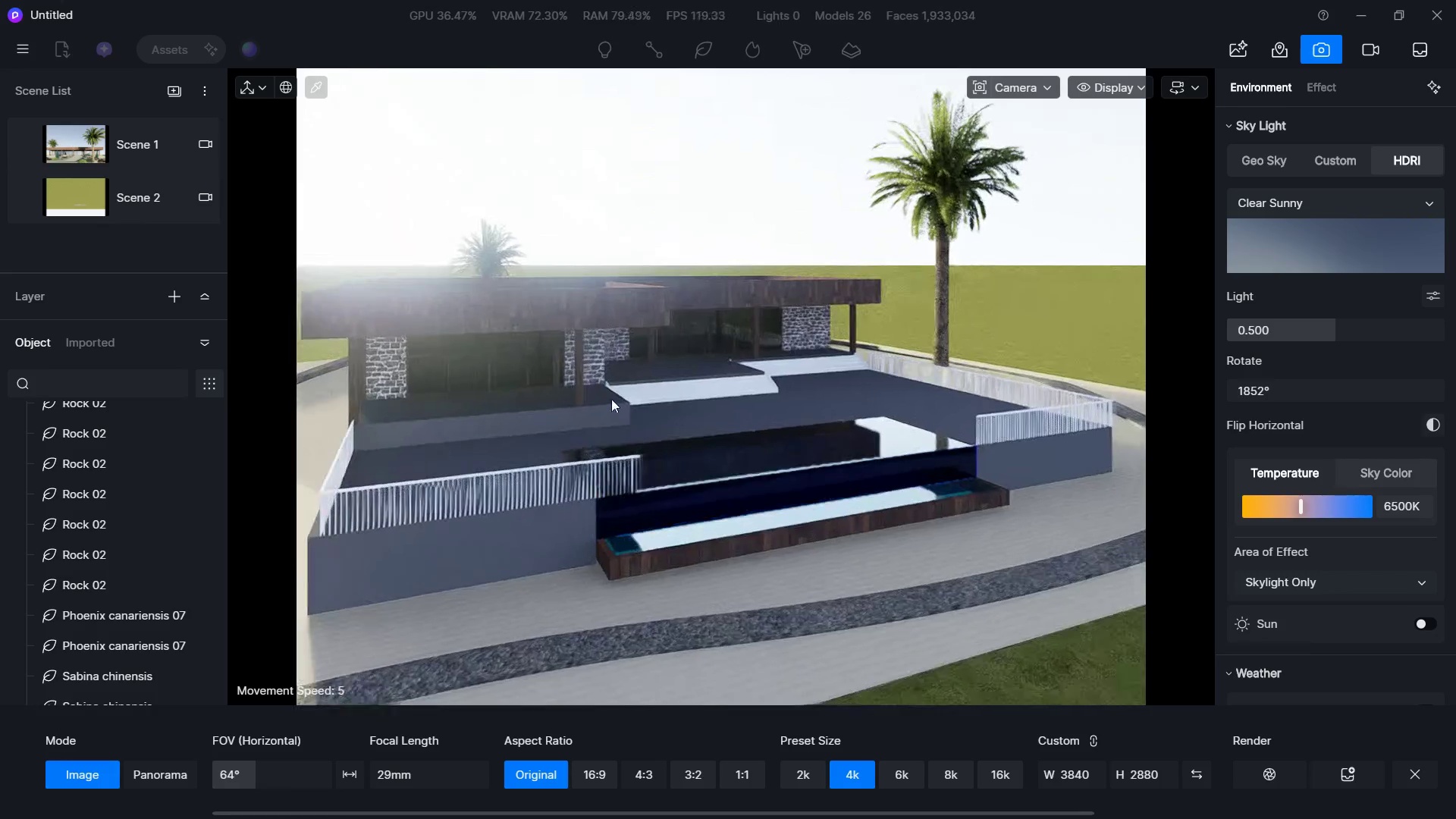 
right_click([880, 435])
 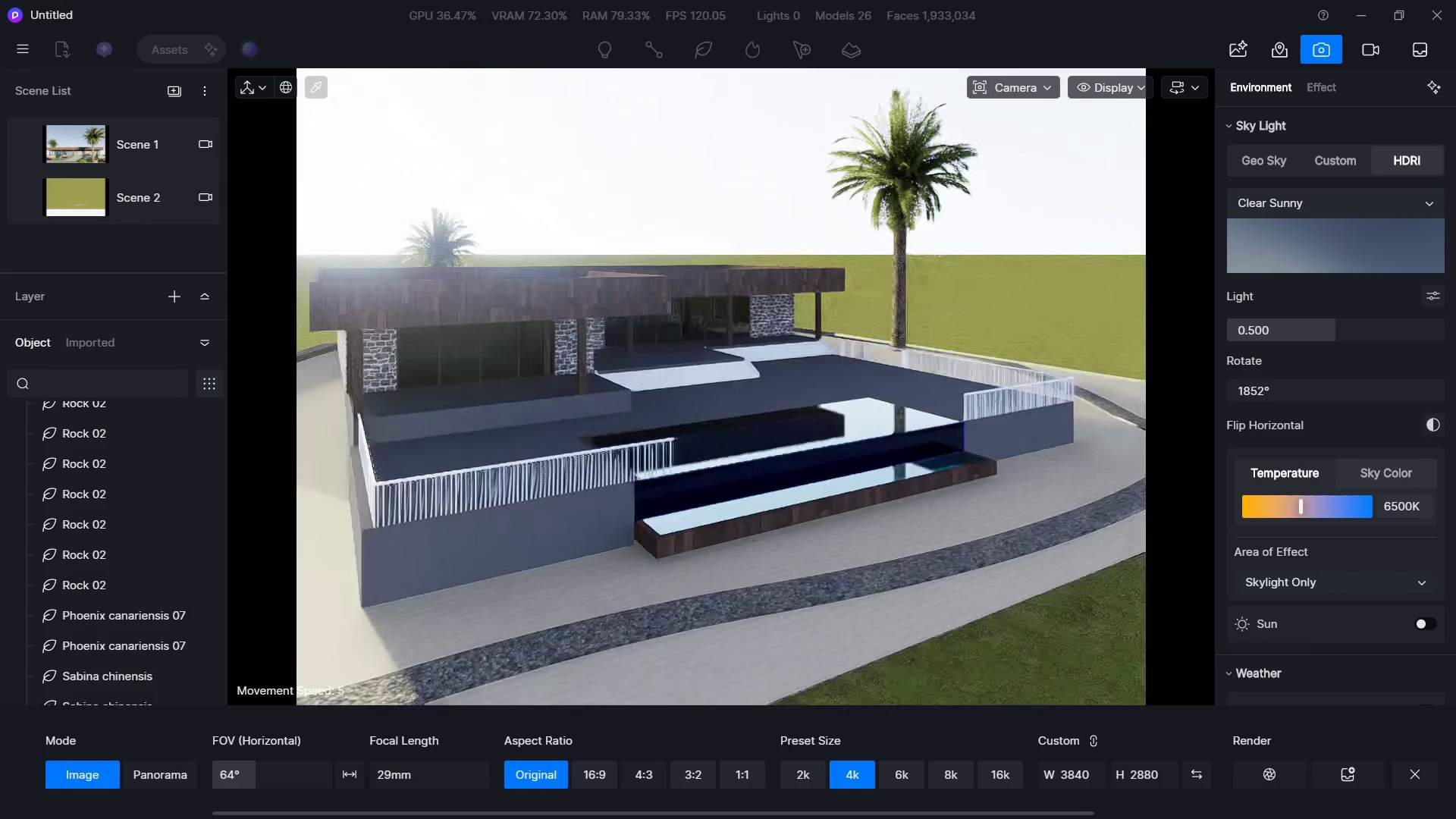 
hold_key(key=W, duration=0.48)
 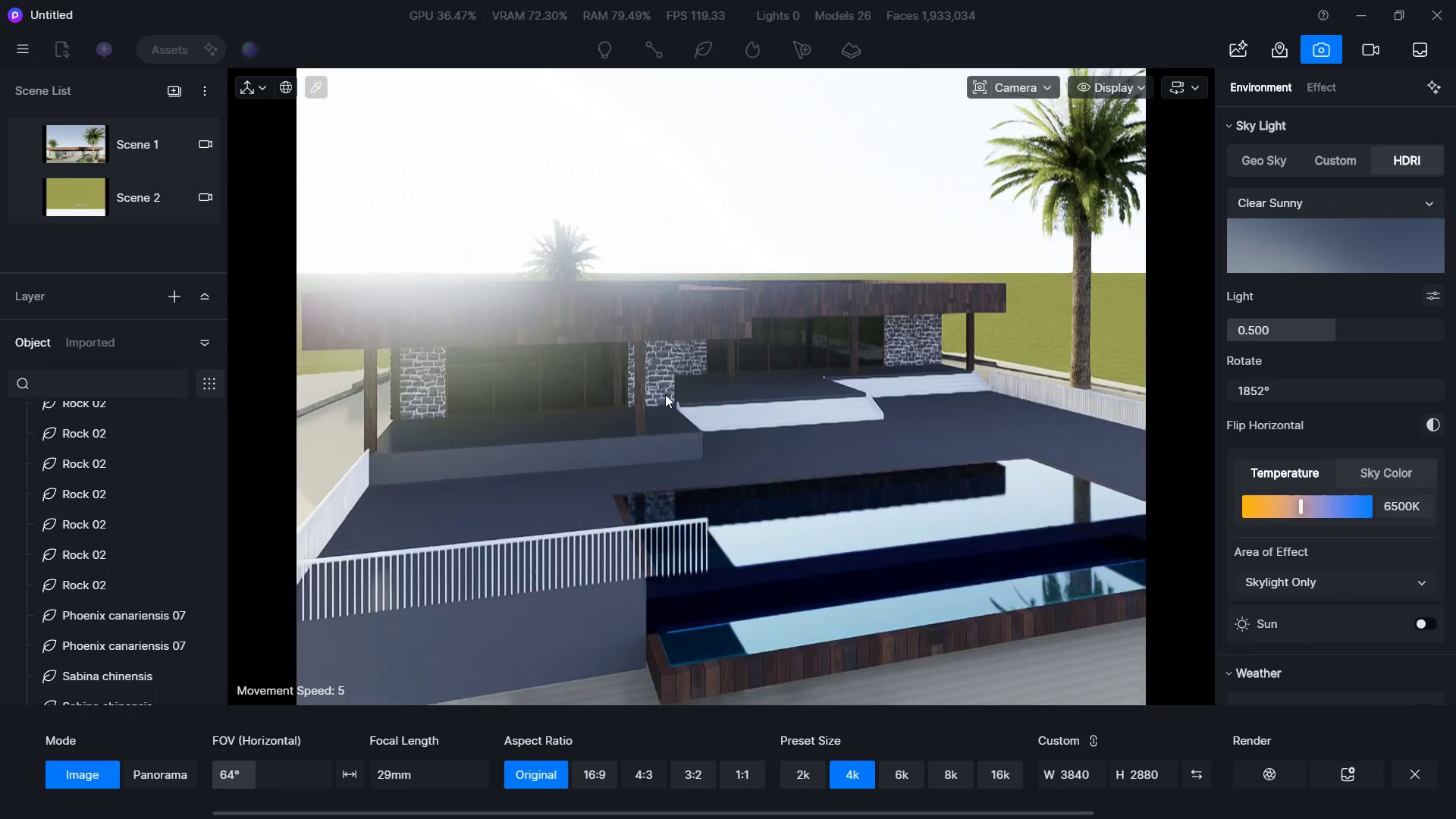 
triple_click([619, 397])
 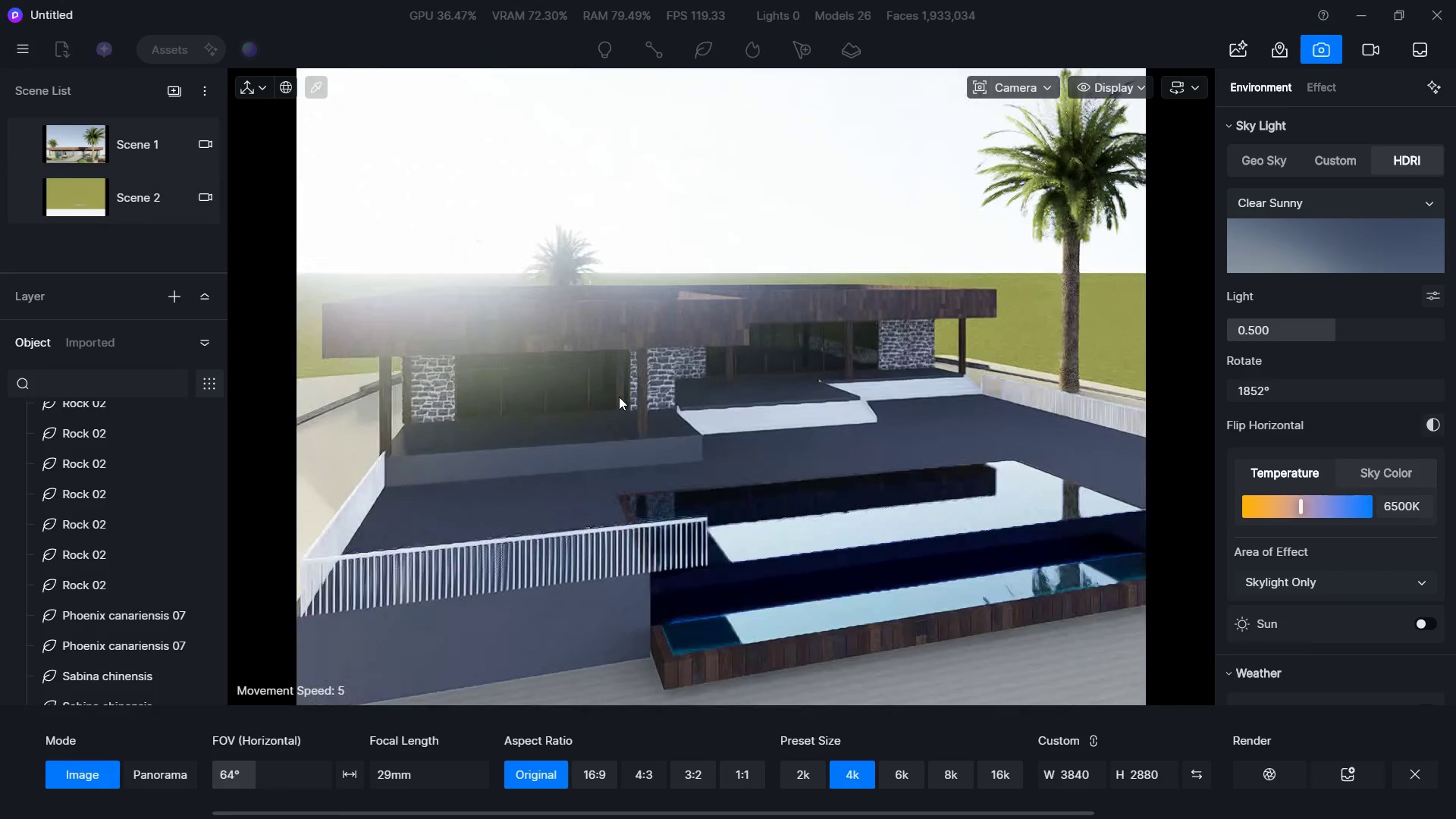 
triple_click([619, 397])
 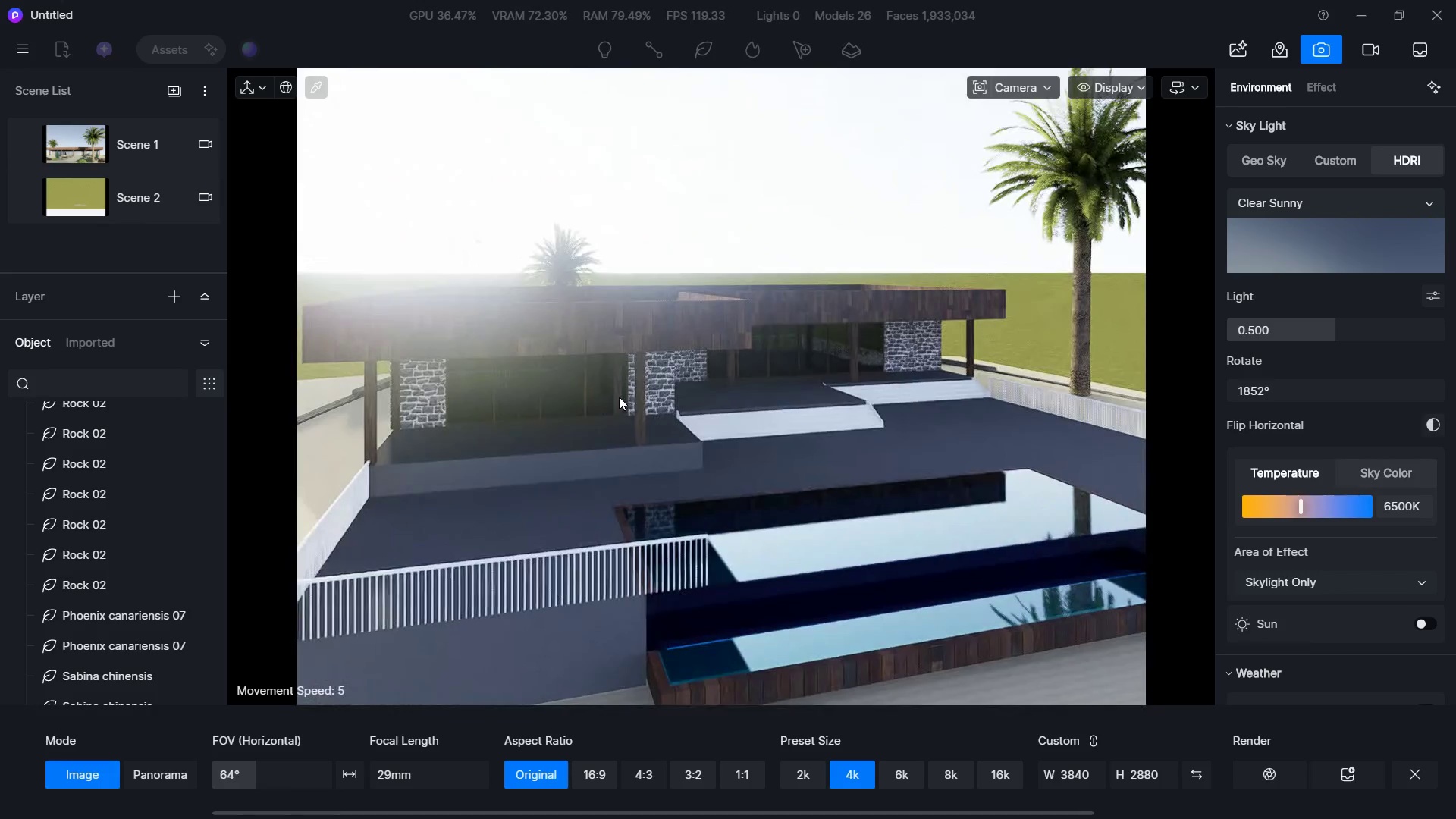 
hold_key(key=E, duration=0.36)
 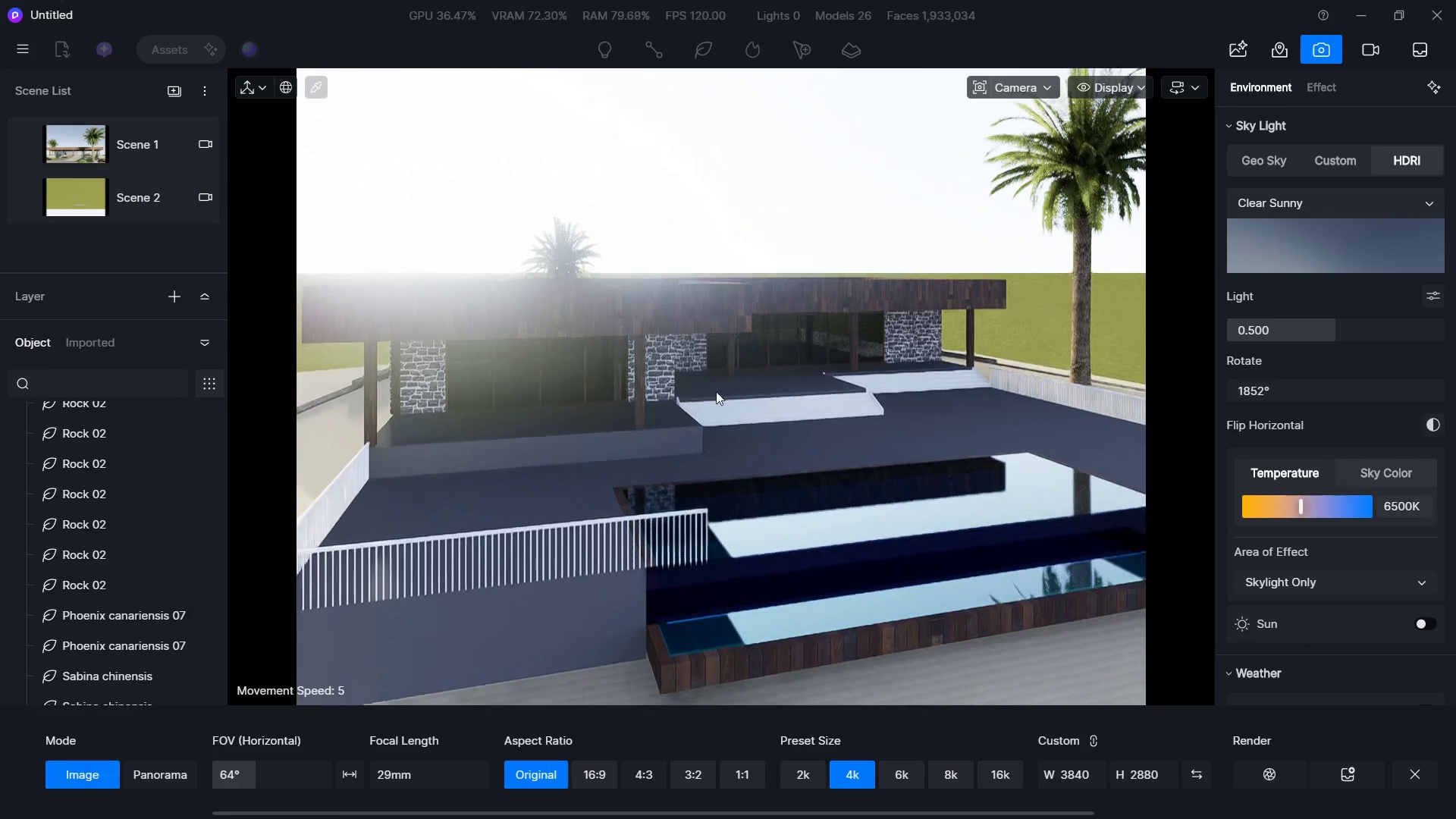 
key(E)
 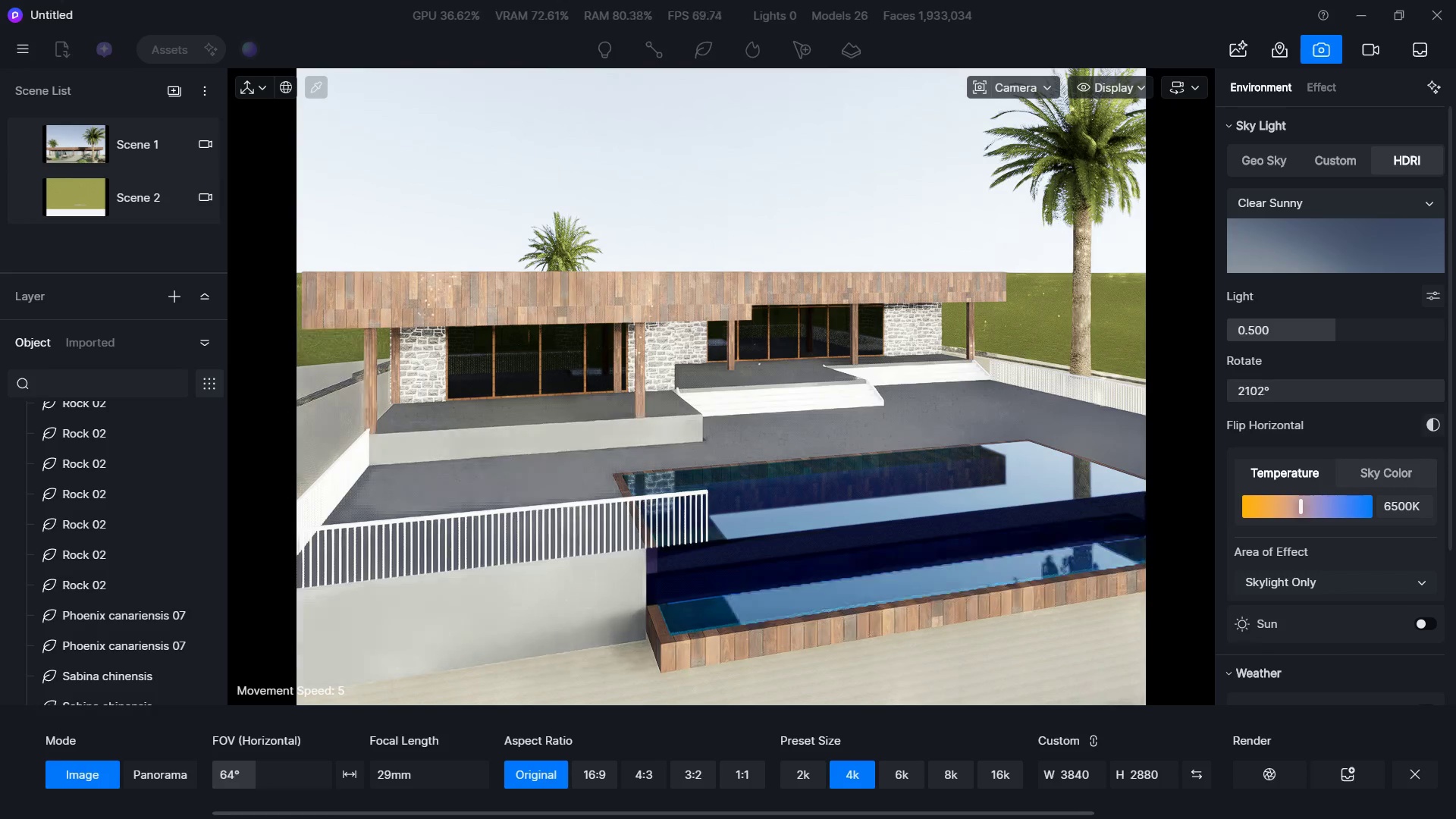 
hold_key(key=S, duration=0.84)
 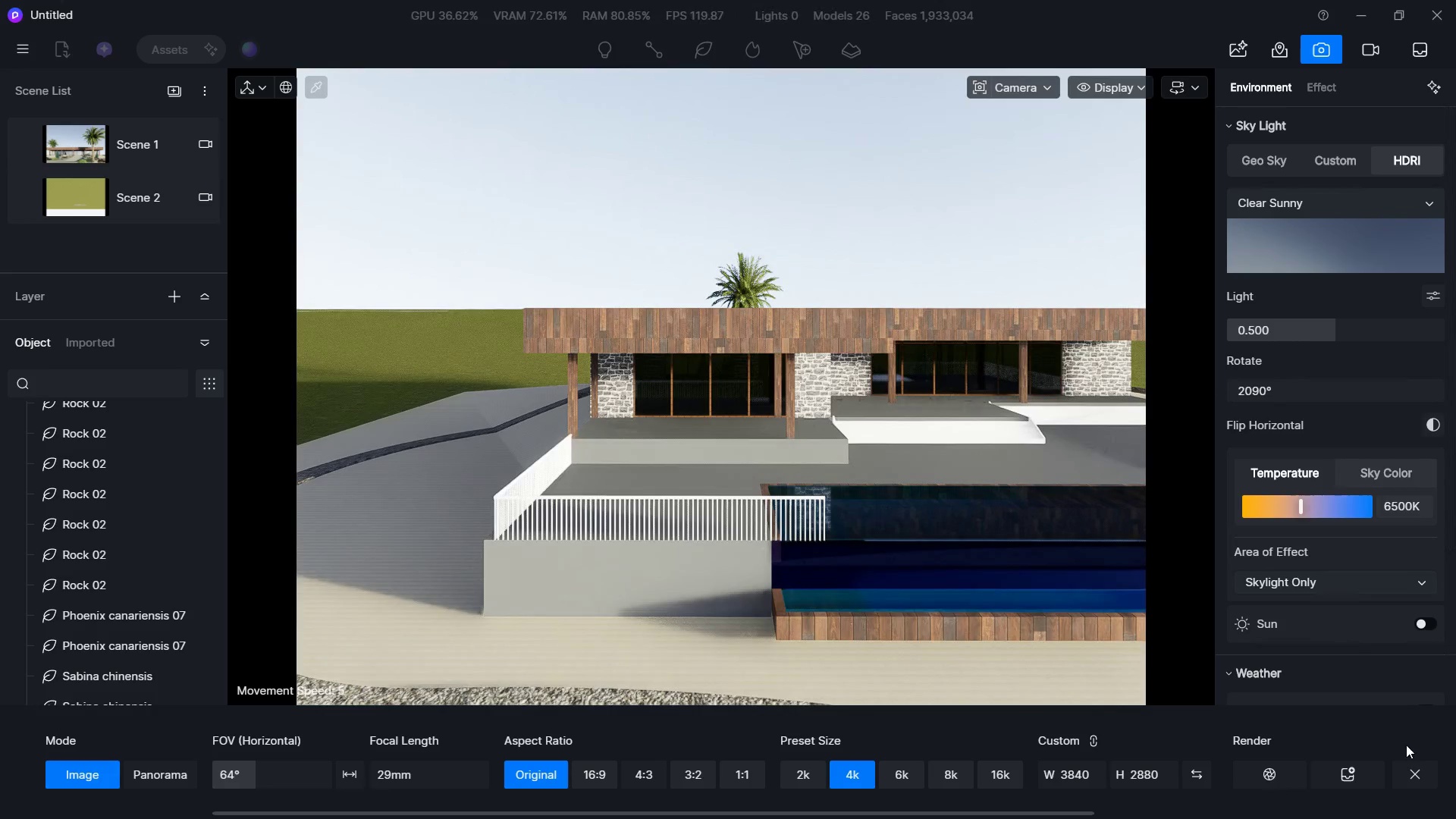 
hold_key(key=D, duration=0.77)
 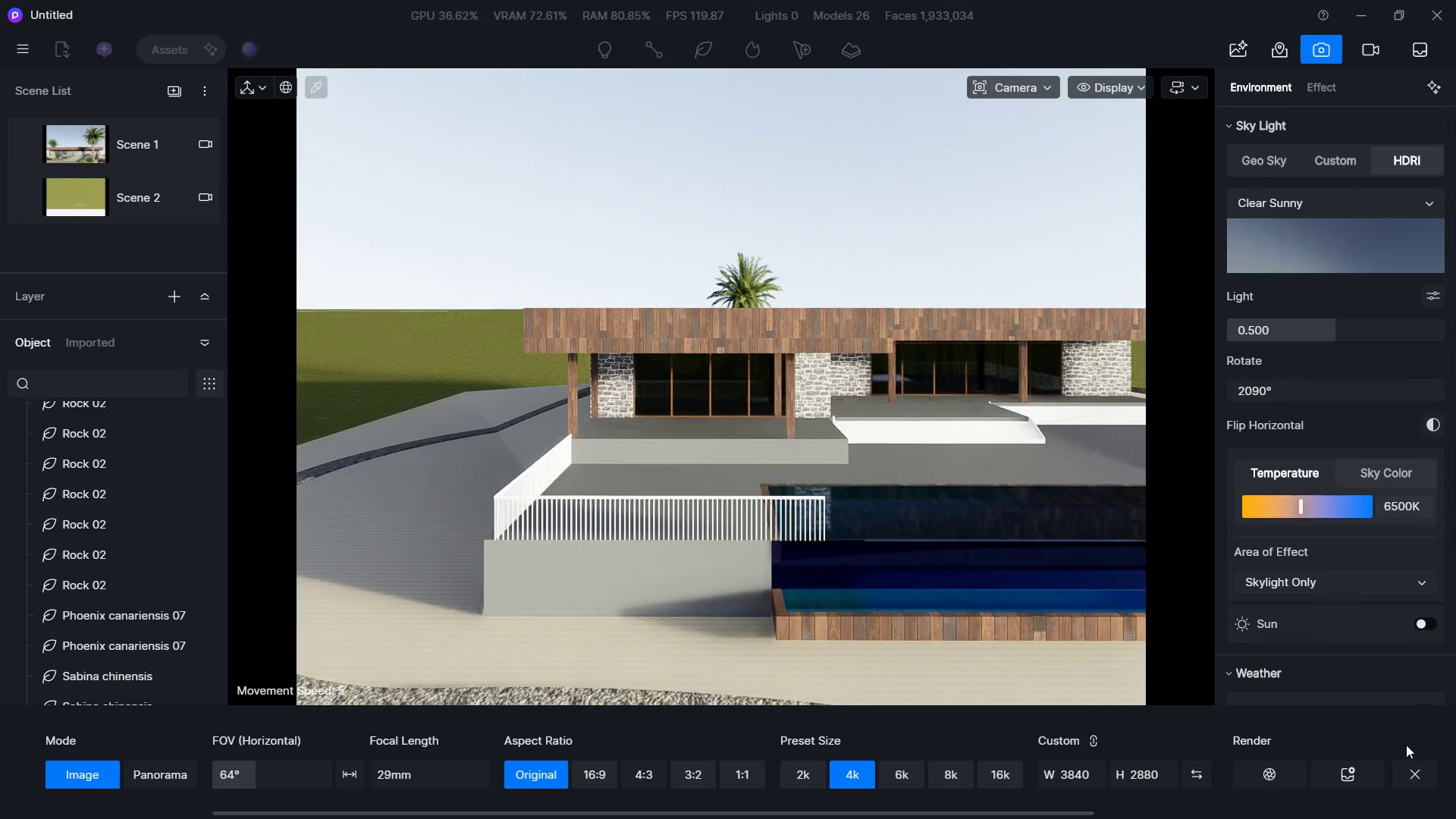 
key(A)
 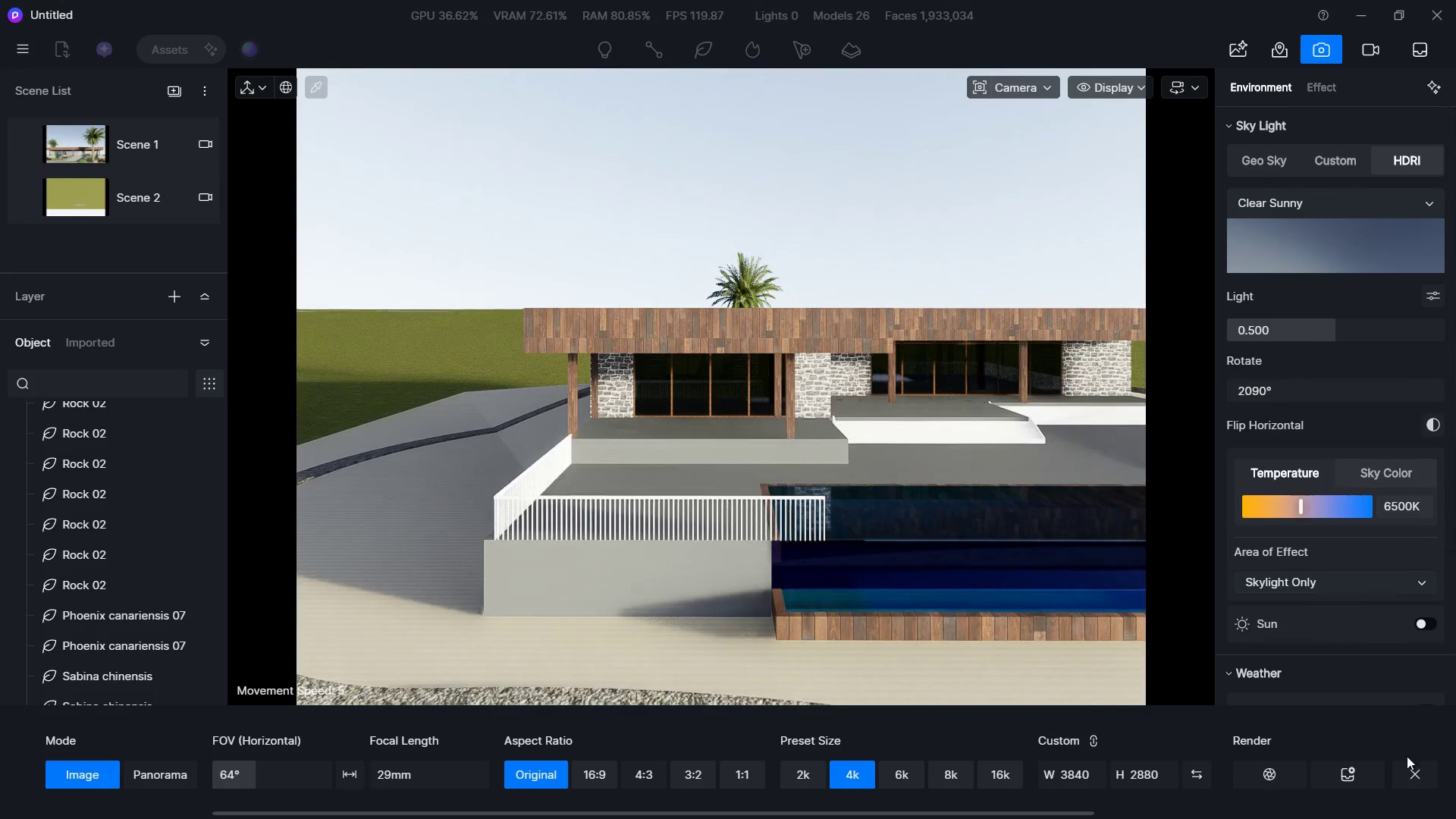 
left_click([1414, 772])
 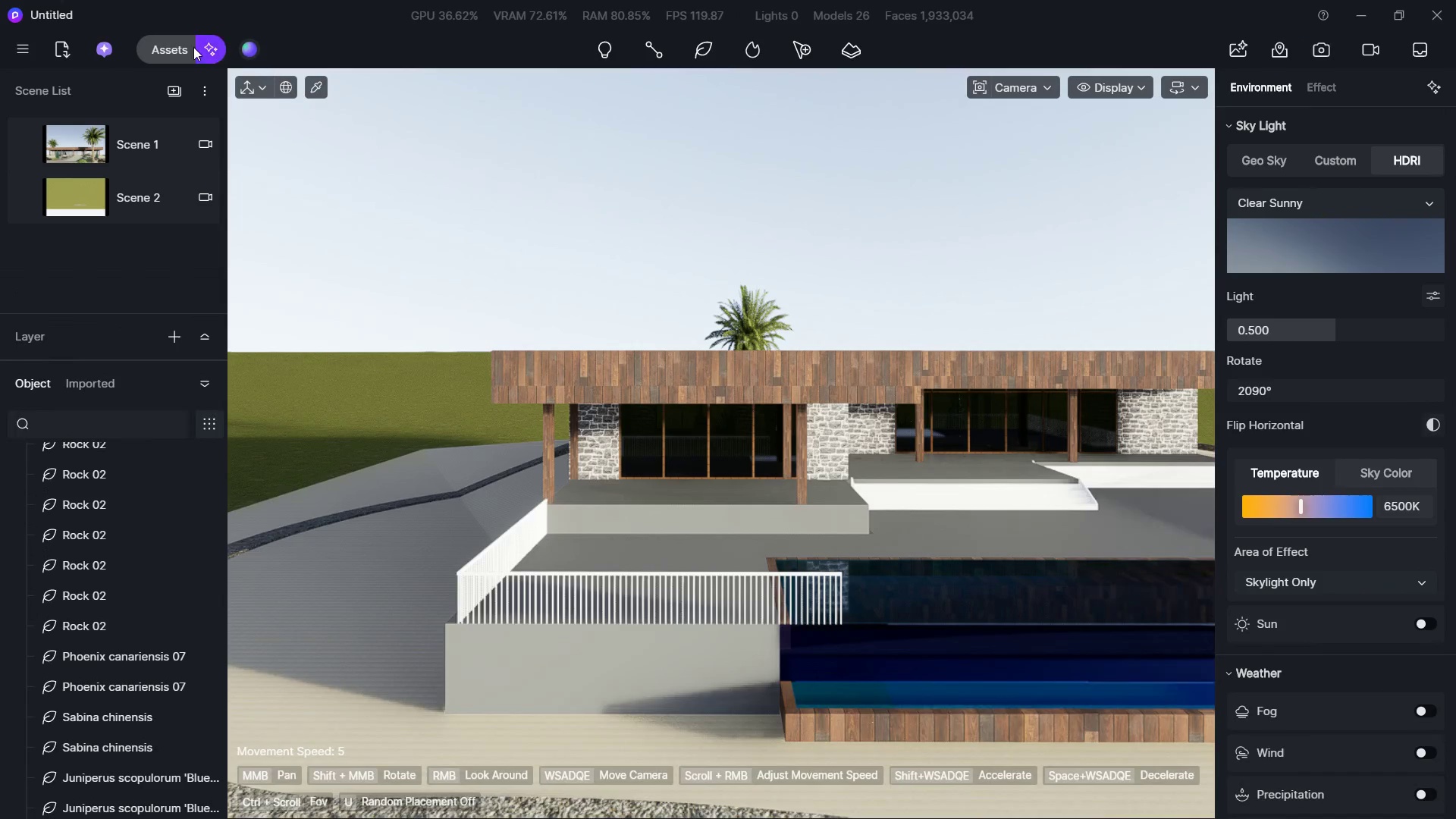 
left_click([188, 46])
 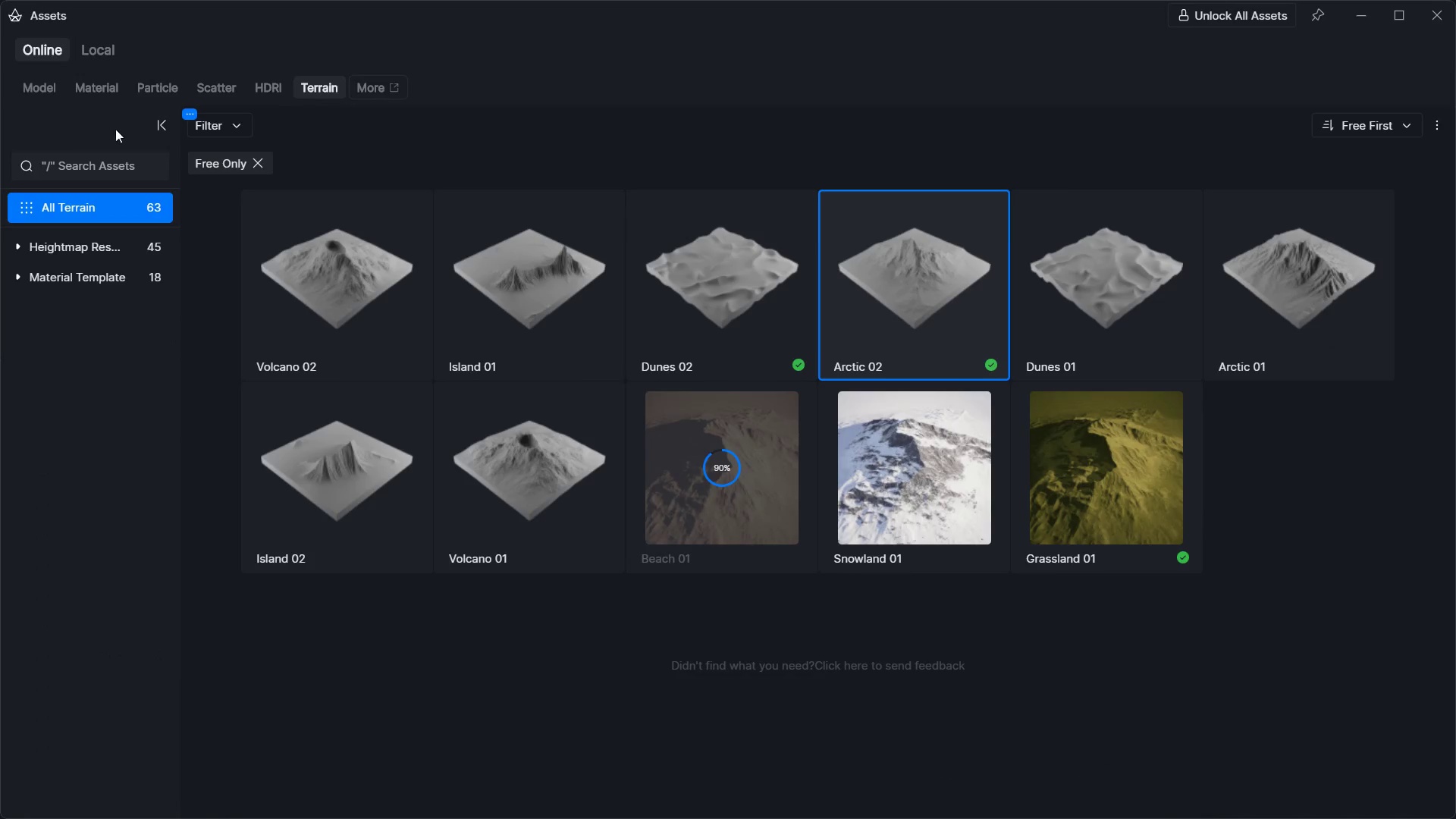 
left_click([95, 87])
 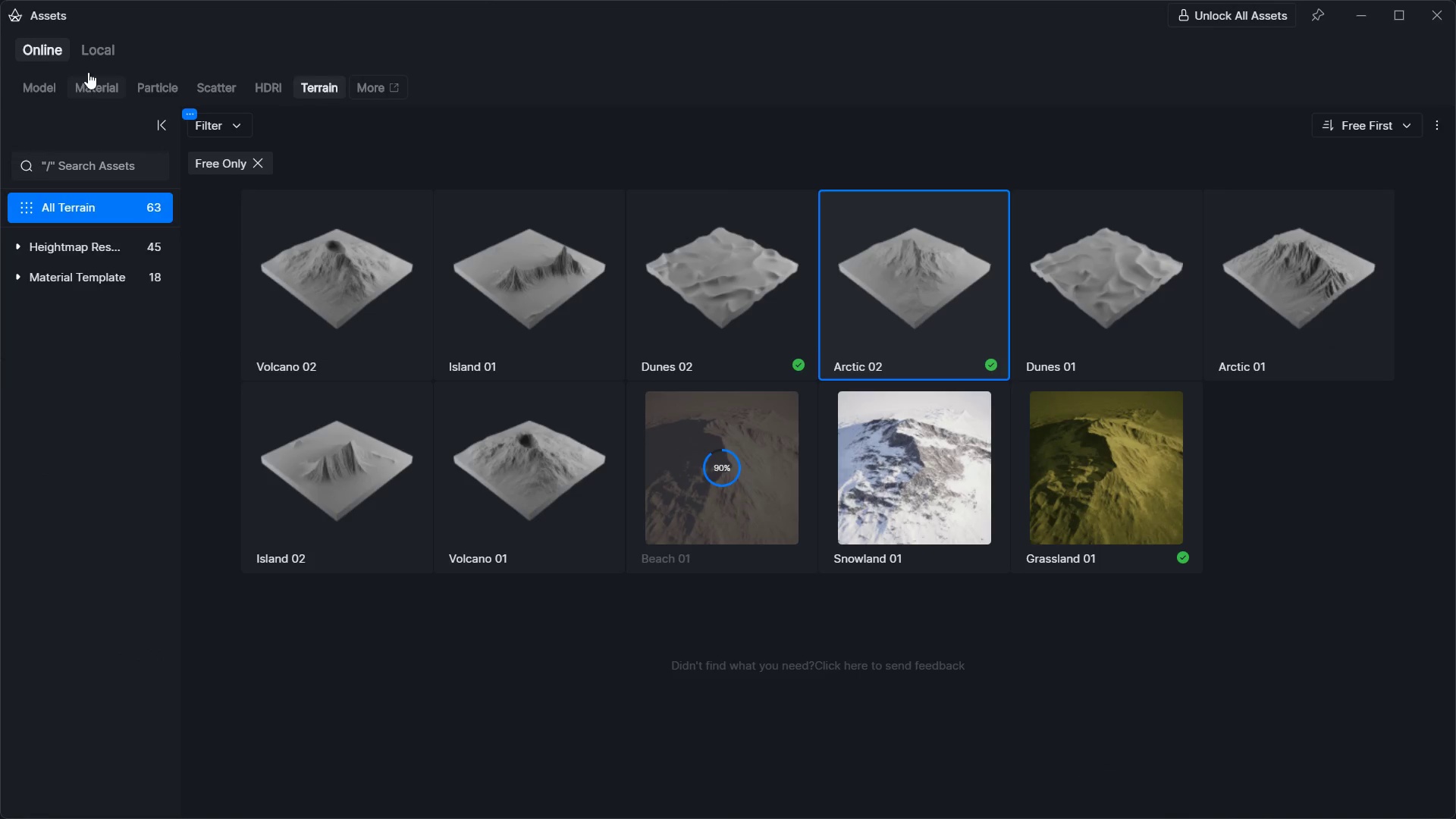 
left_click([87, 89])
 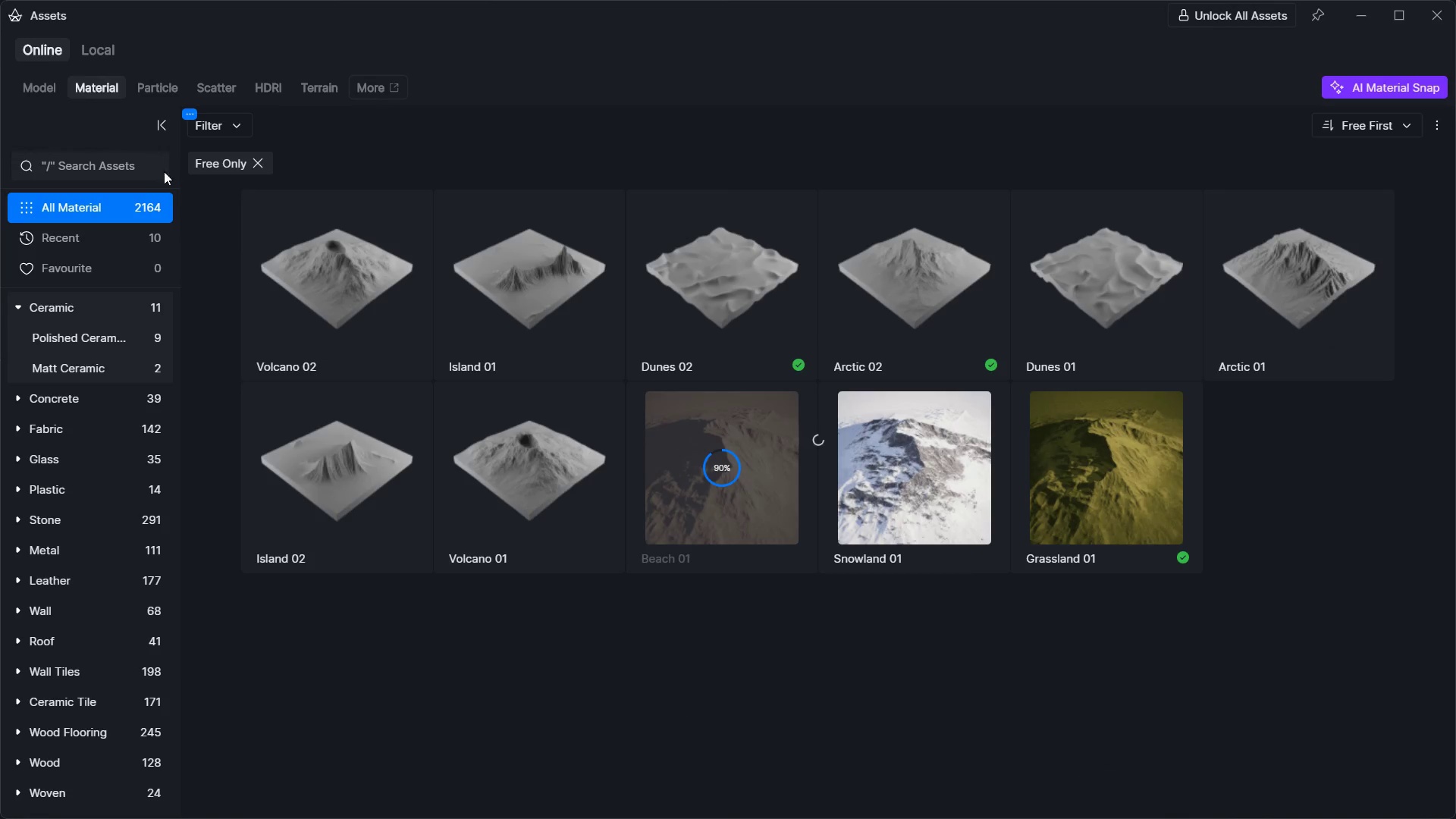 
left_click([152, 171])
 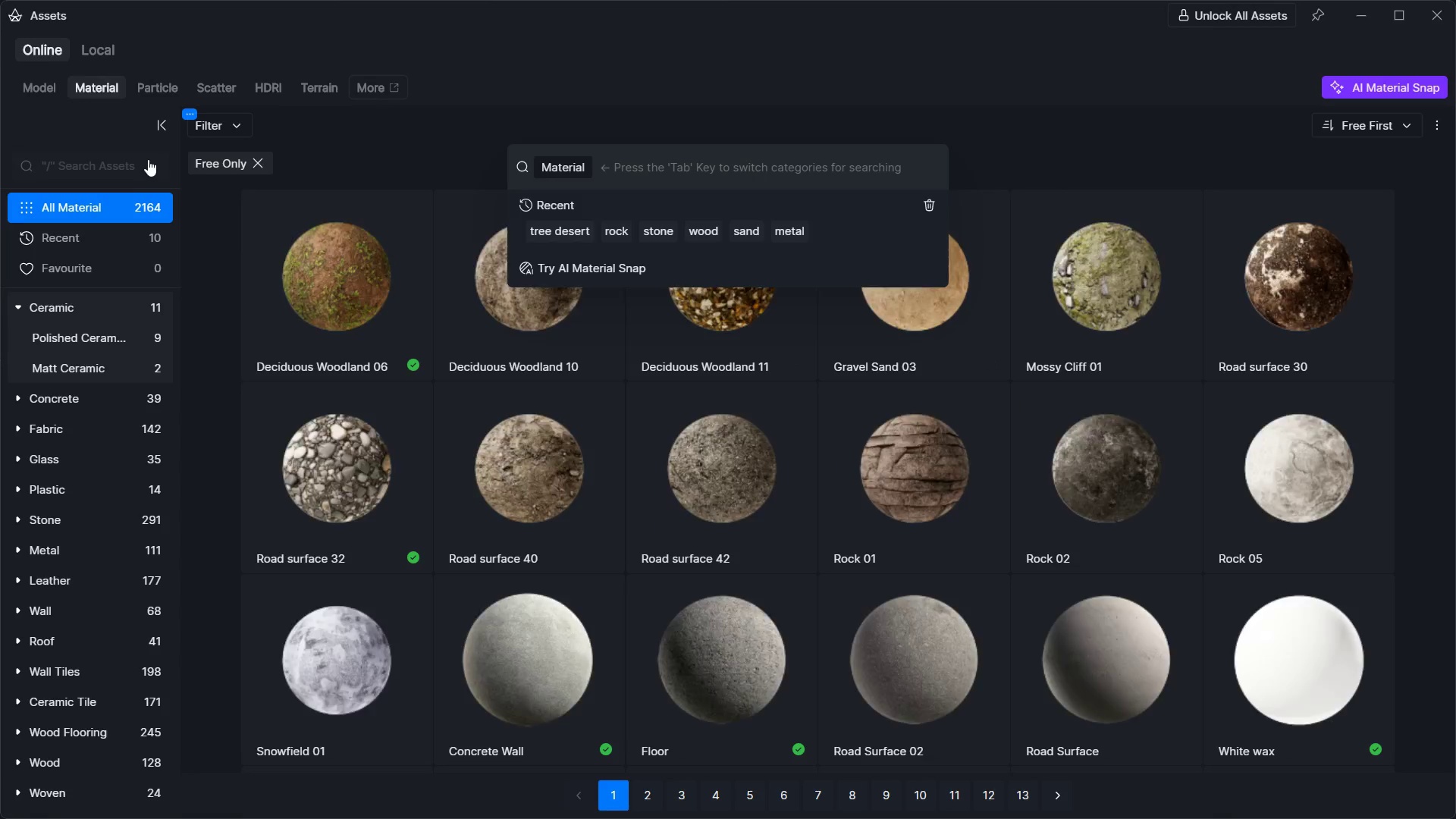 
type(water)
 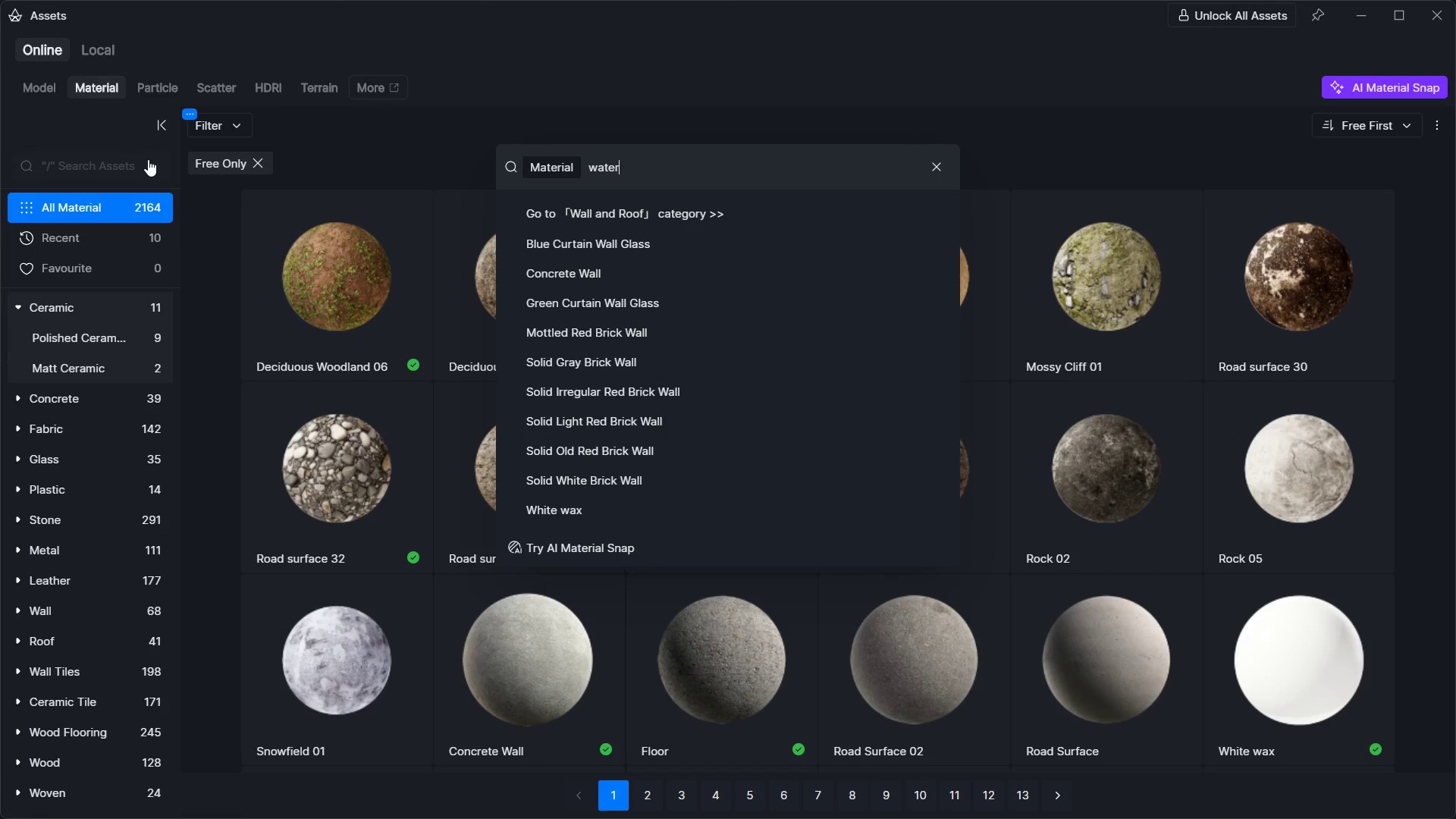 
key(Enter)
 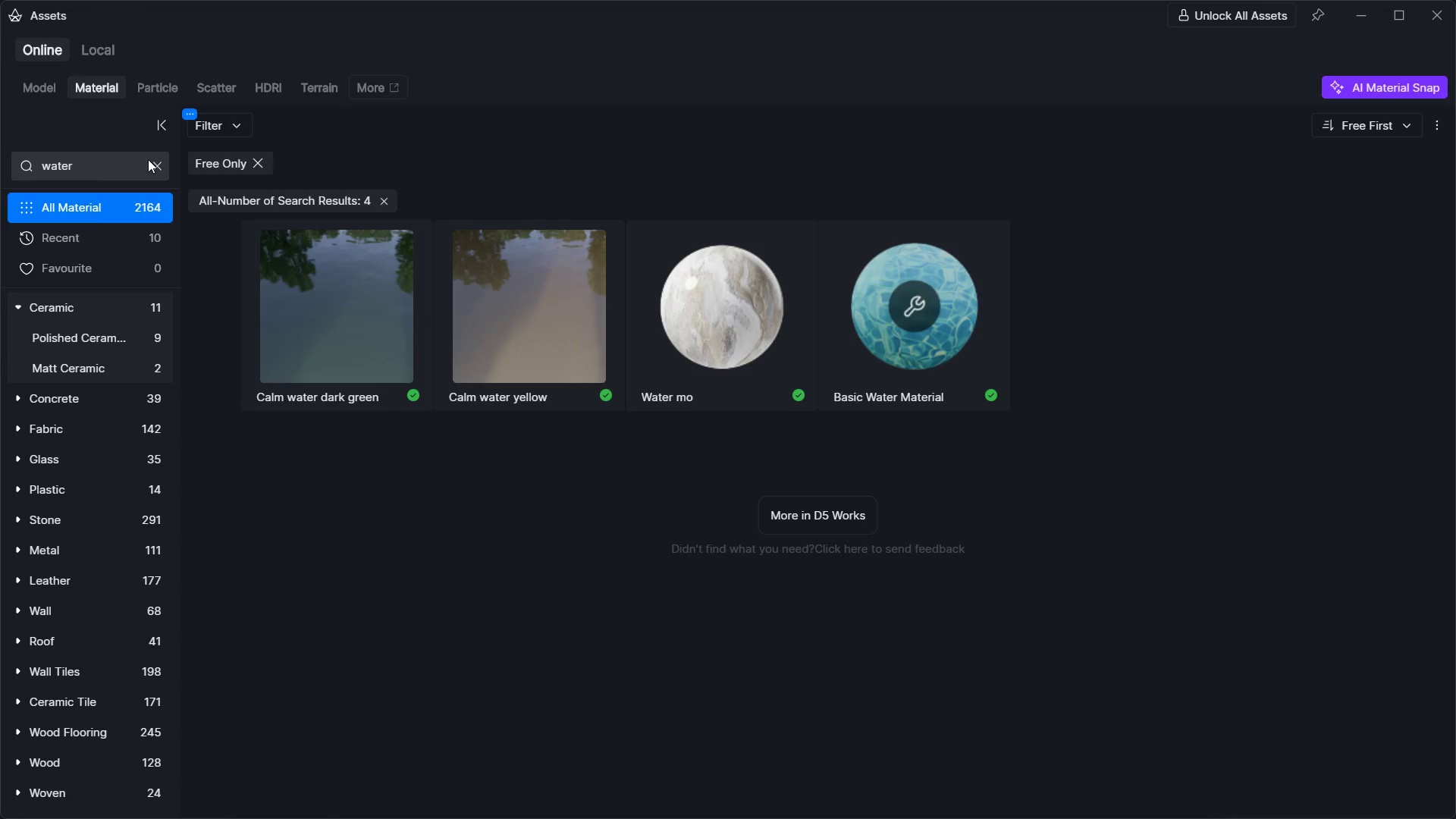 
wait(27.55)
 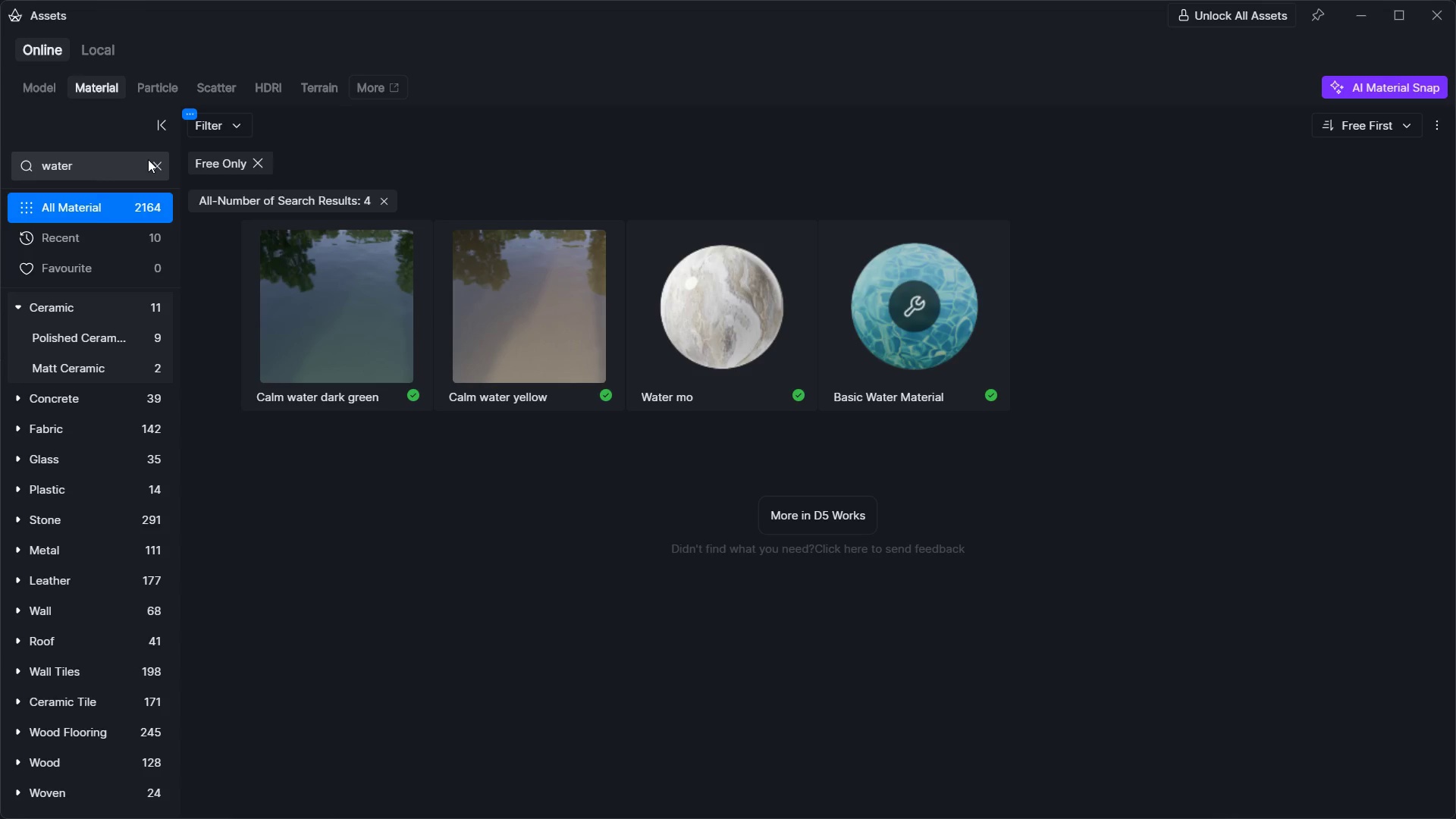 
left_click([934, 361])
 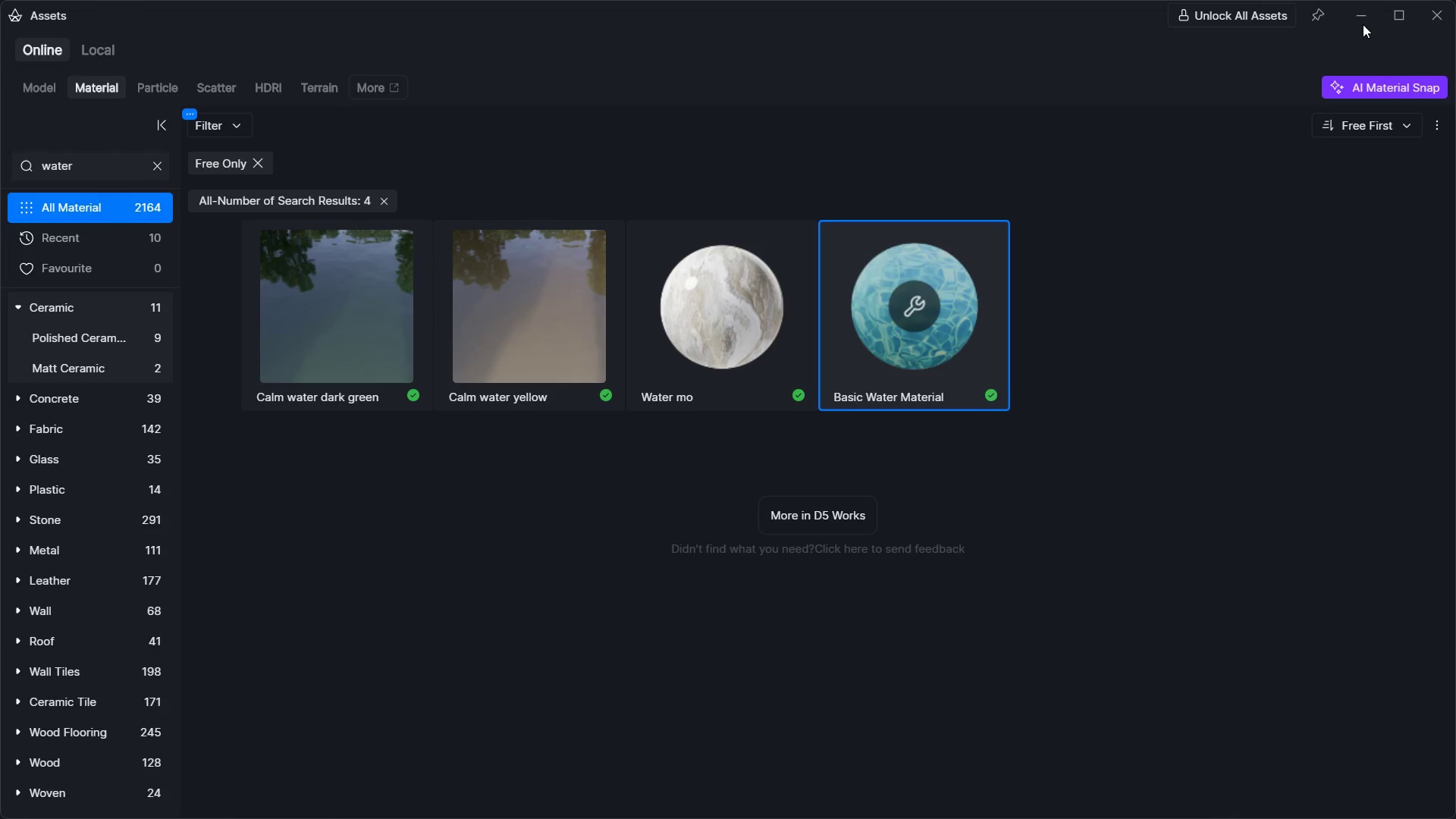 
left_click([1363, 20])
 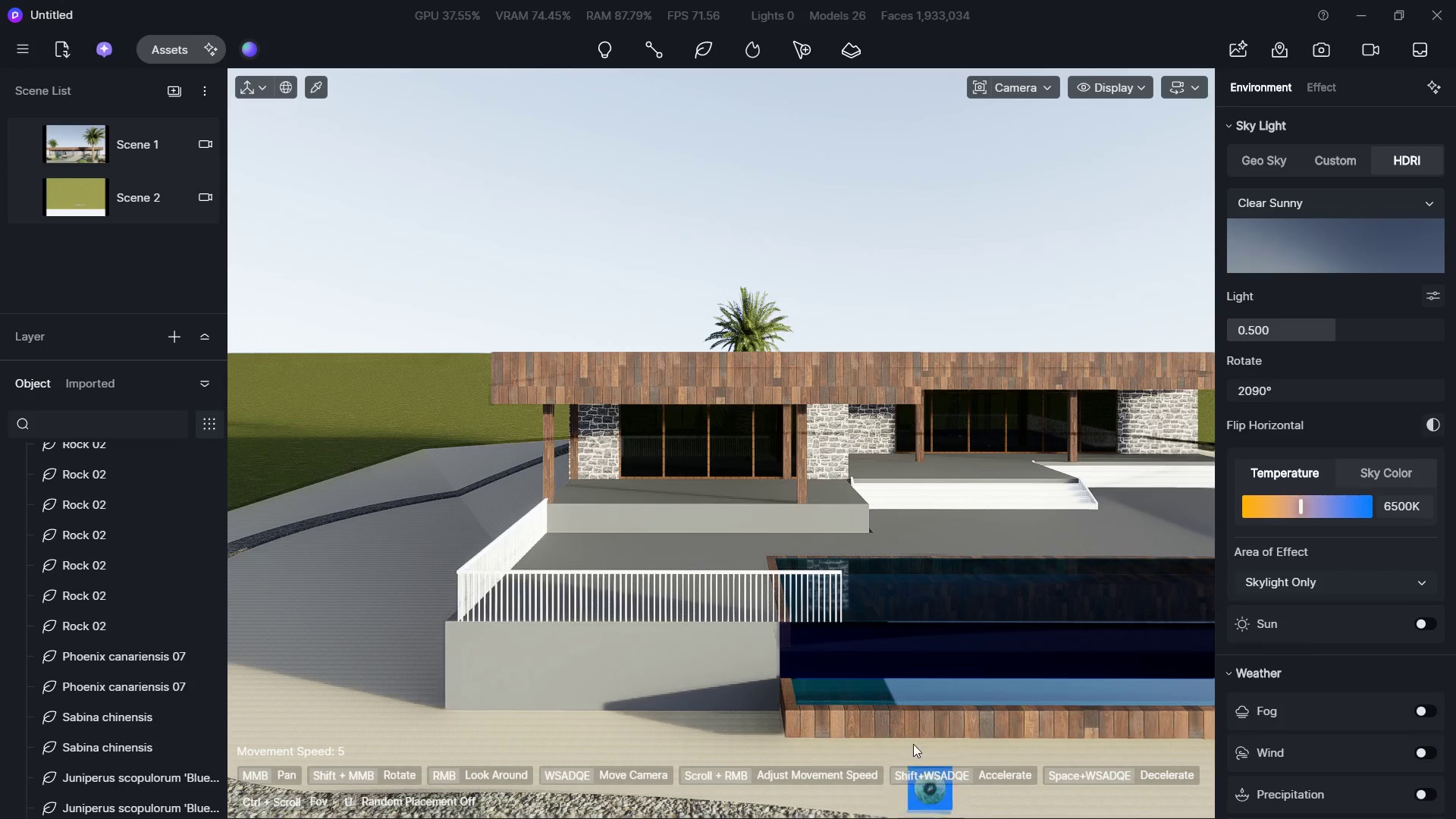 
left_click([927, 677])
 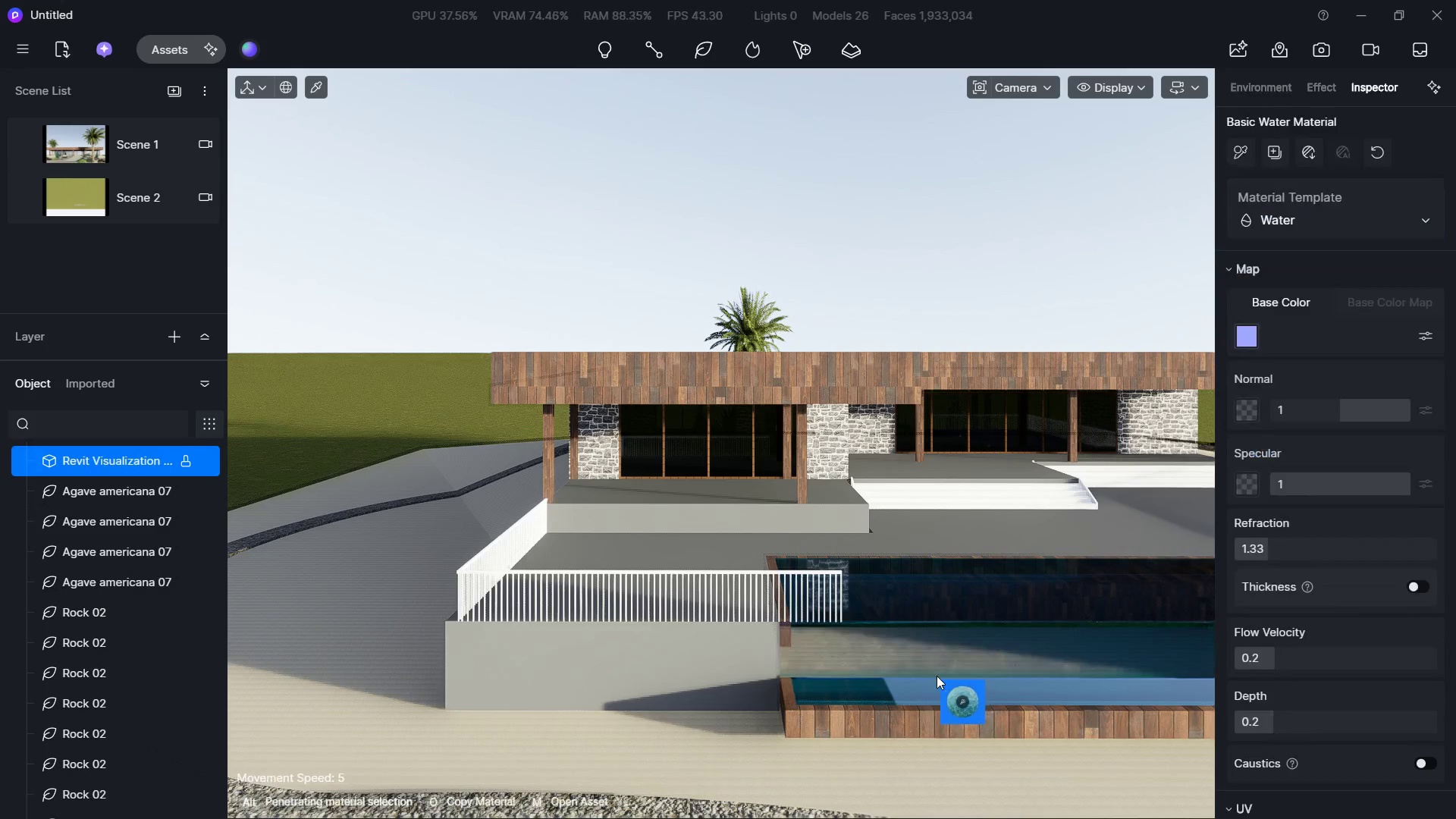 
hold_key(key=D, duration=1.59)
 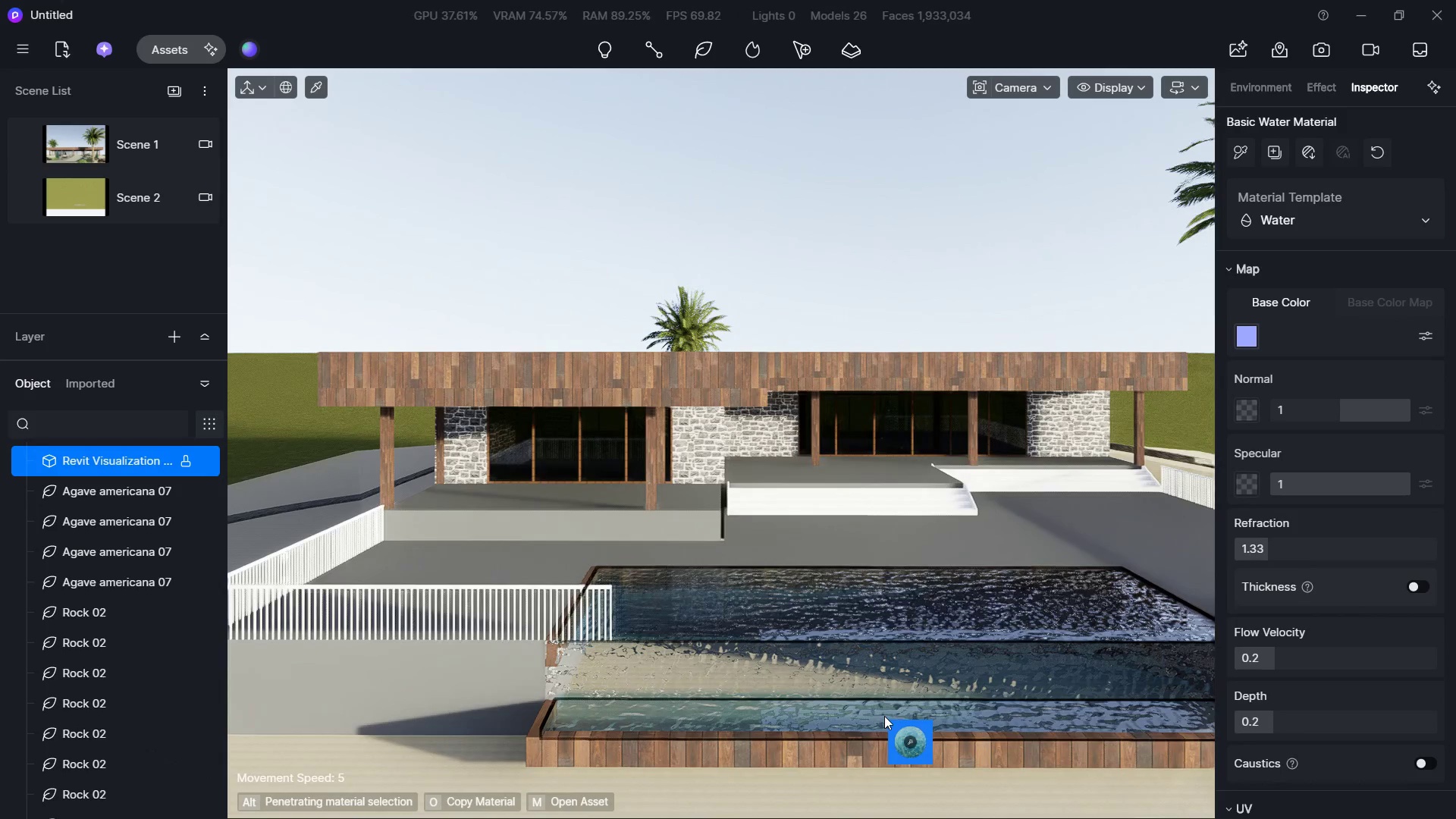 
hold_key(key=W, duration=0.39)
 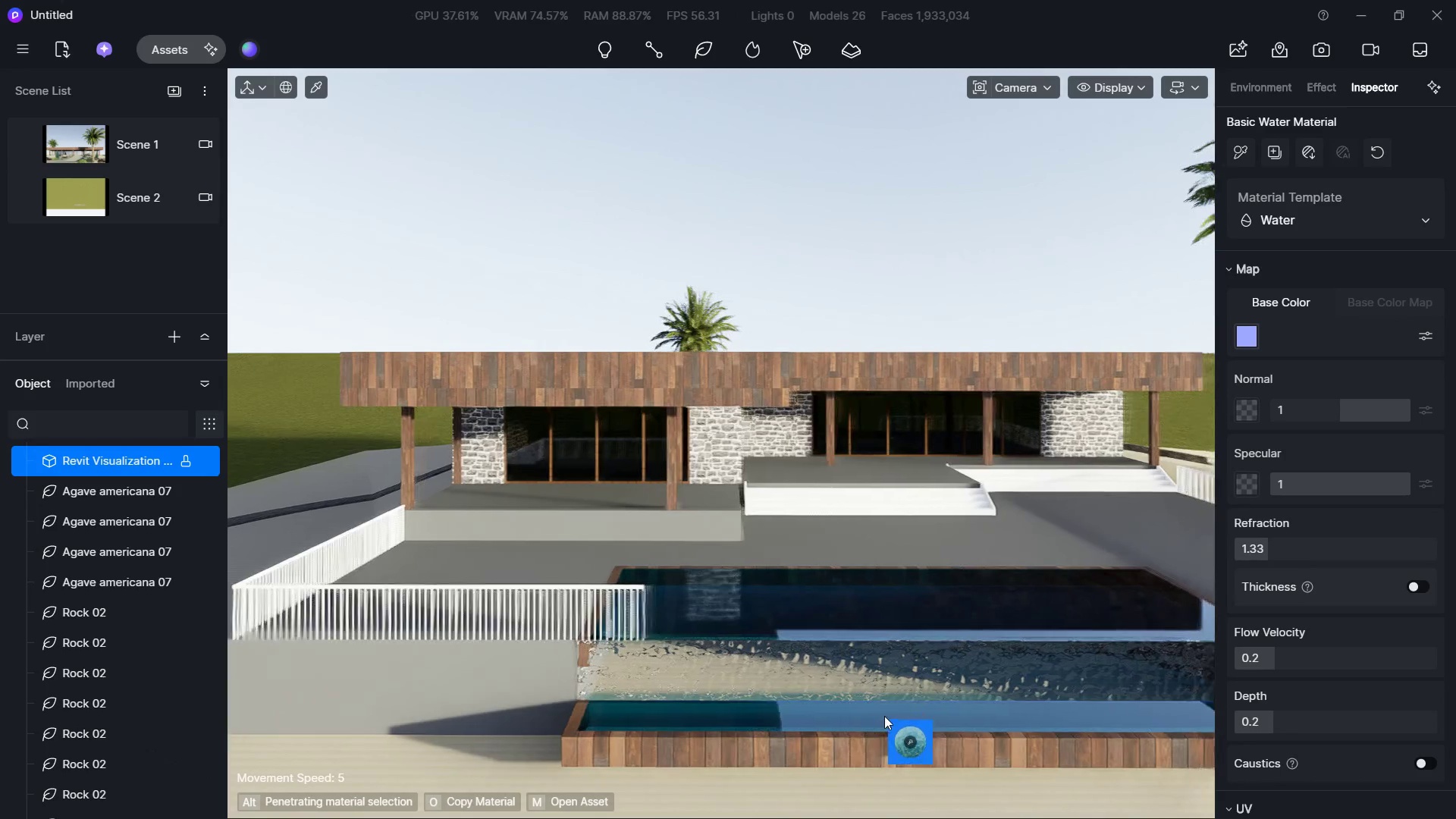 
left_click([884, 716])
 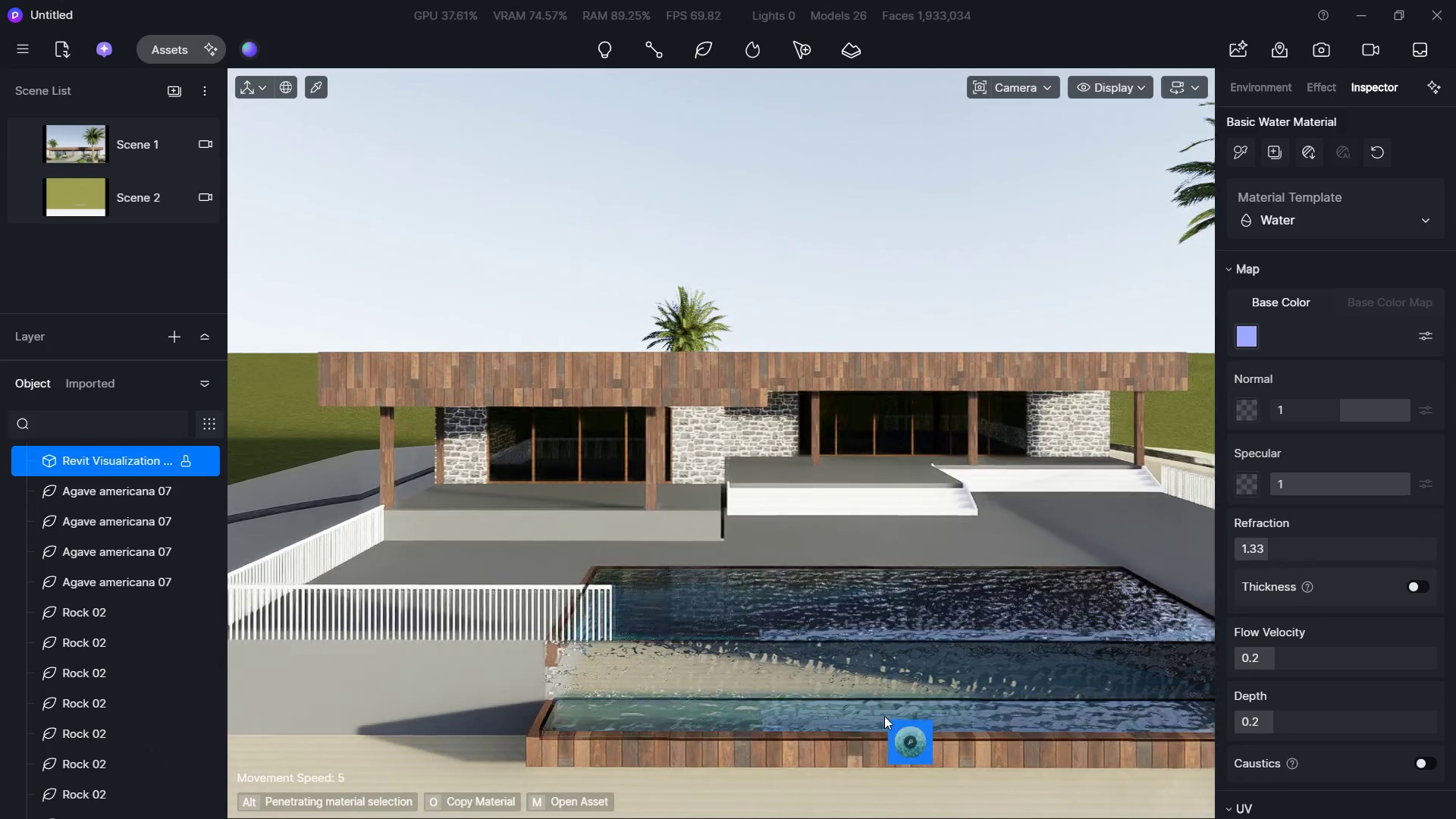 
hold_key(key=W, duration=0.45)
 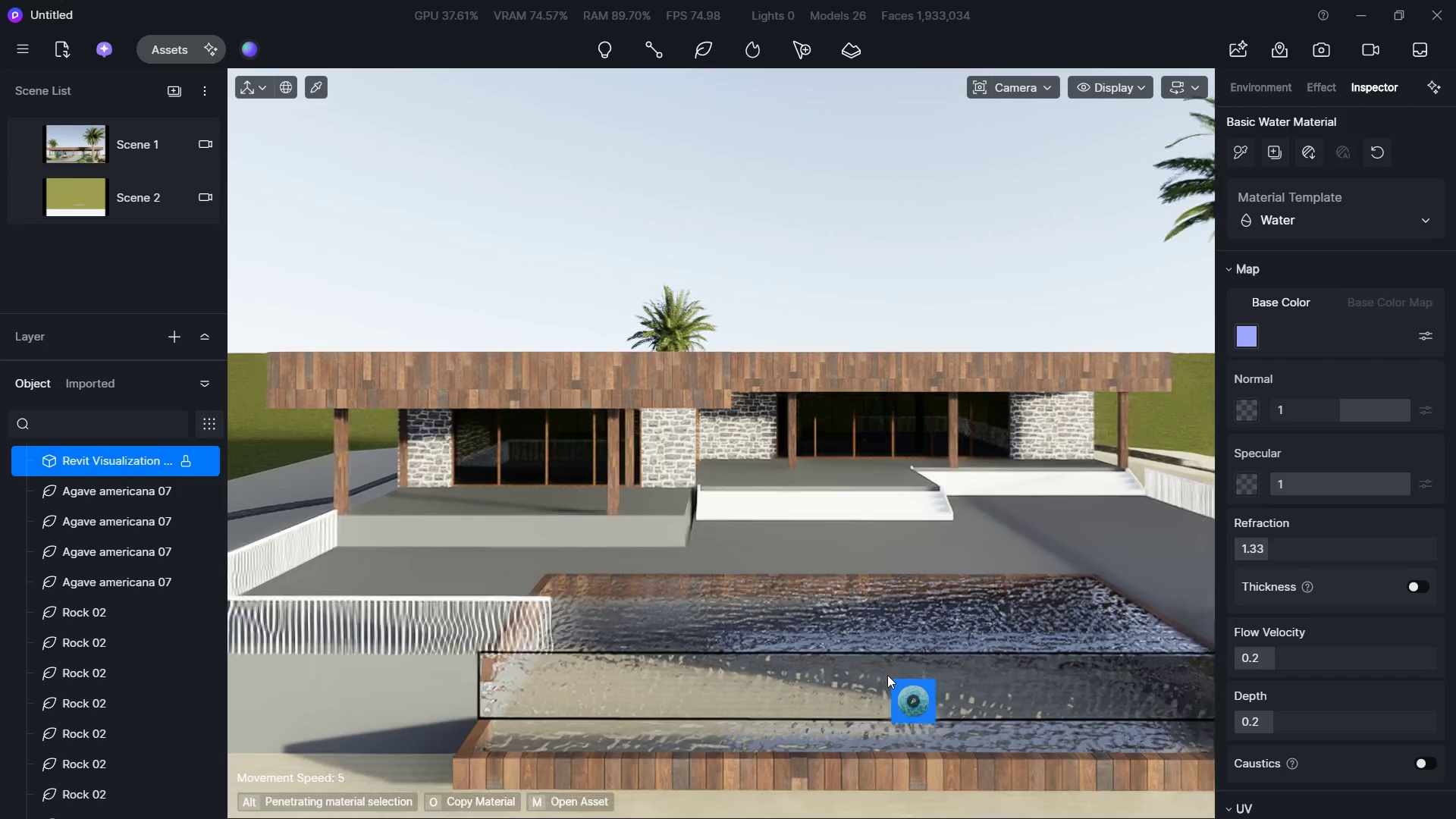 
hold_key(key=D, duration=0.33)
 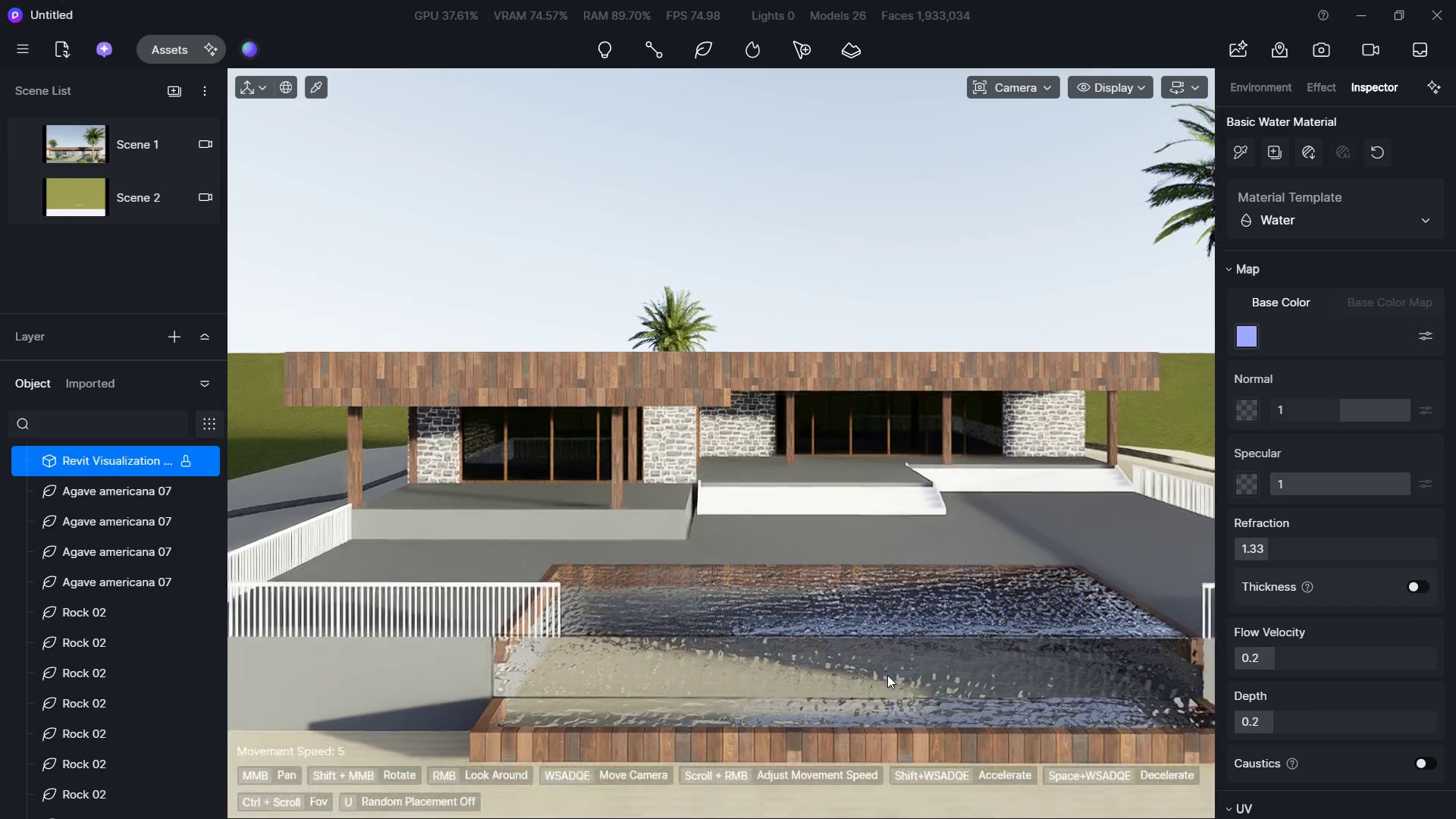 
hold_key(key=S, duration=0.81)
 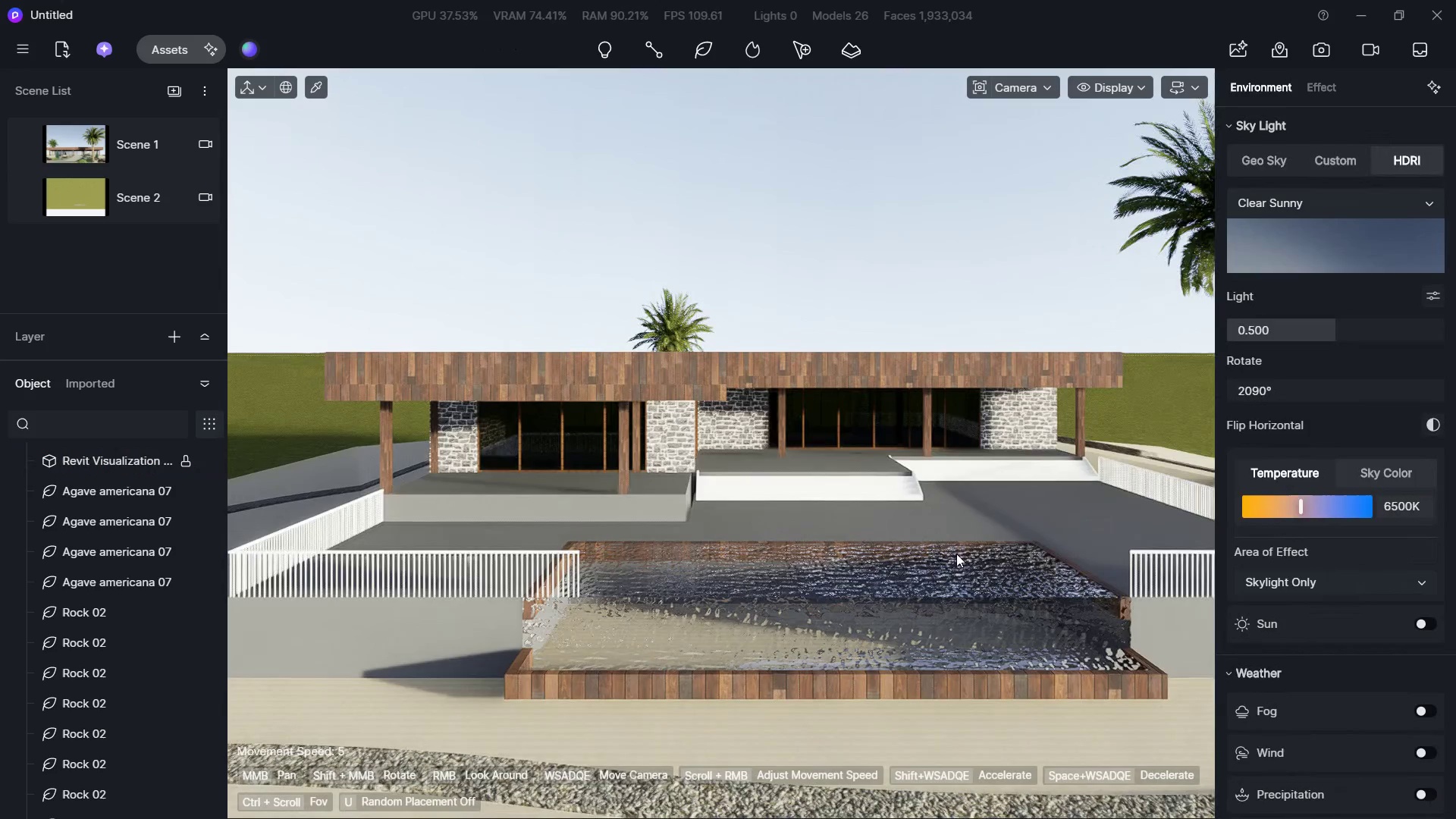 
right_click([887, 675])
 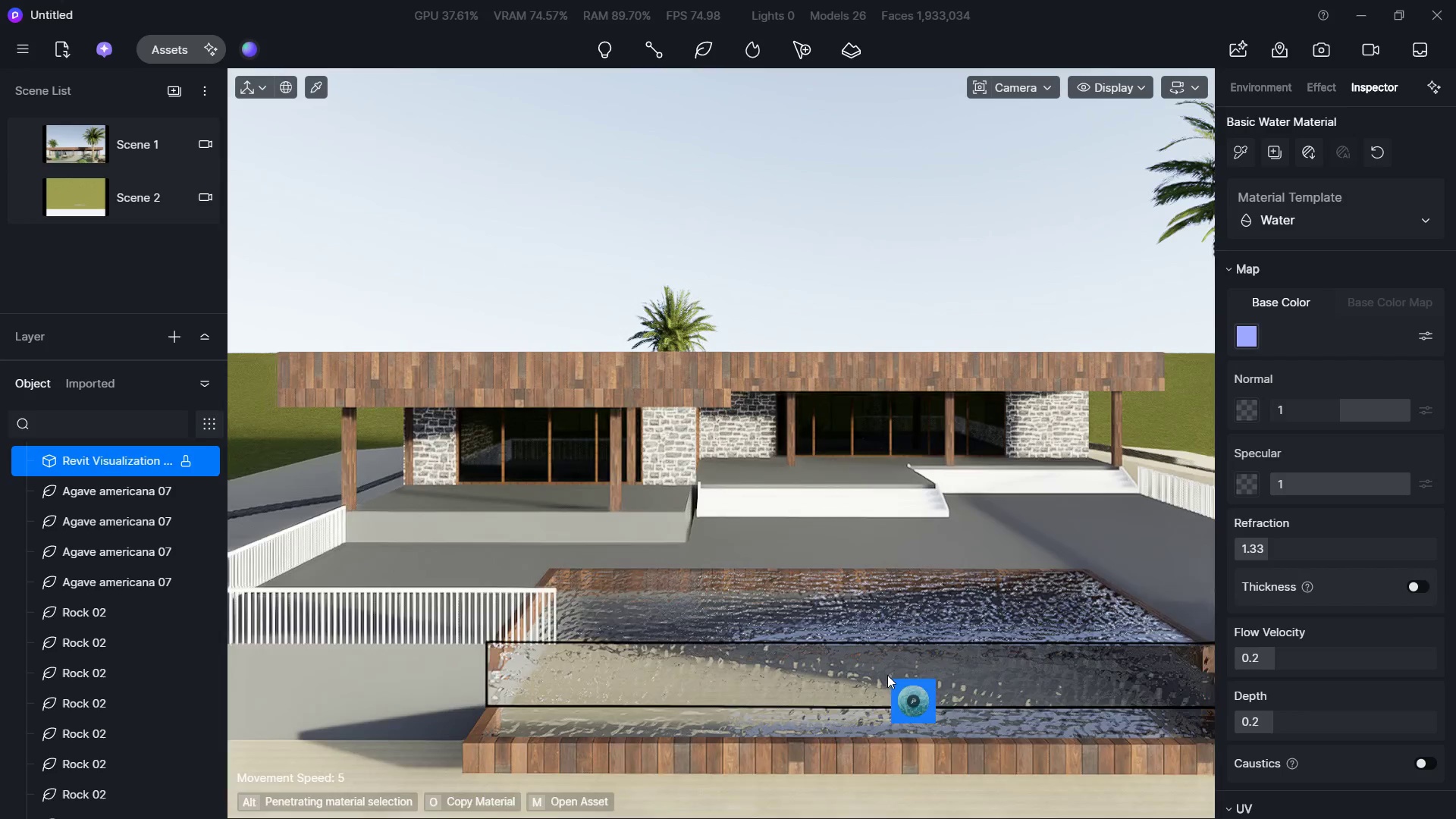 
double_click([887, 675])
 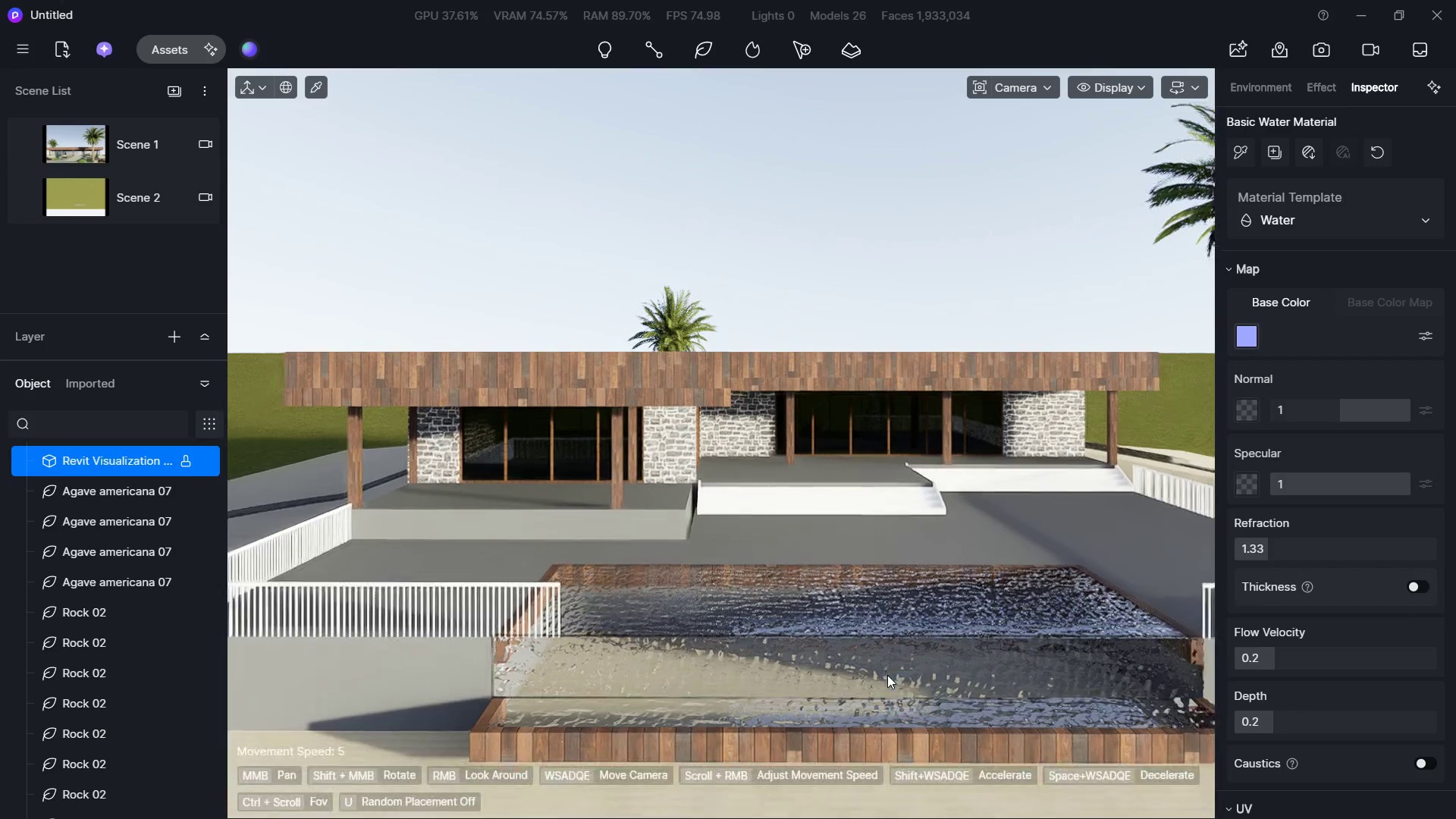 
key(Shift+ShiftLeft)
 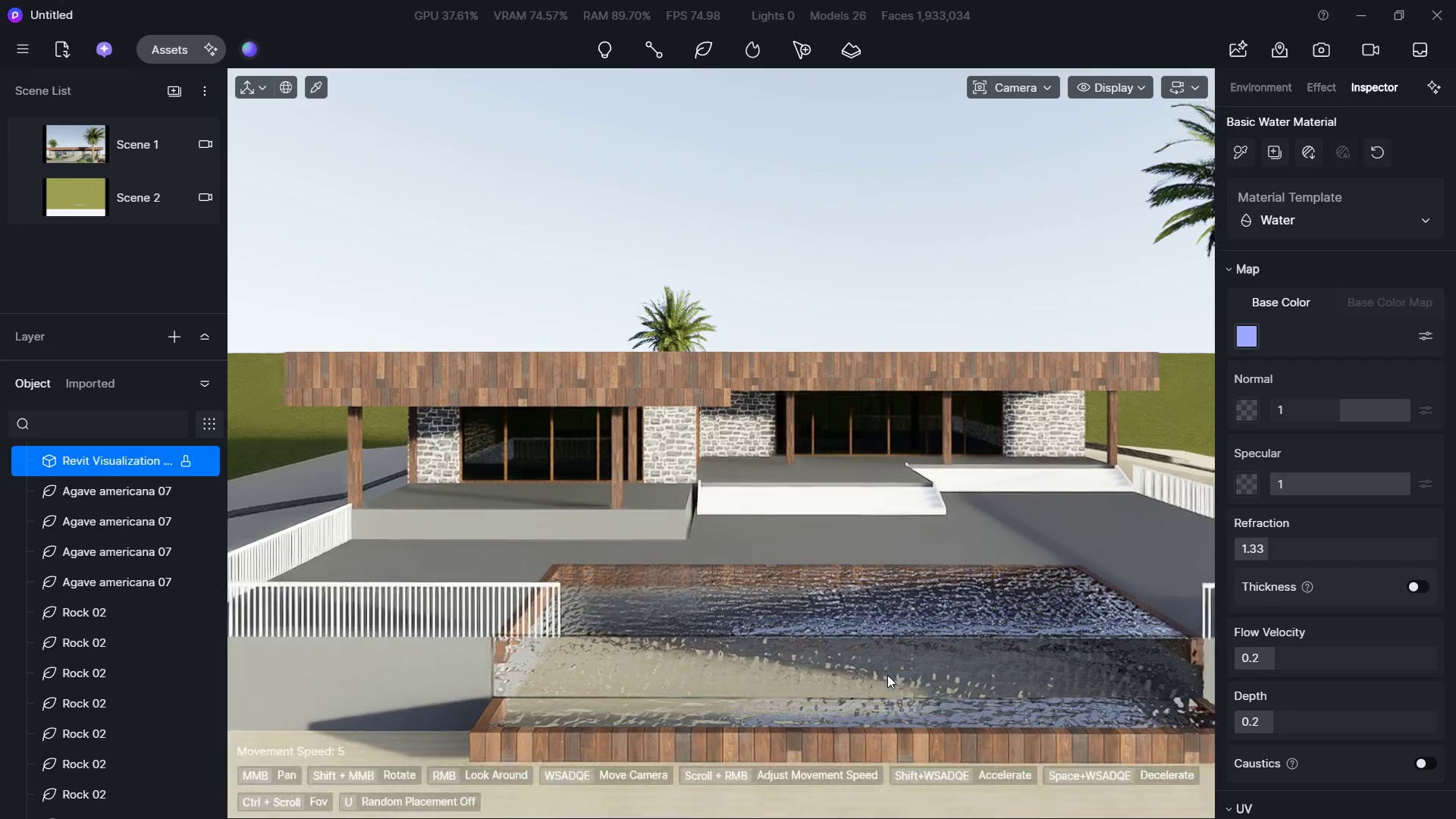 
triple_click([887, 675])
 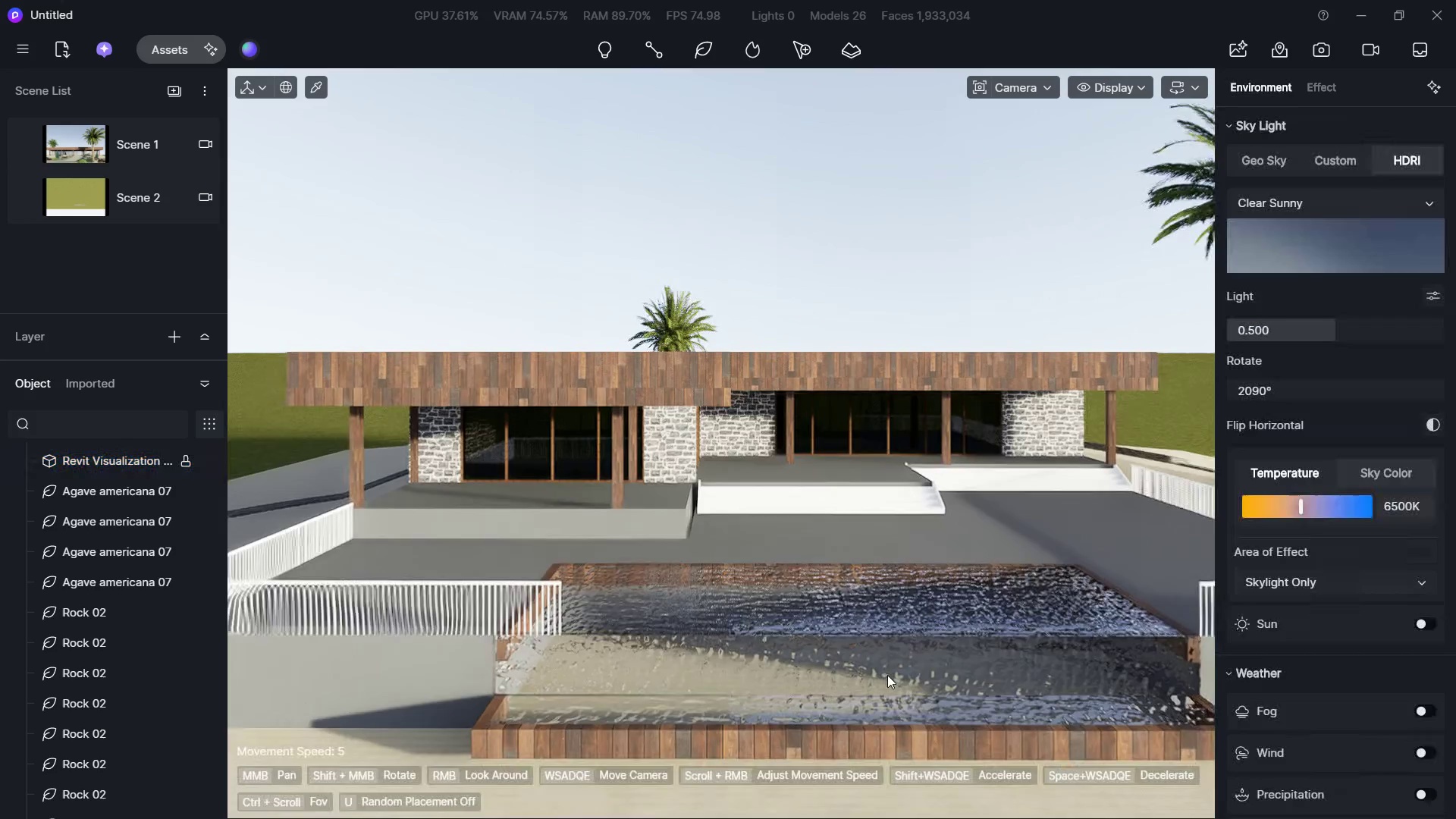 
triple_click([890, 673])
 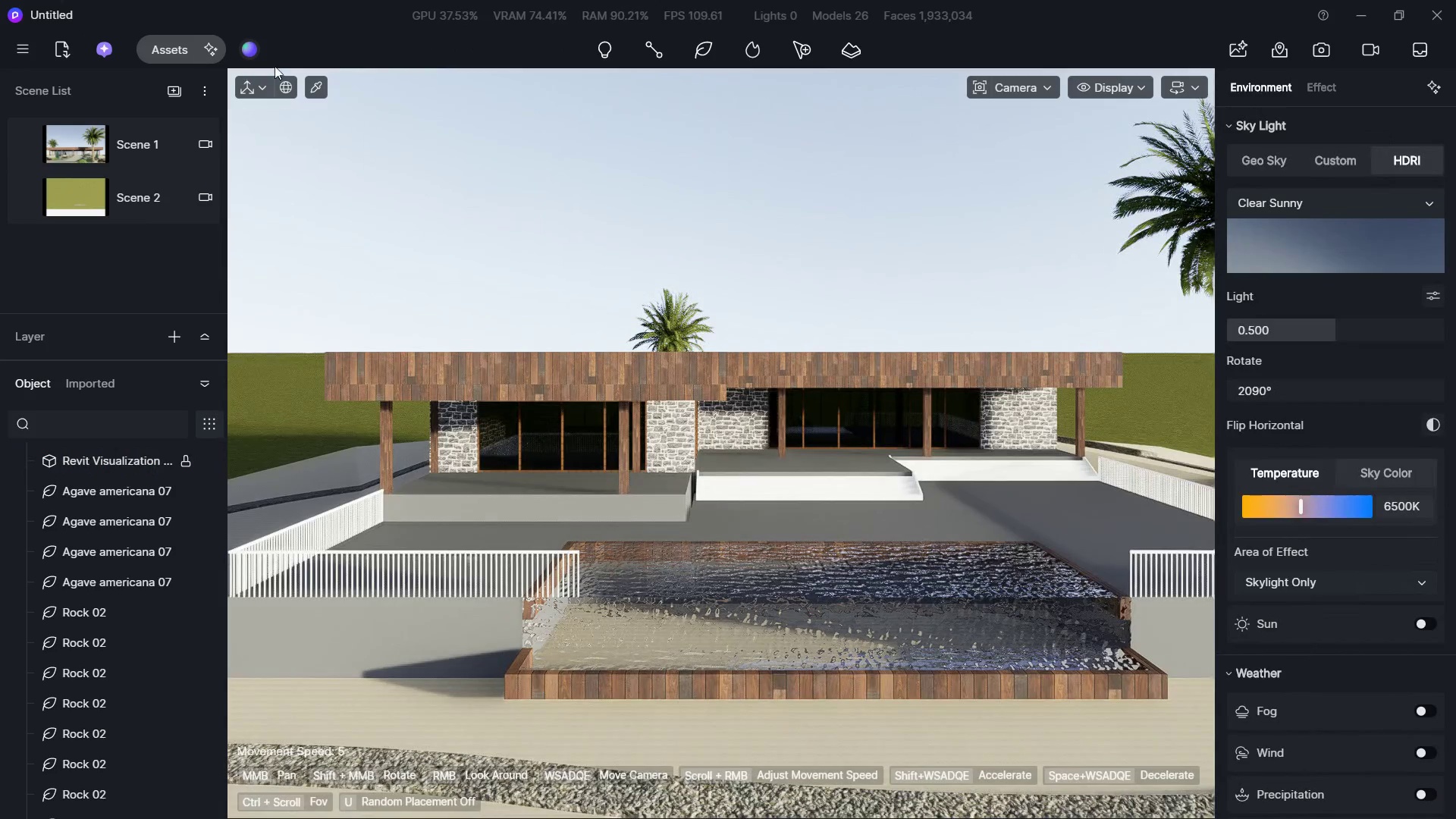 
left_click([319, 86])
 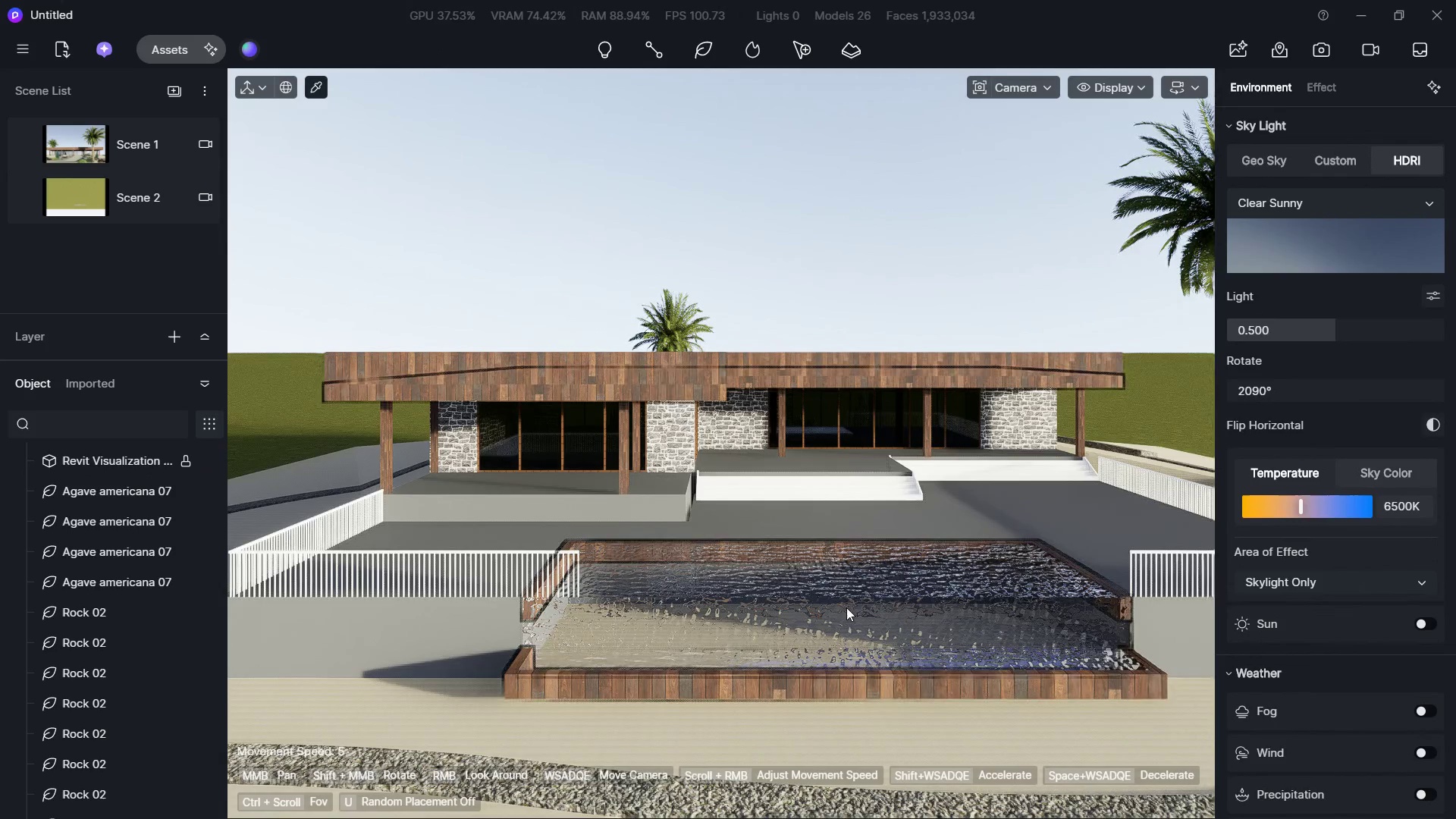 
left_click([857, 571])
 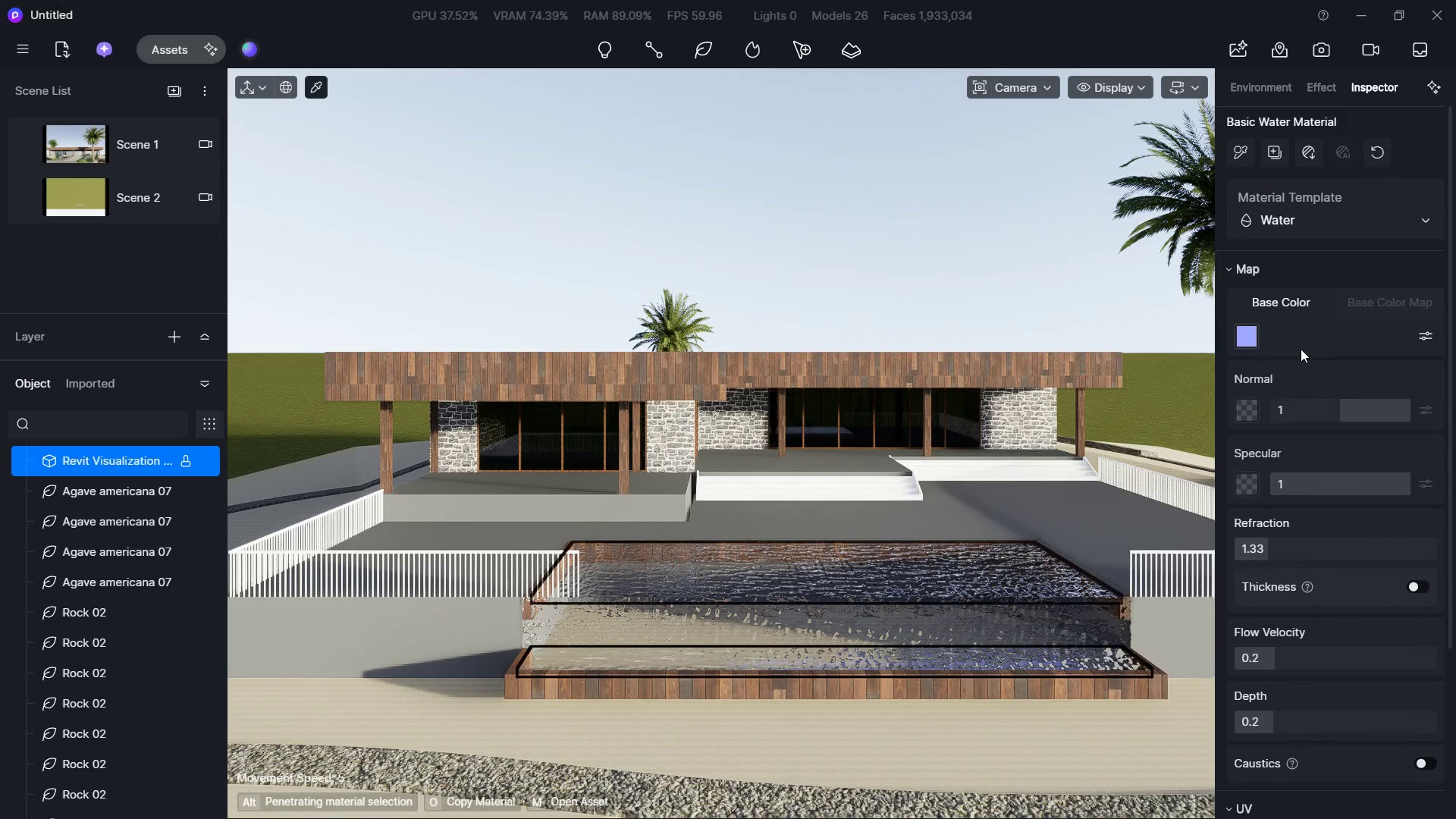 
left_click([1234, 344])
 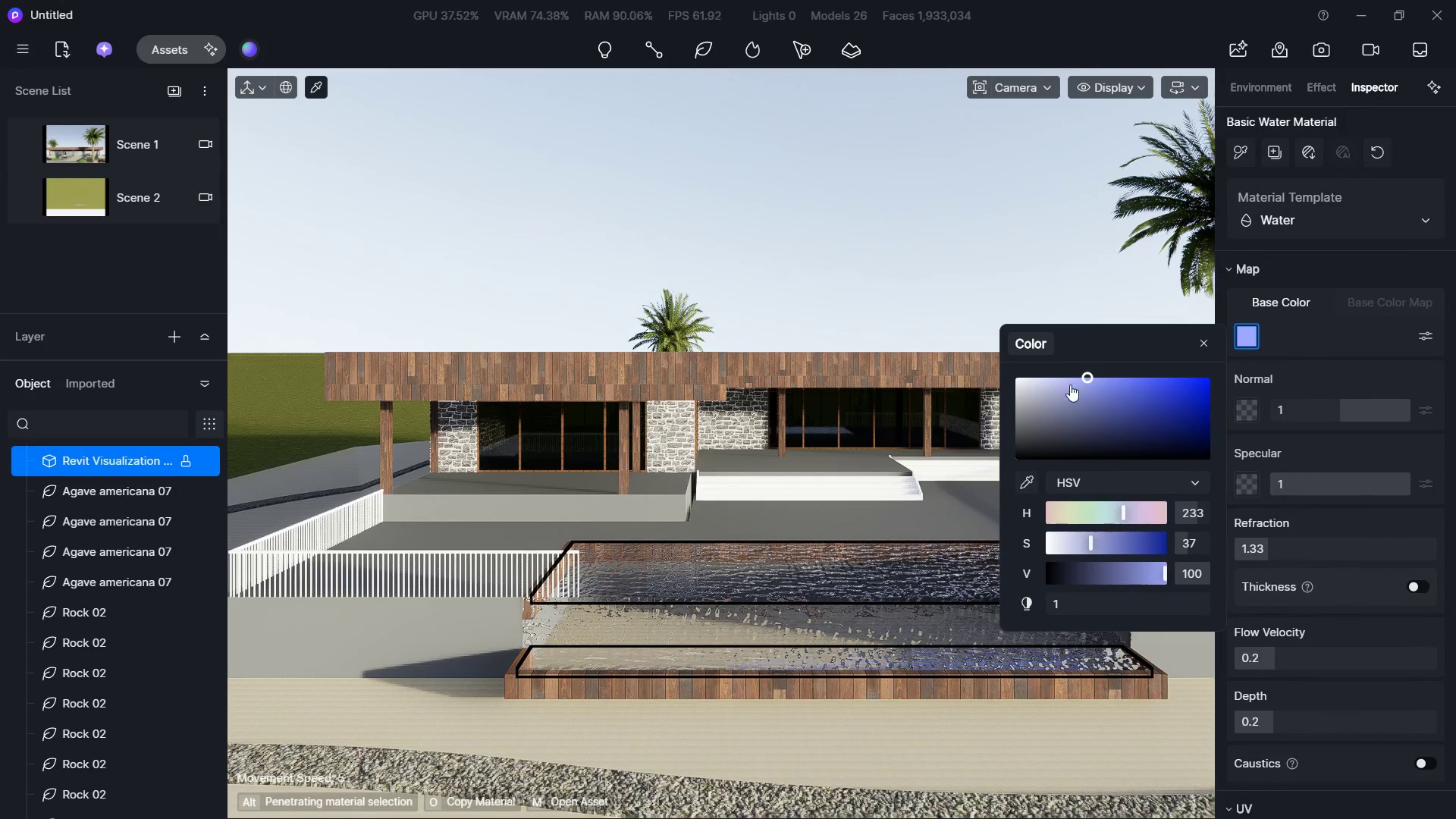 
left_click_drag(start_coordinate=[1086, 373], to_coordinate=[1144, 385])
 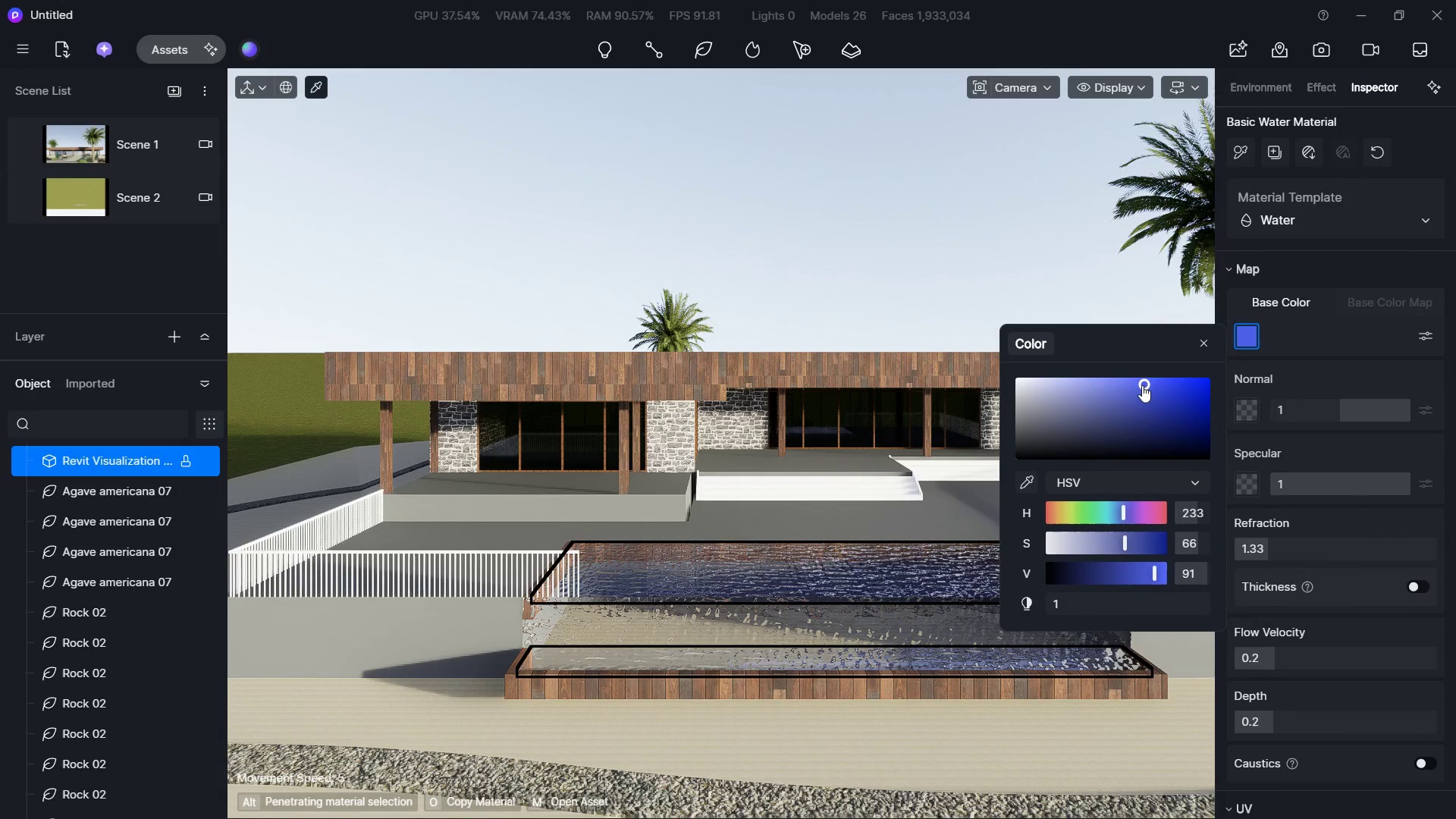 
left_click_drag(start_coordinate=[1142, 385], to_coordinate=[1165, 378])
 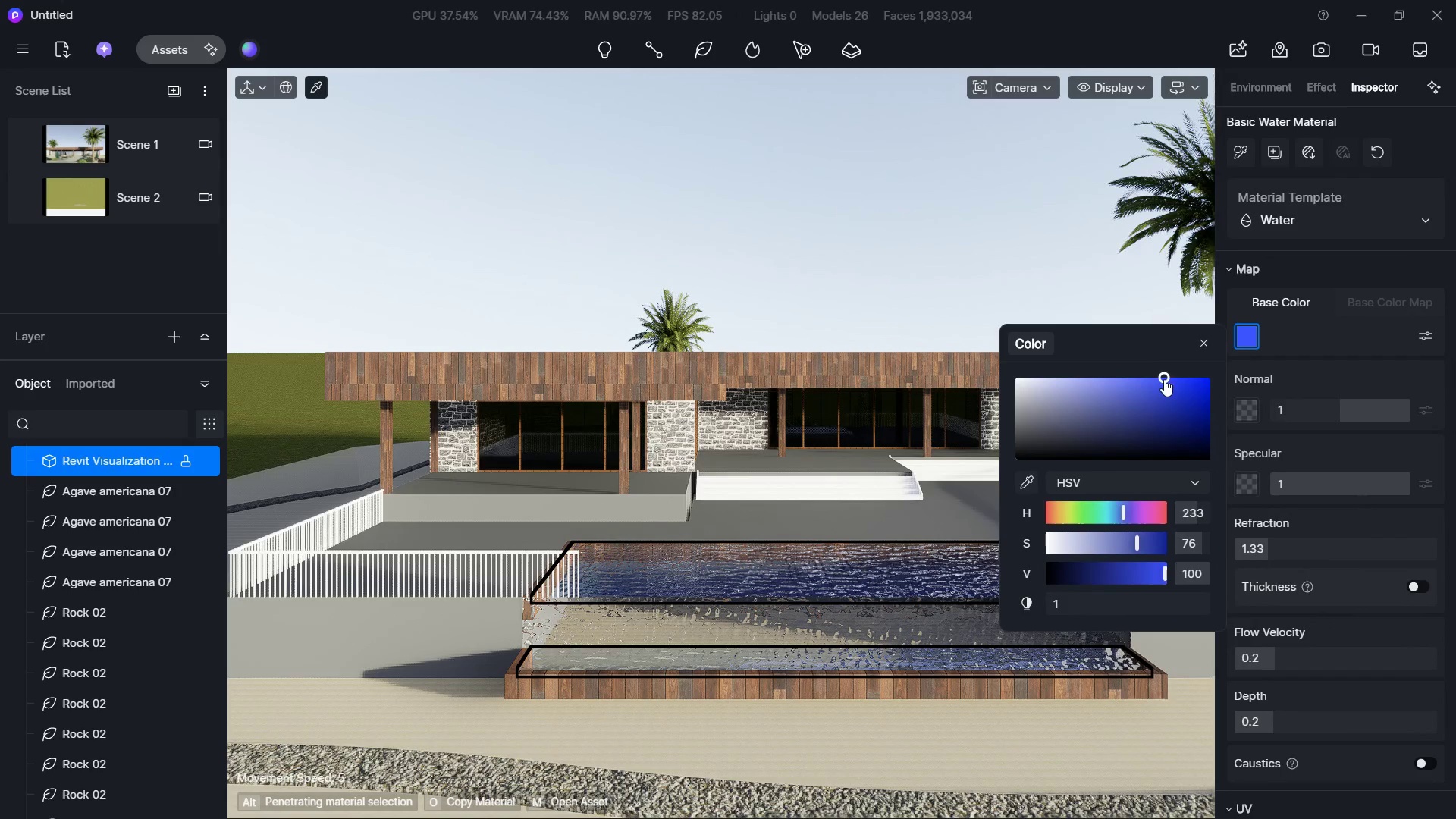 
left_click_drag(start_coordinate=[1163, 379], to_coordinate=[1181, 378])
 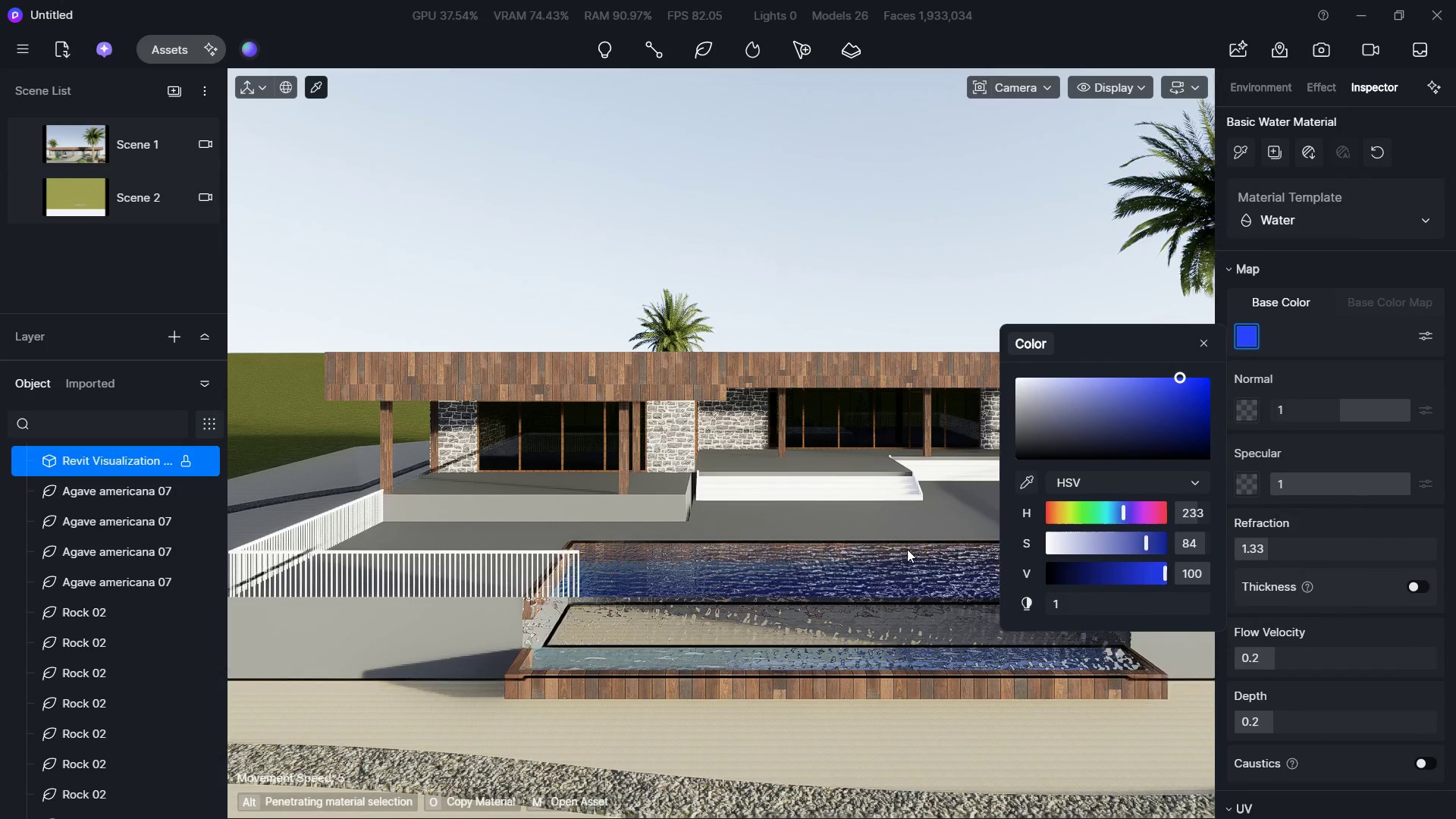 
left_click([885, 572])
 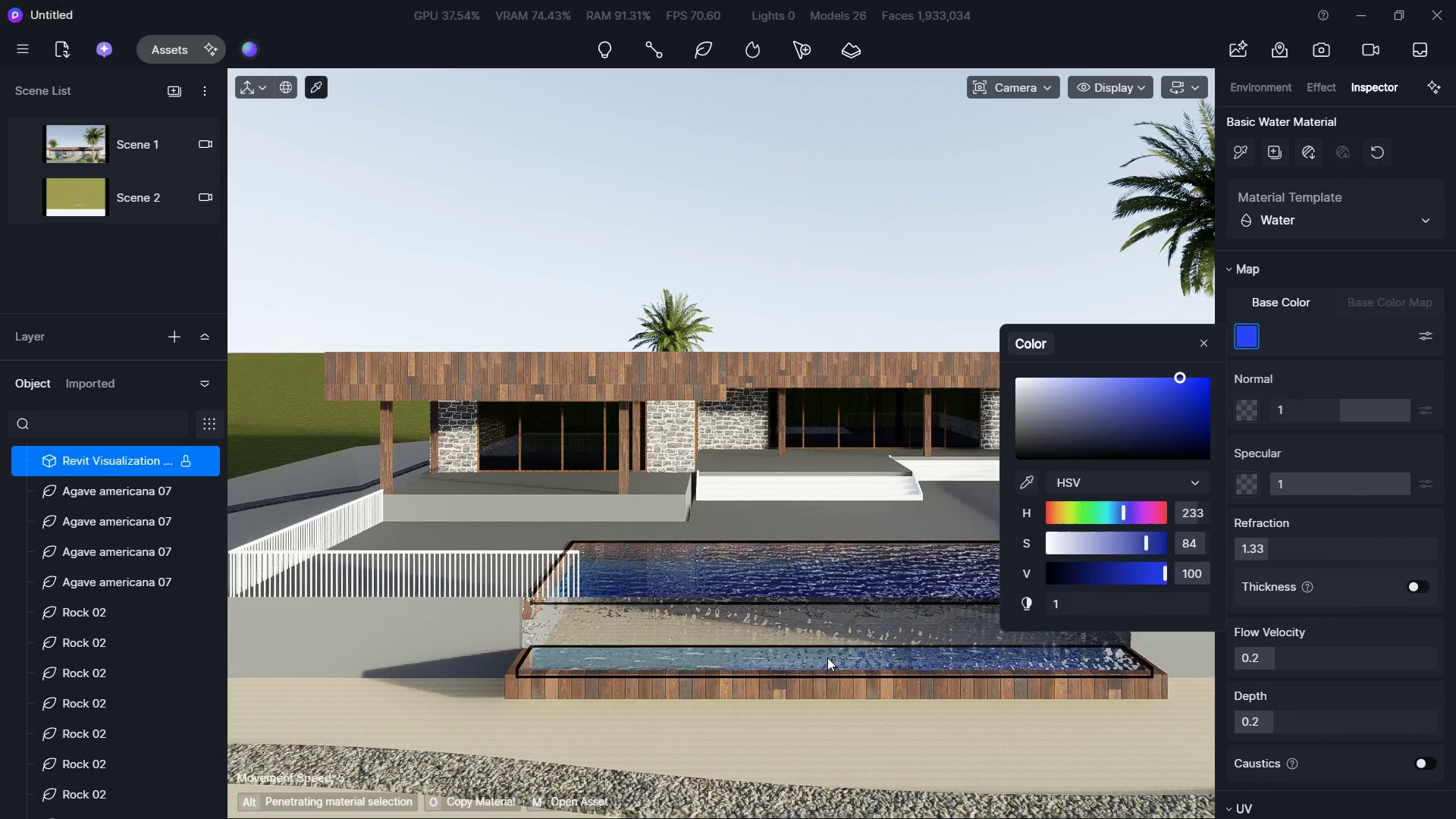 
double_click([827, 618])
 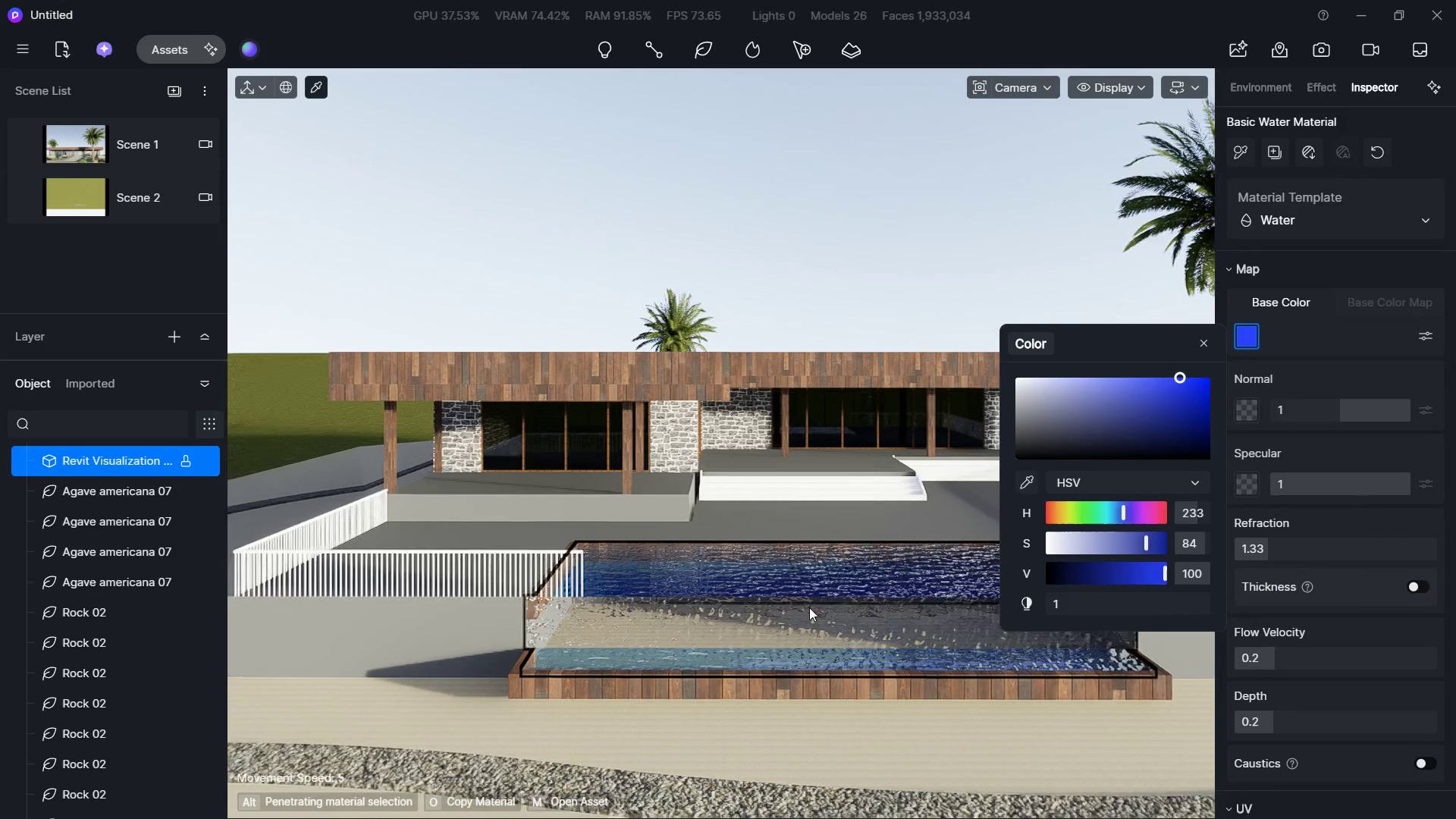 
hold_key(key=W, duration=0.53)
 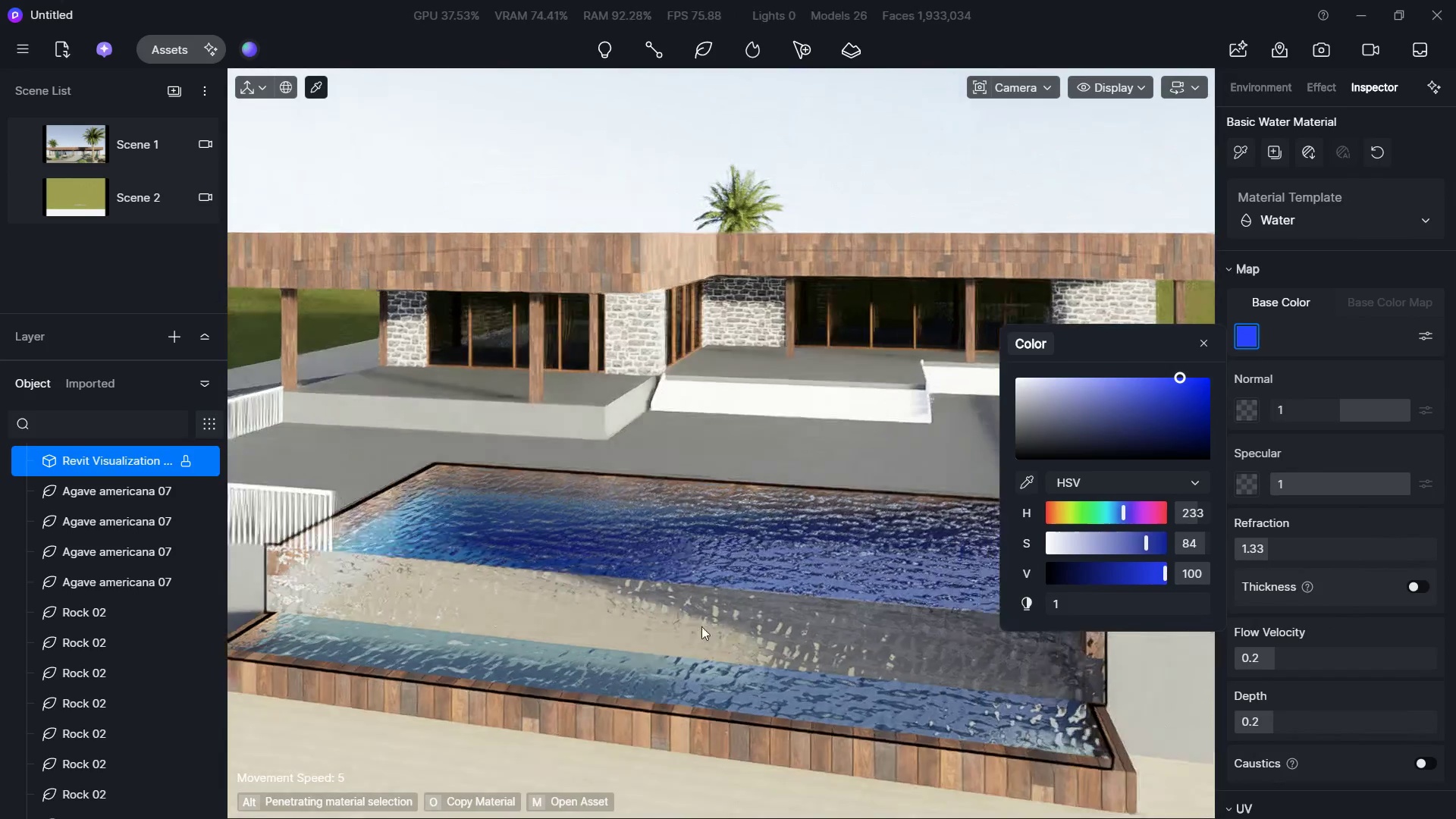 
hold_key(key=ShiftLeft, duration=0.48)
 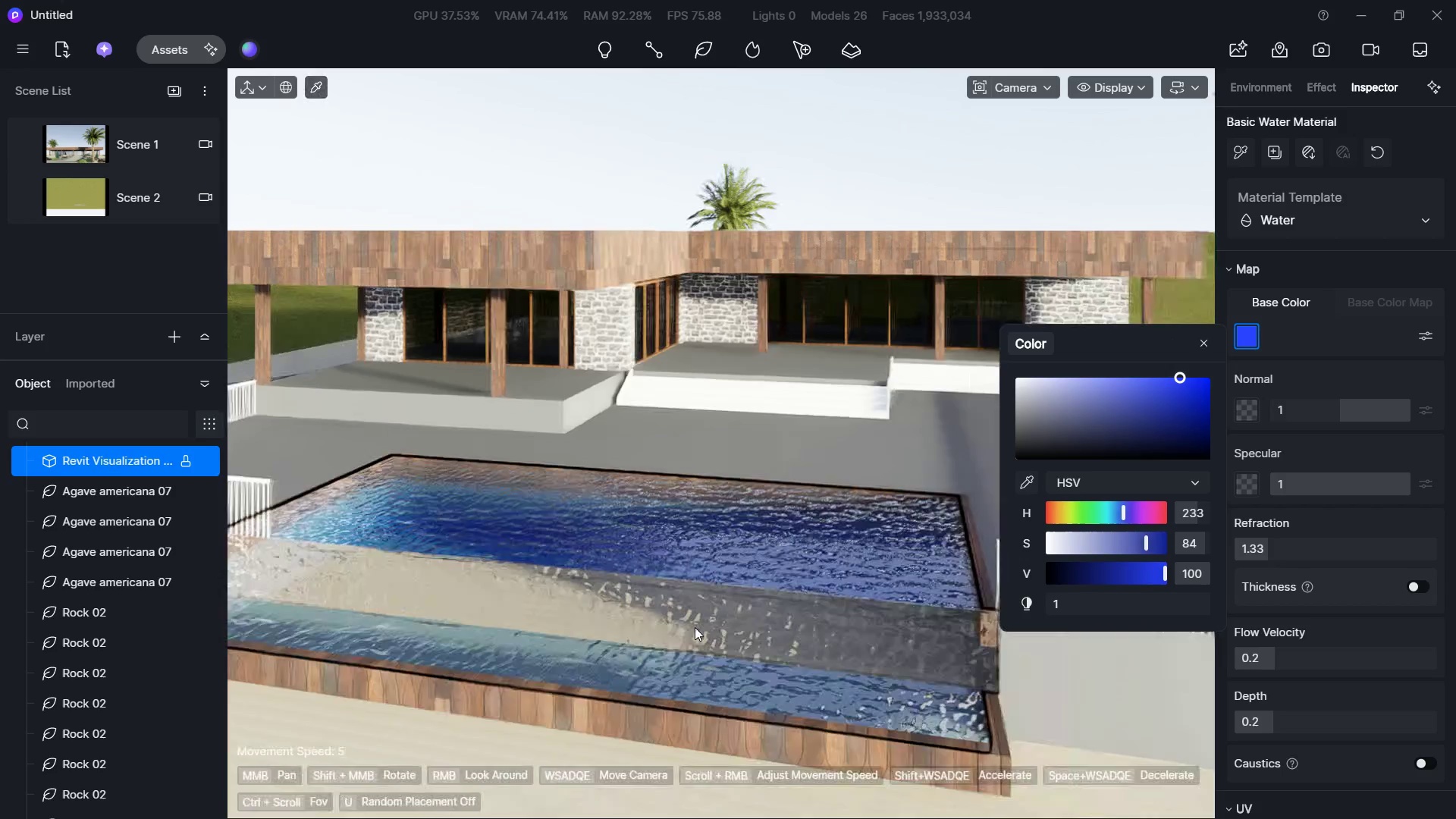 
hold_key(key=D, duration=0.86)
 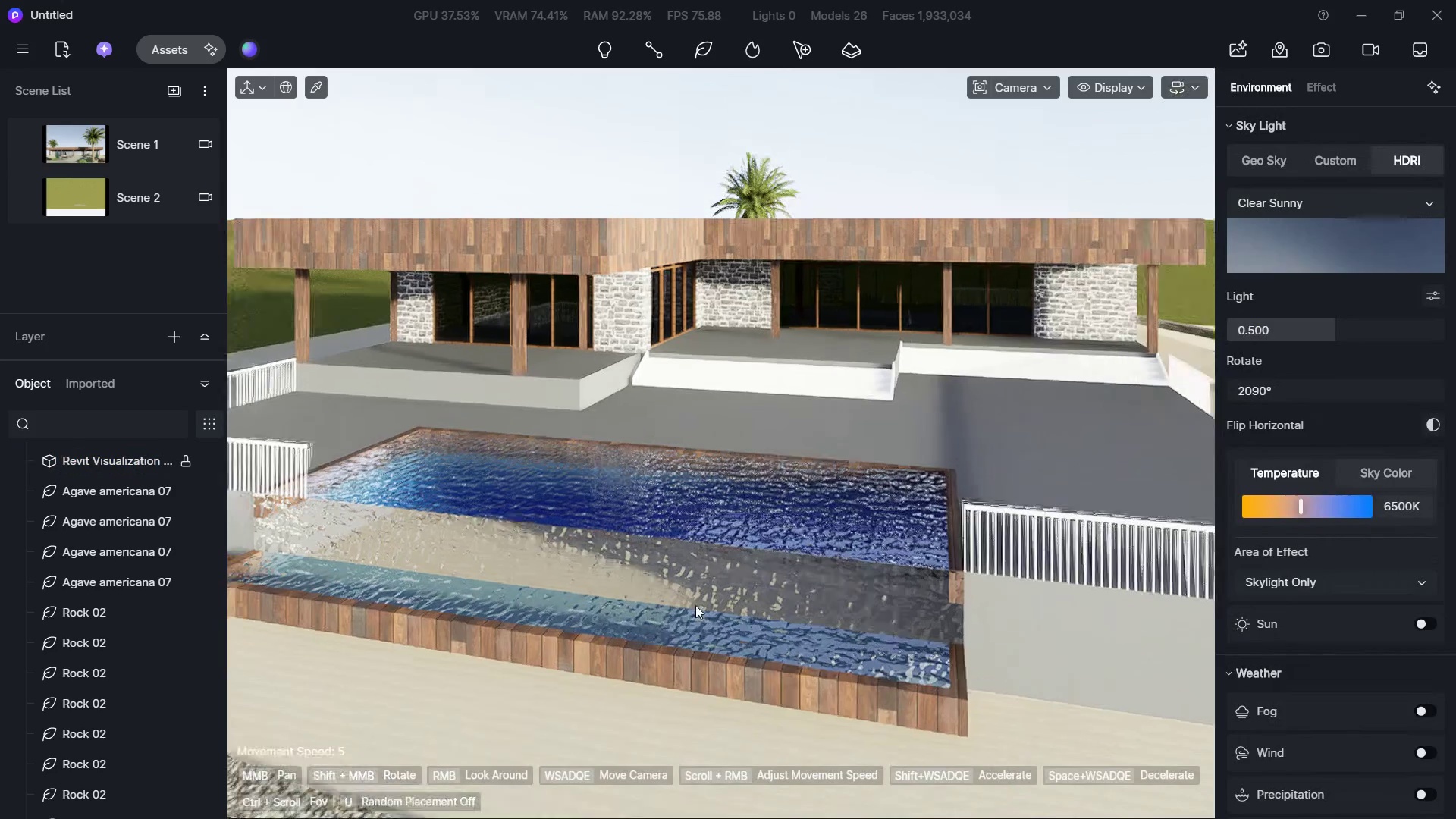 
key(Shift+S)
 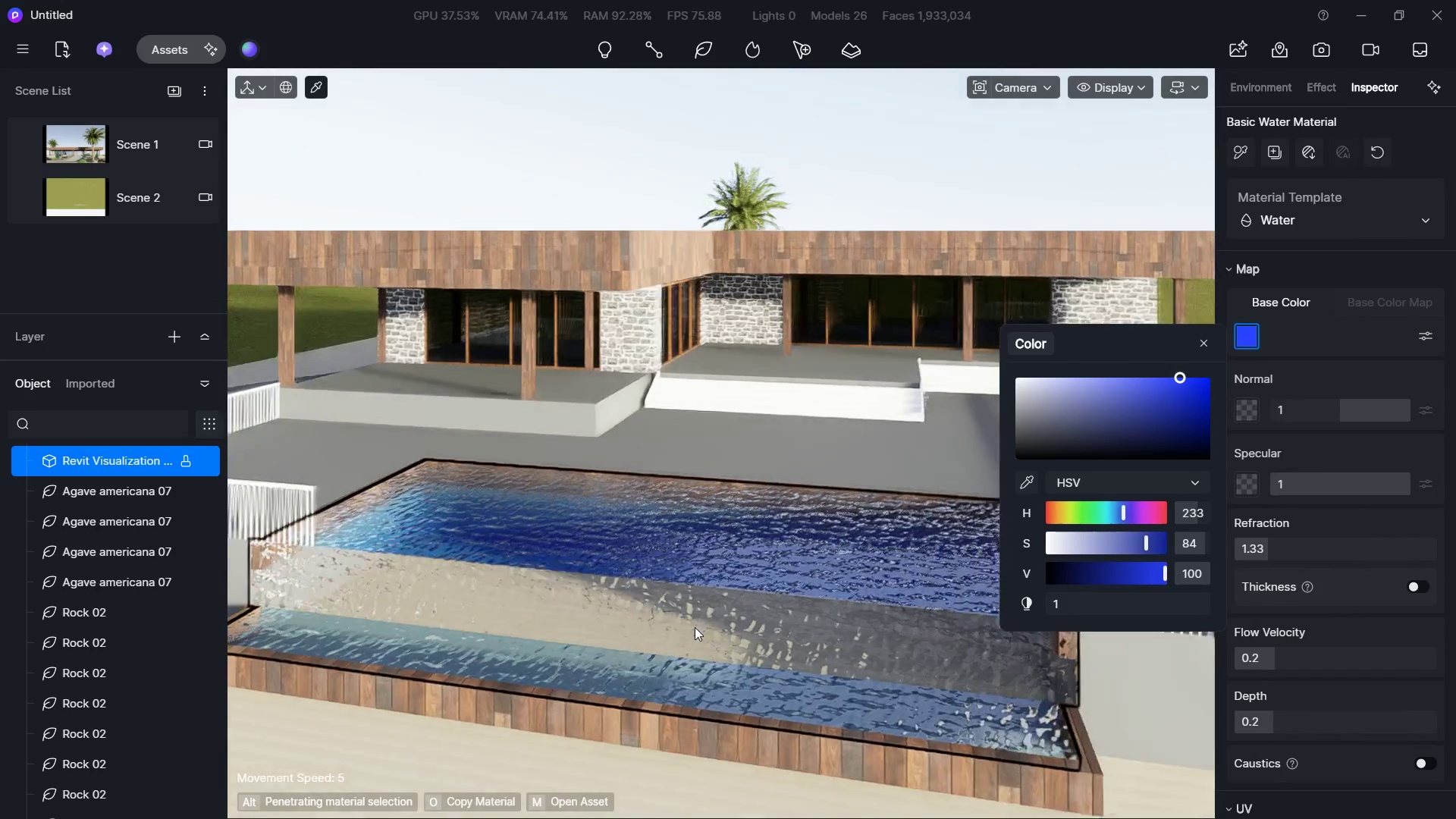 
triple_click([695, 627])
 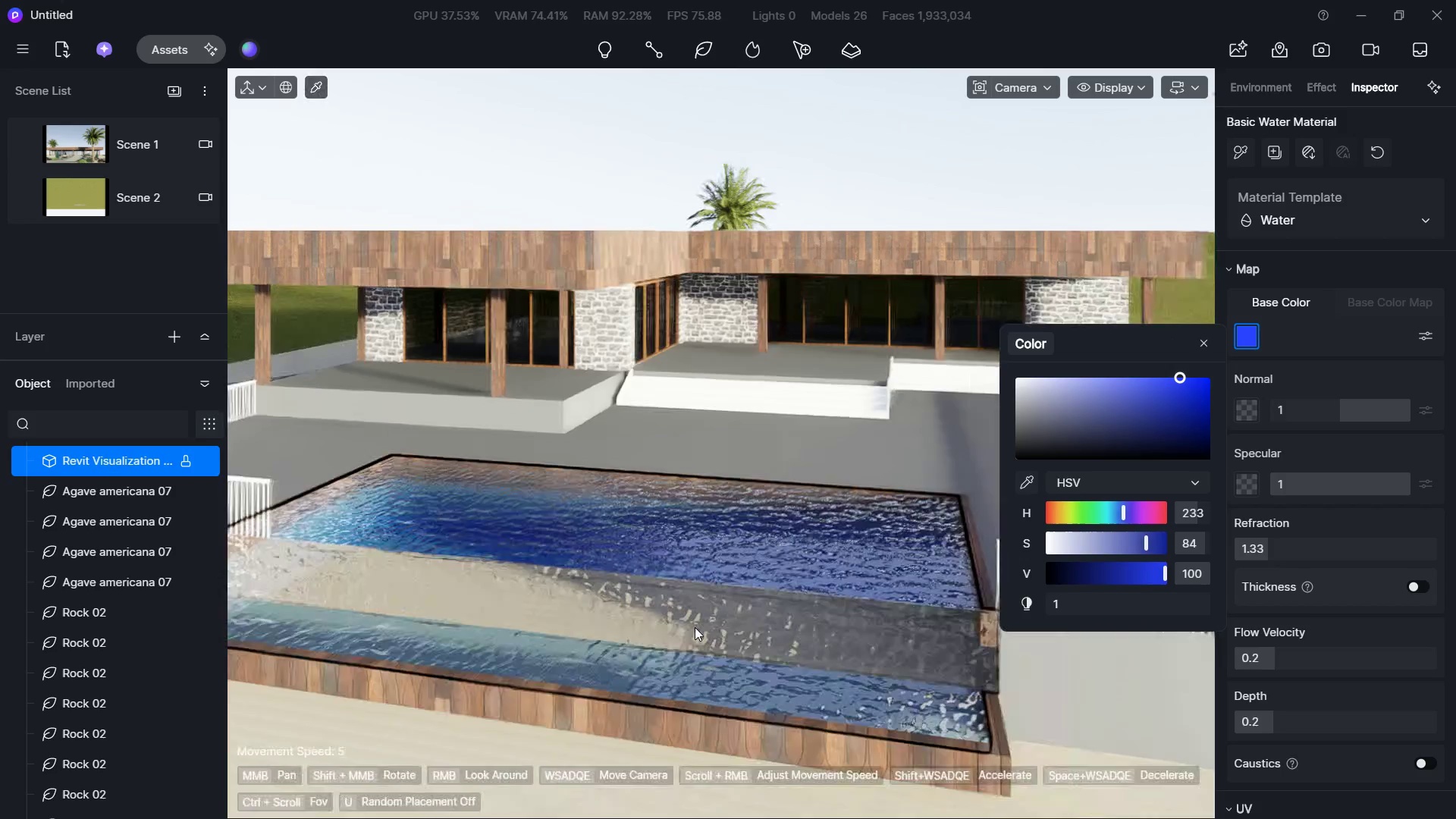 
triple_click([695, 627])
 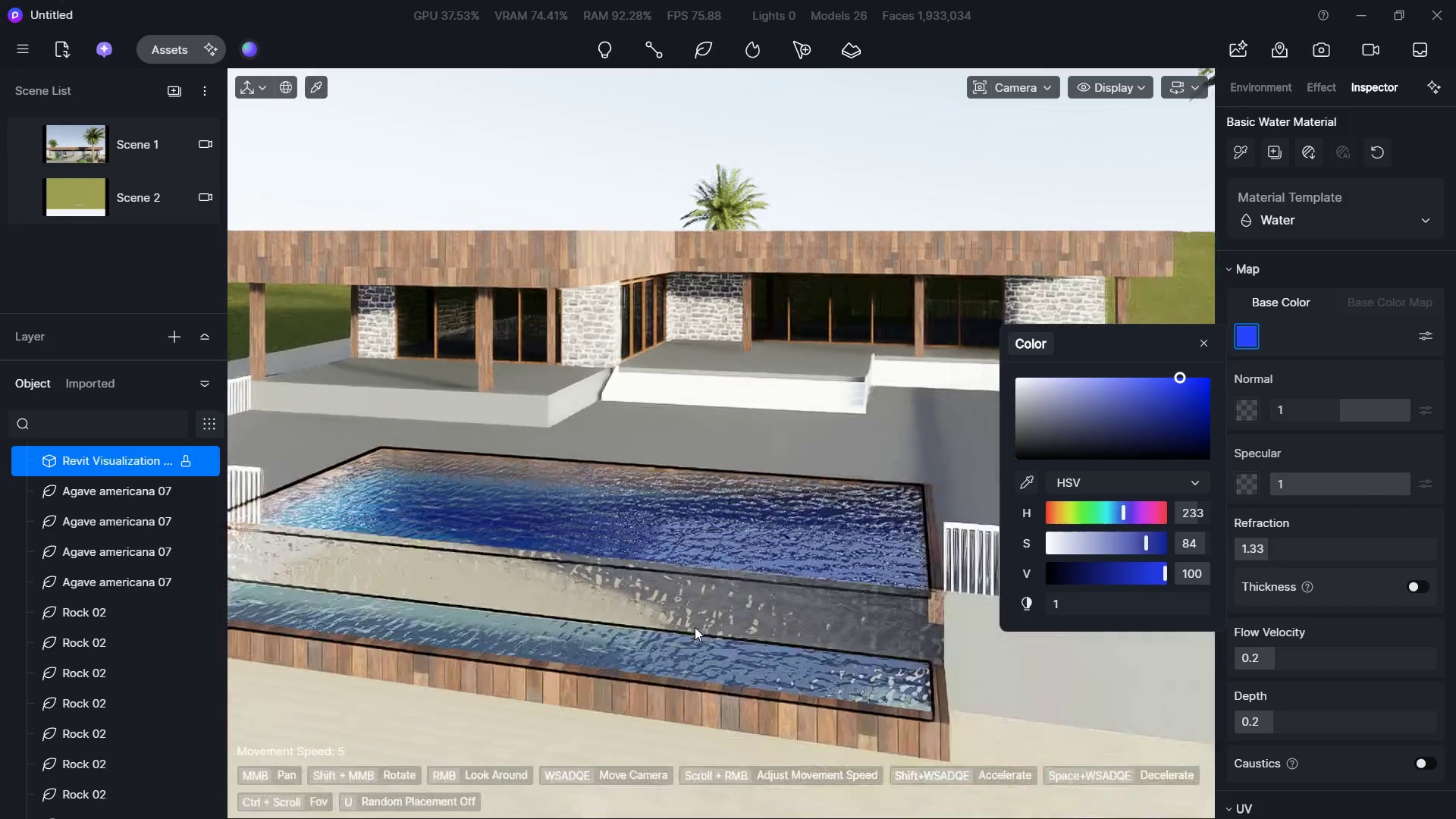 
triple_click([695, 627])
 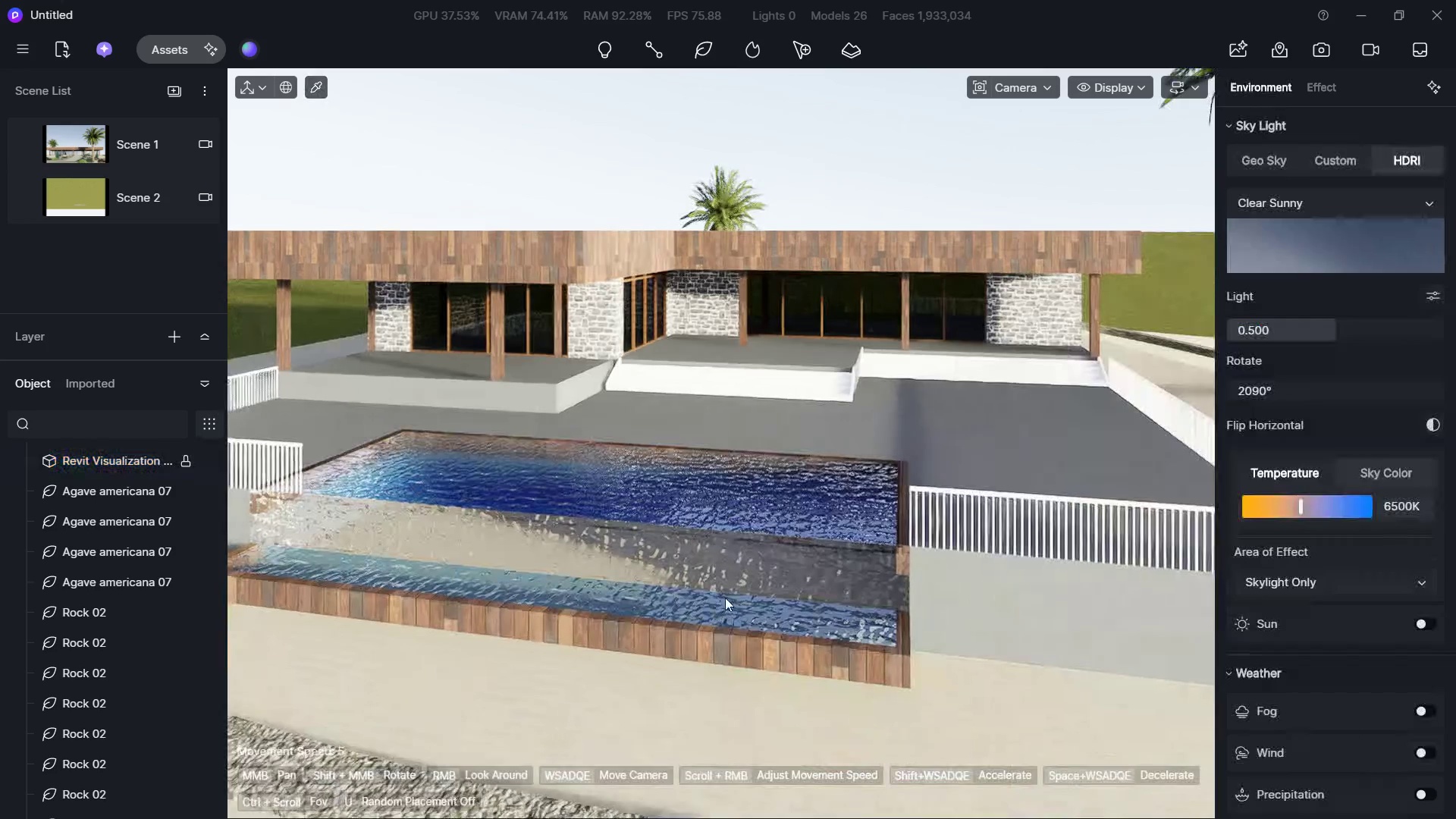 
hold_key(key=W, duration=0.52)
 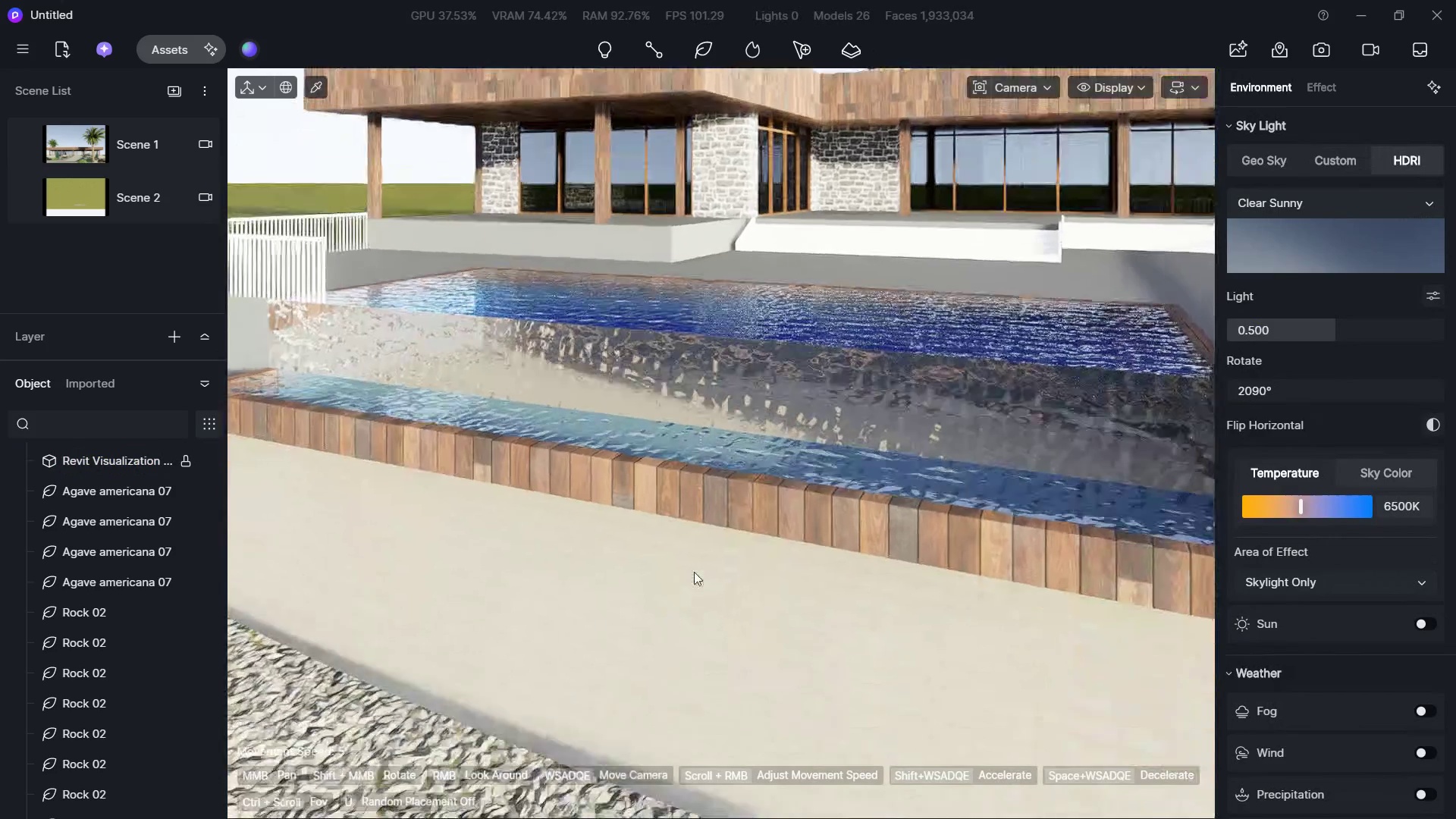 
hold_key(key=ShiftLeft, duration=1.14)
 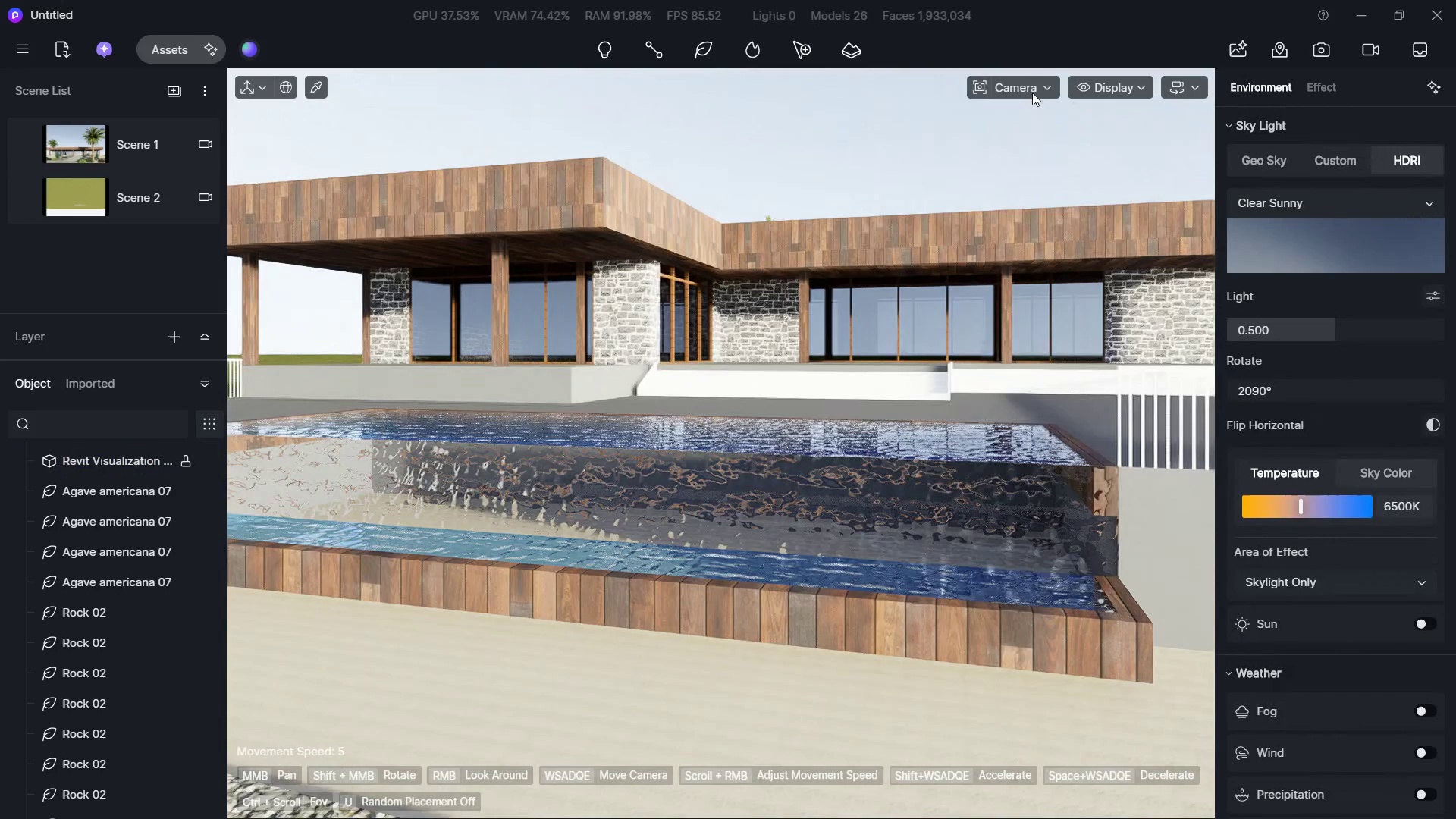 
hold_key(key=E, duration=0.75)
 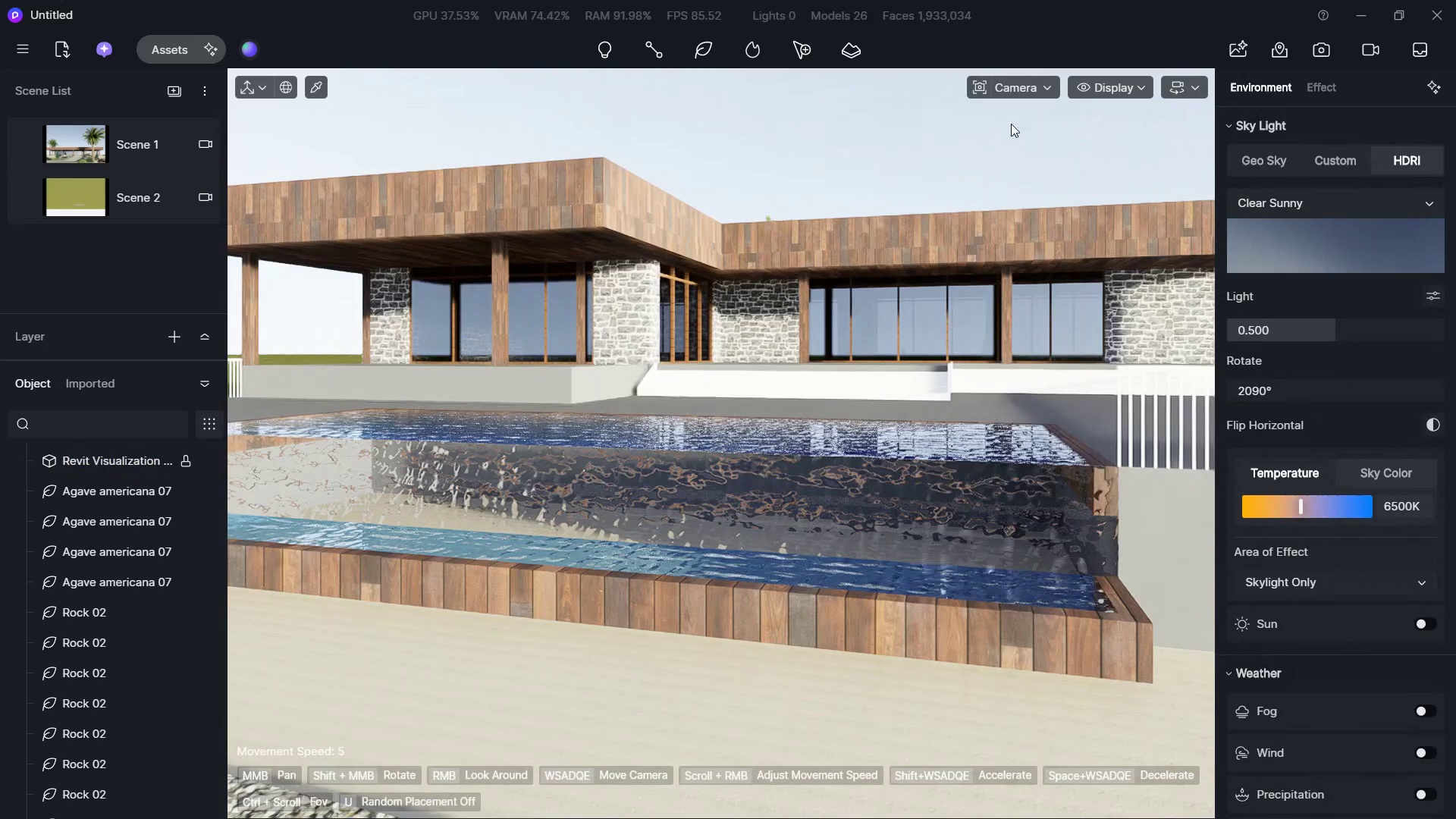 
left_click([1039, 89])
 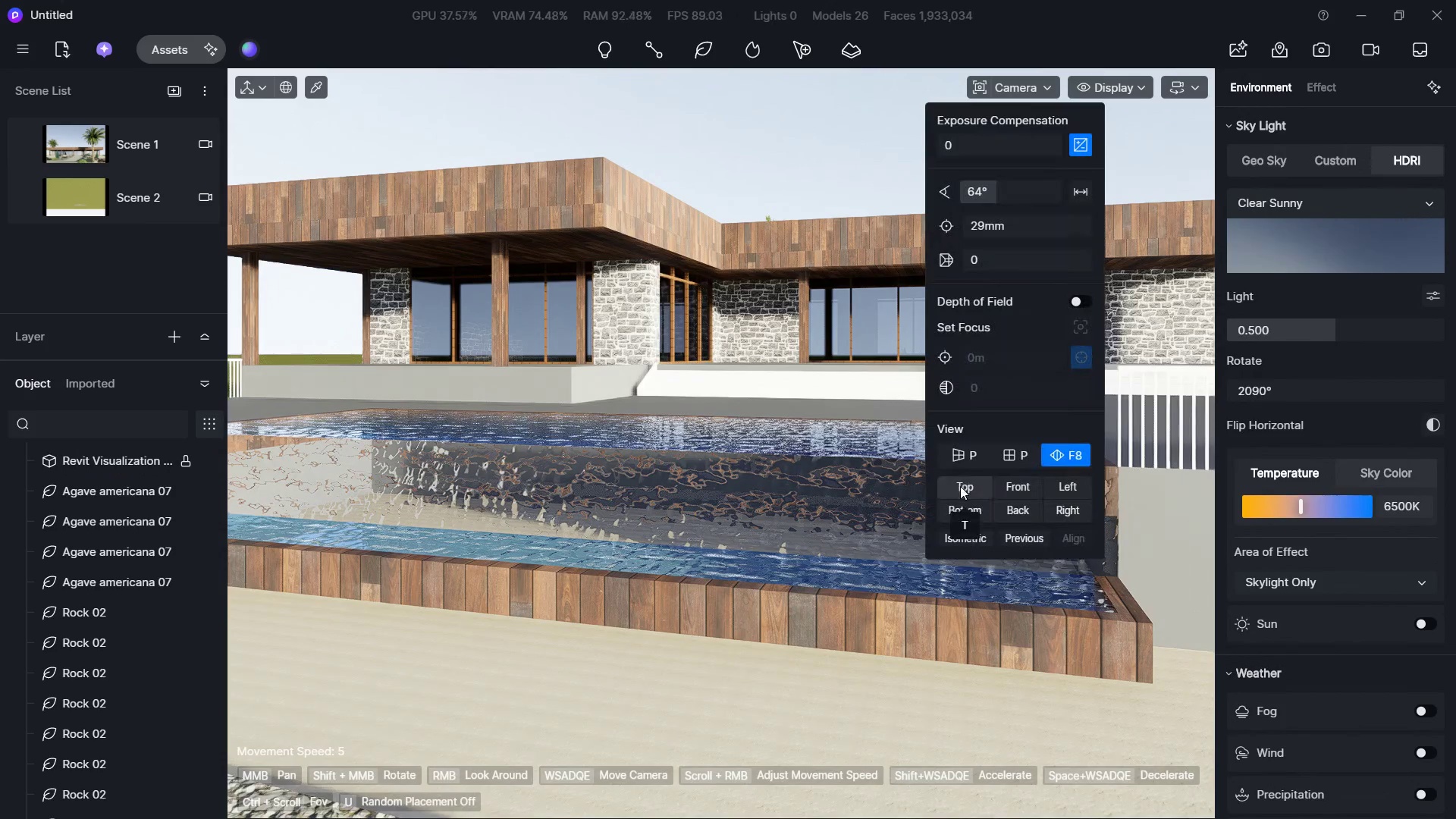 
left_click([954, 453])
 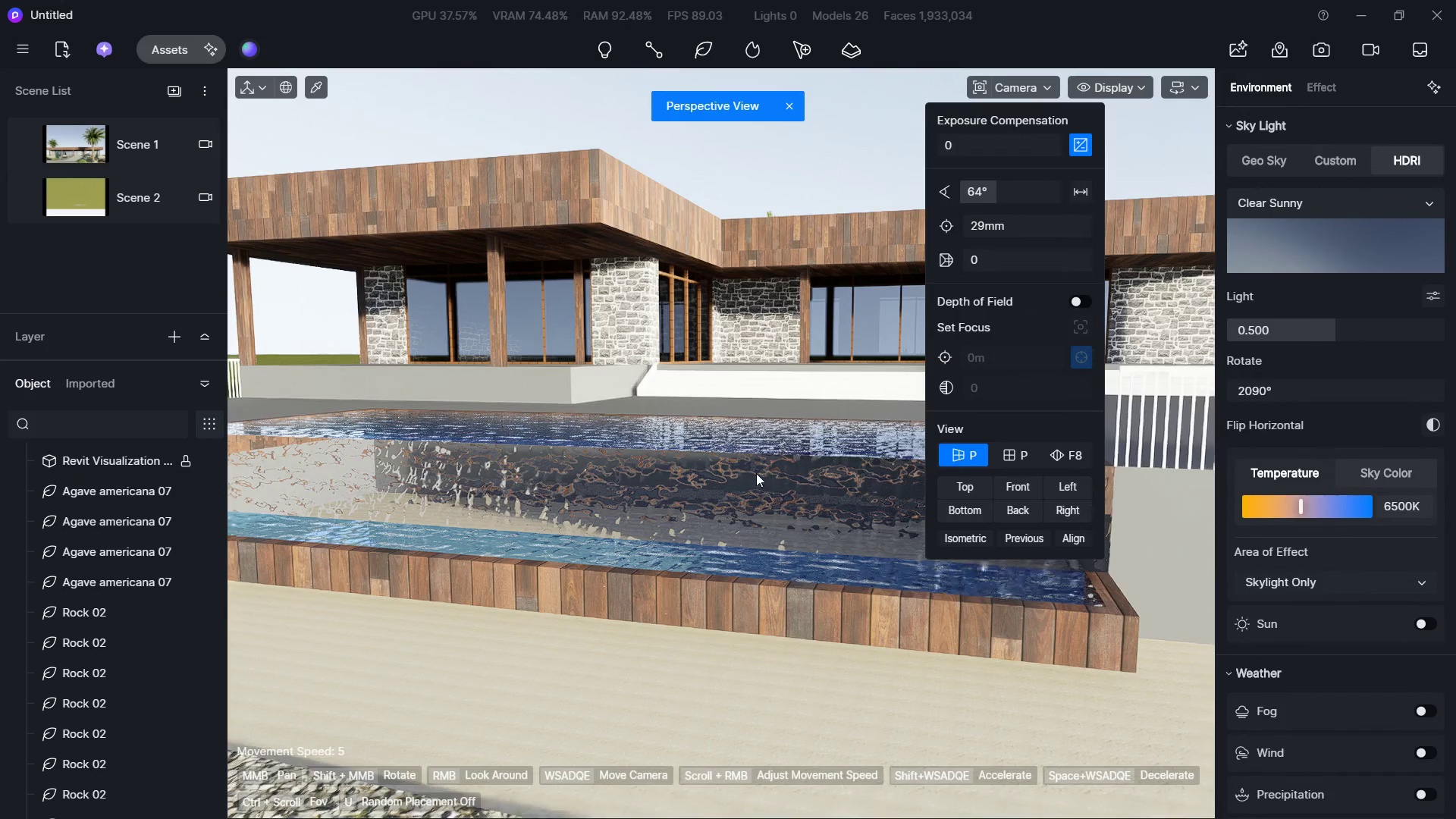 
hold_key(key=ShiftLeft, duration=1.14)
 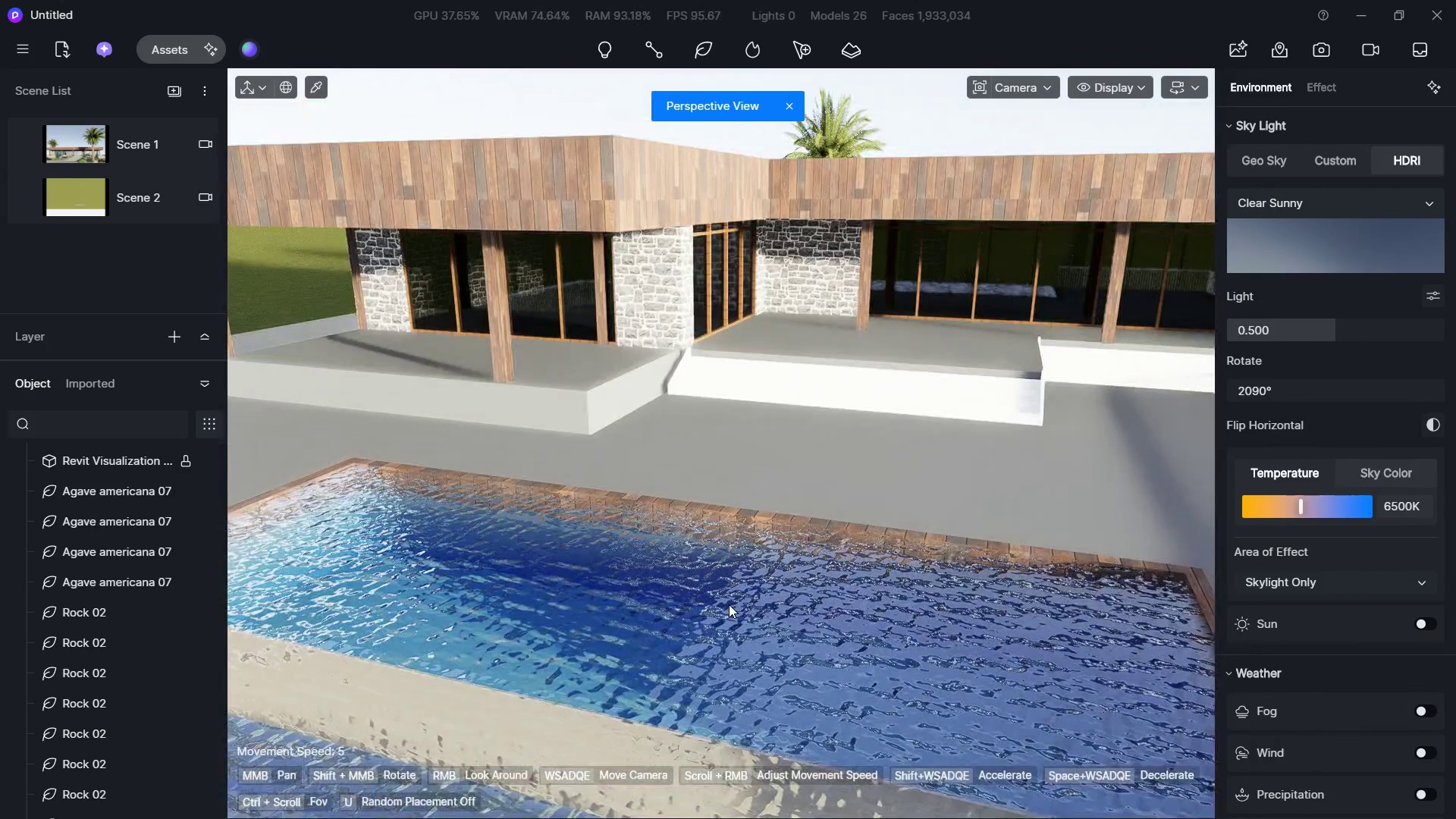 
hold_key(key=W, duration=0.31)
 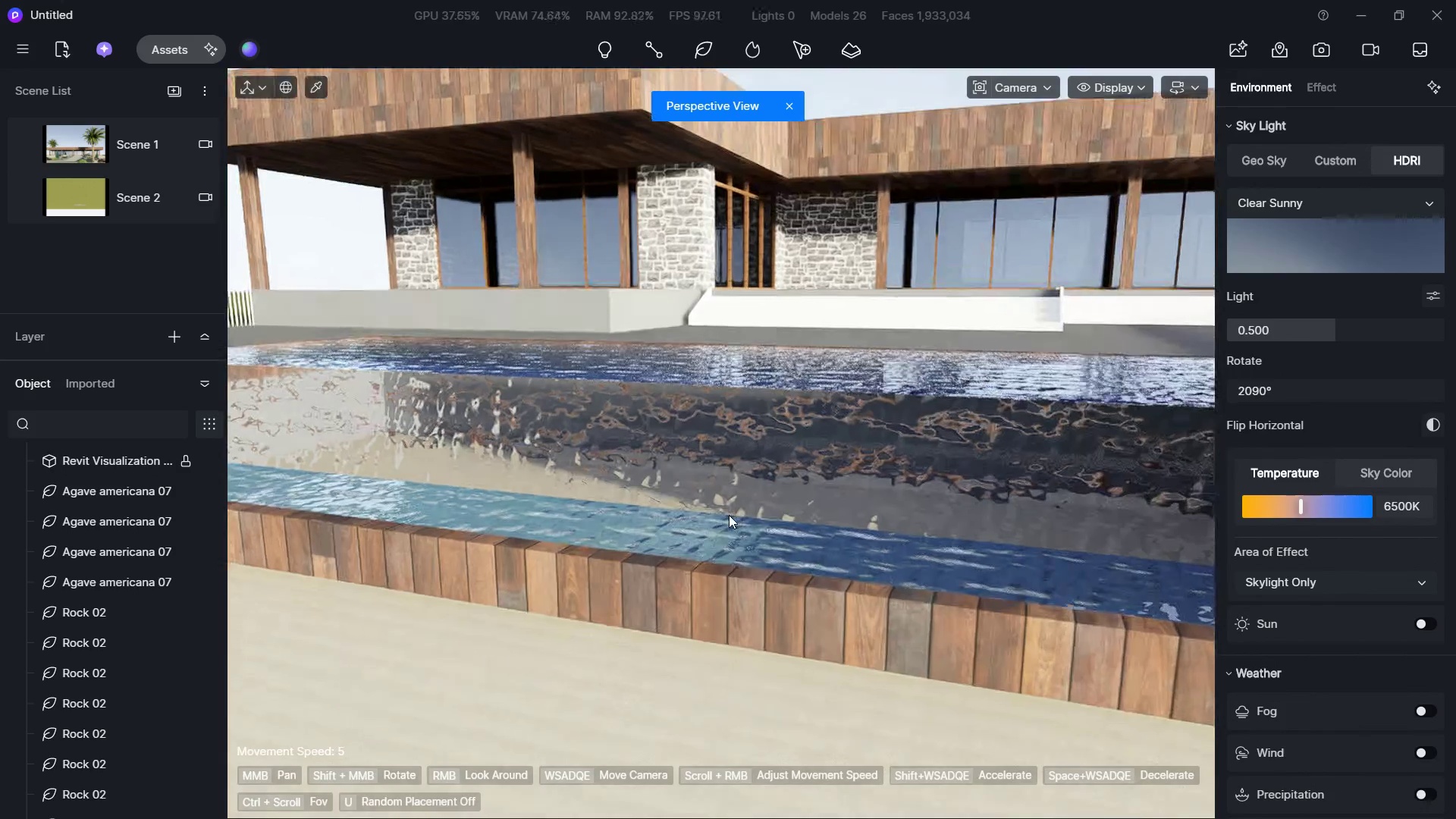 
hold_key(key=Q, duration=0.66)
 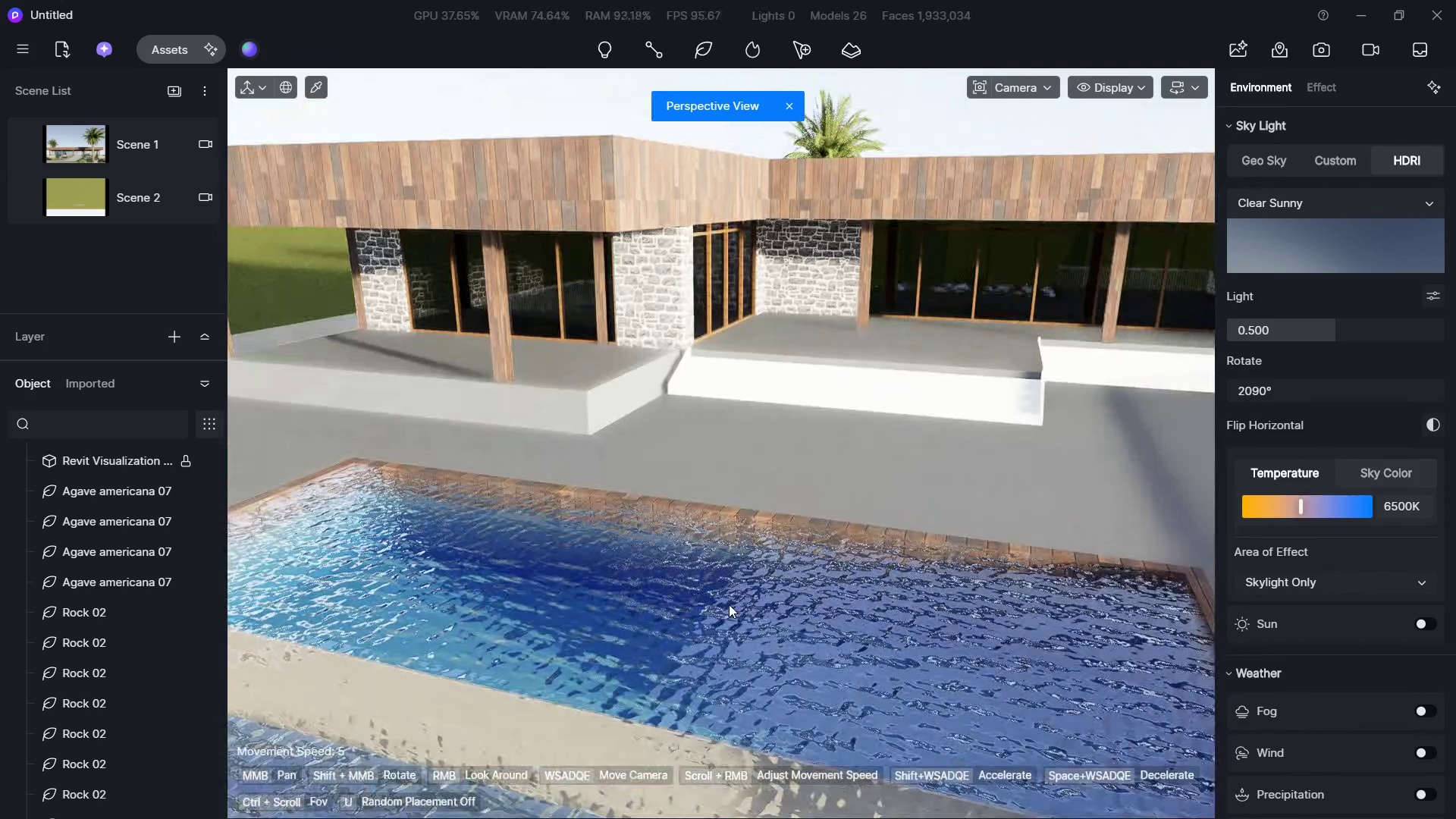 
hold_key(key=S, duration=0.69)
 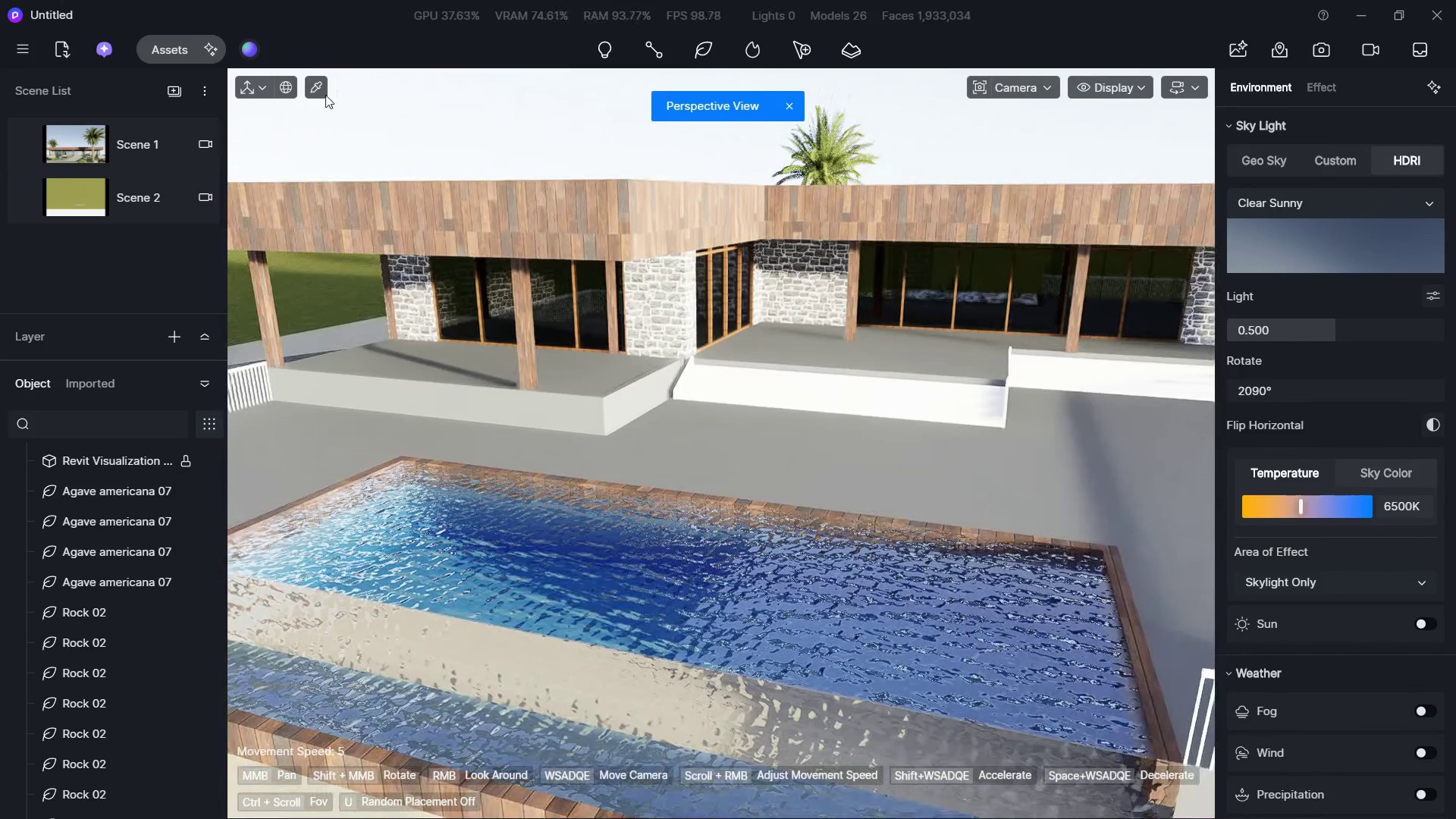 
left_click([323, 94])
 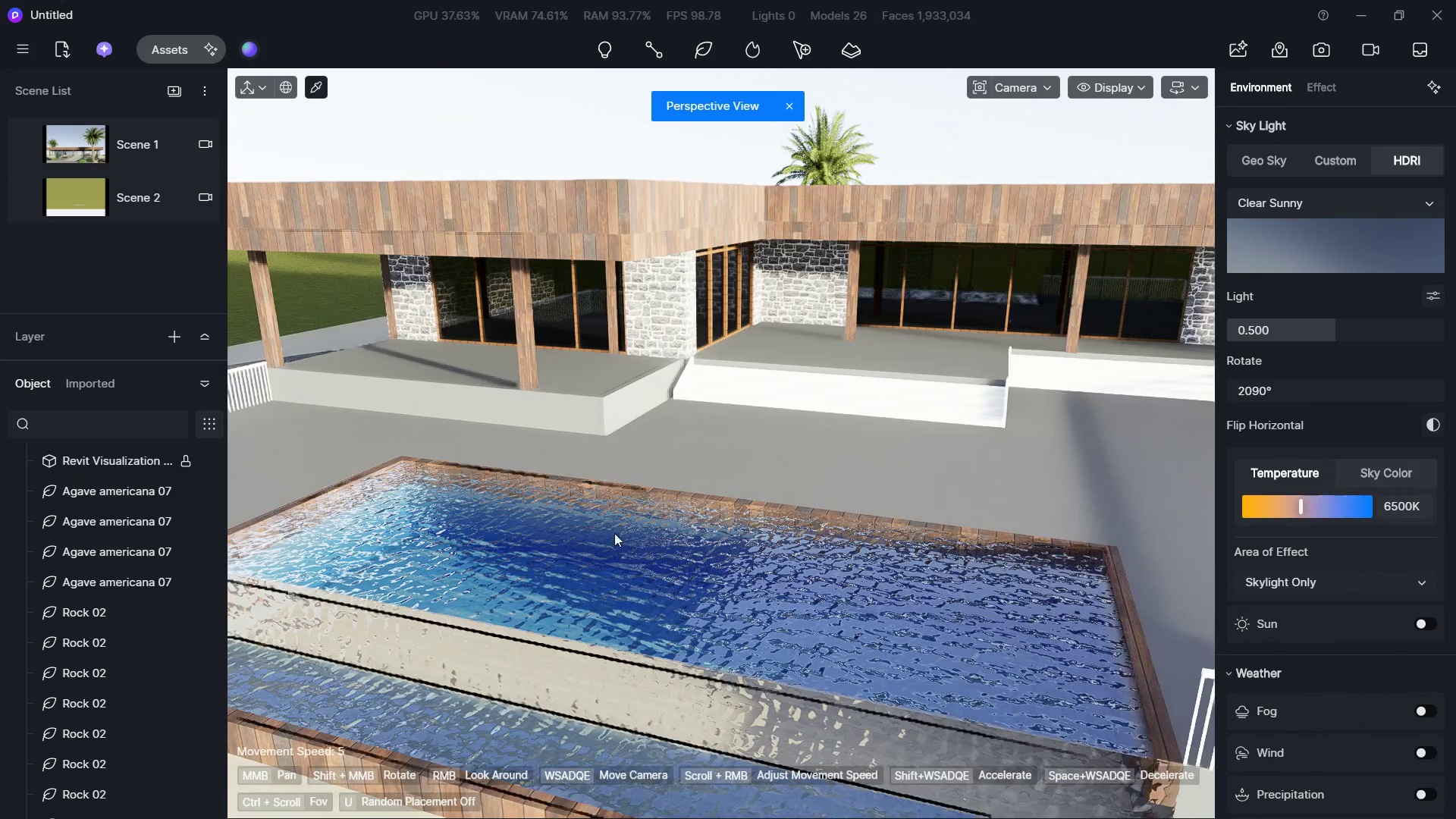 
left_click([614, 541])
 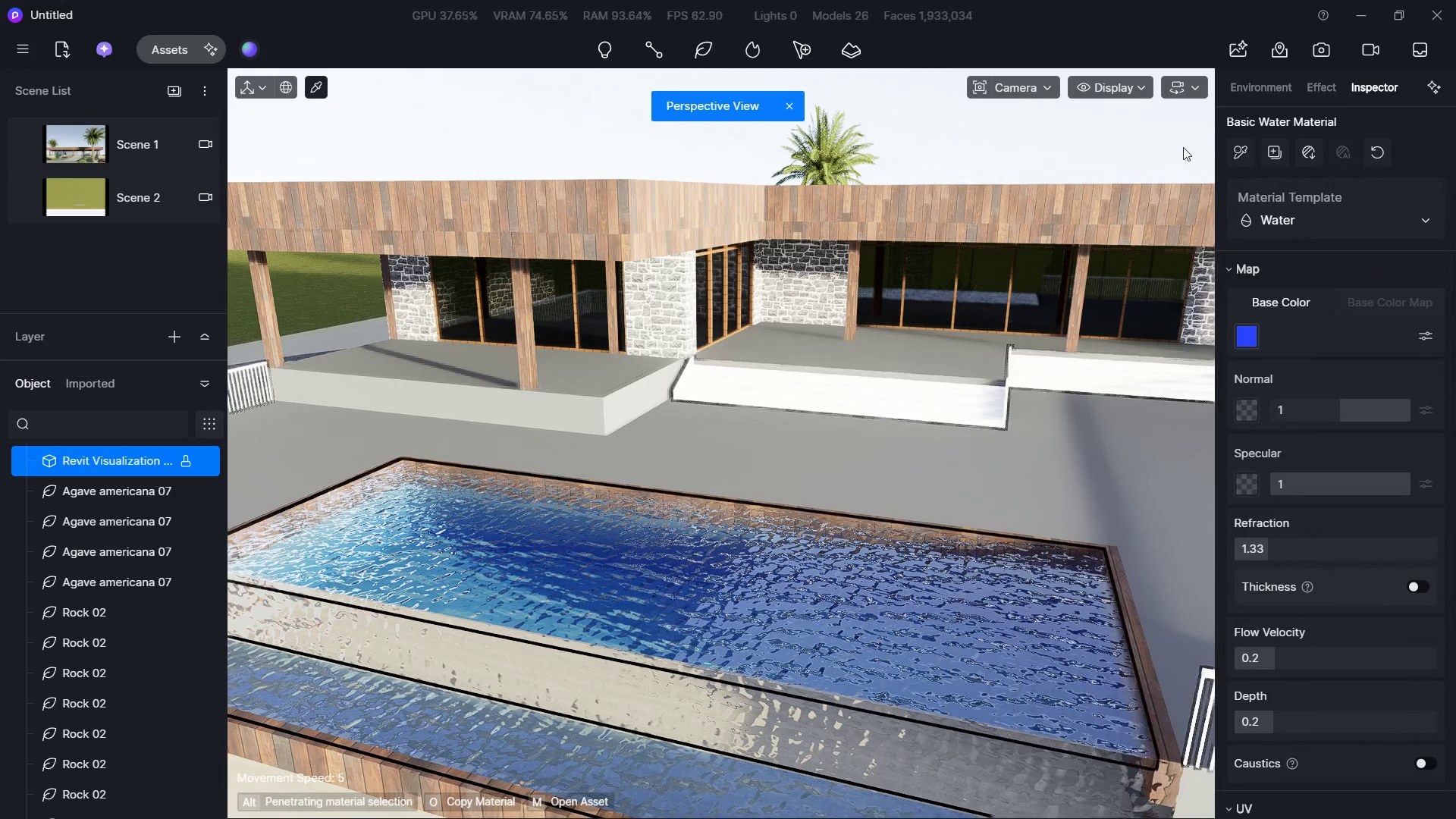 
left_click([1235, 160])
 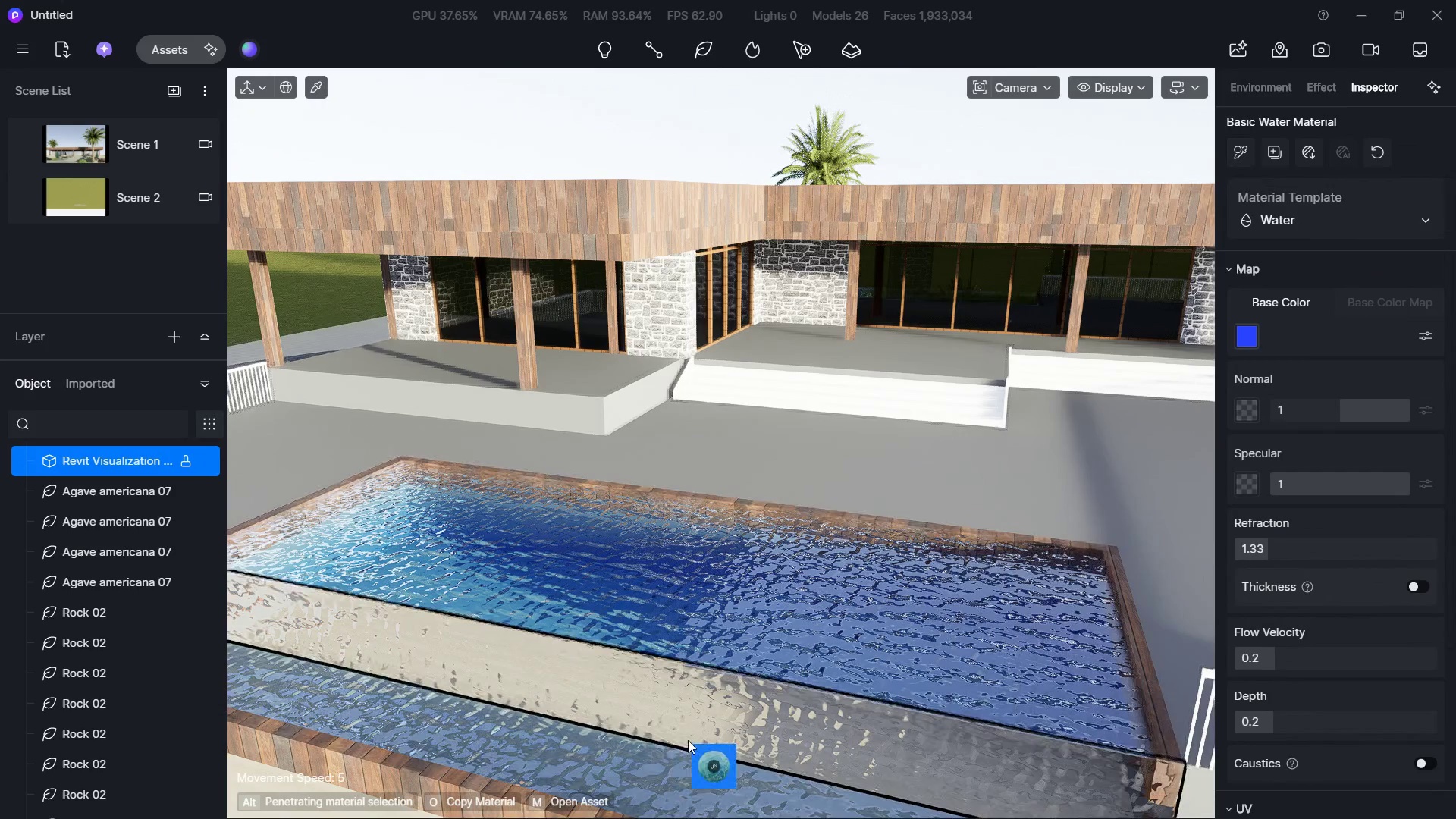 
left_click([696, 715])
 